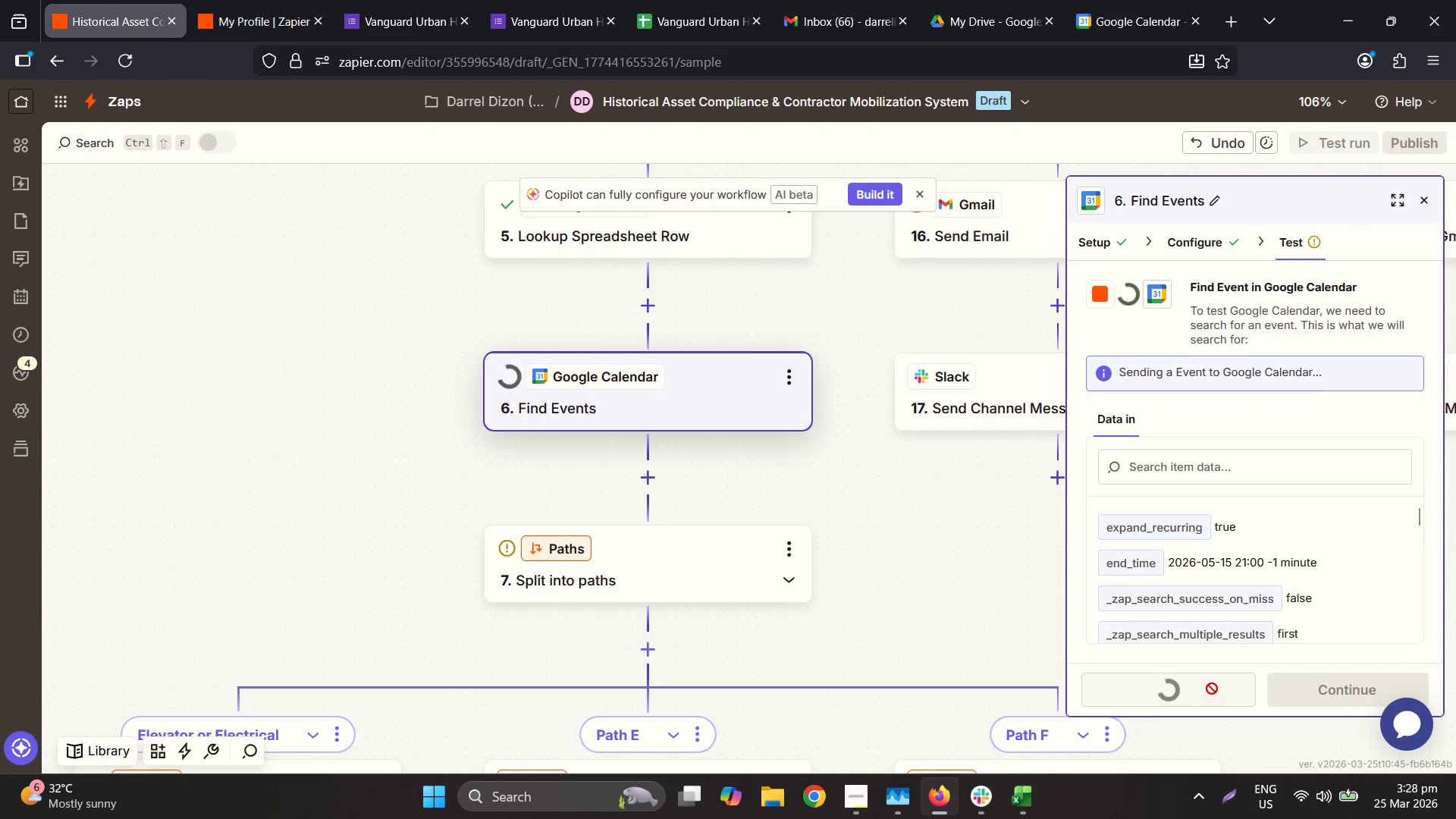 
scroll: coordinate [1262, 544], scroll_direction: down, amount: 5.0
 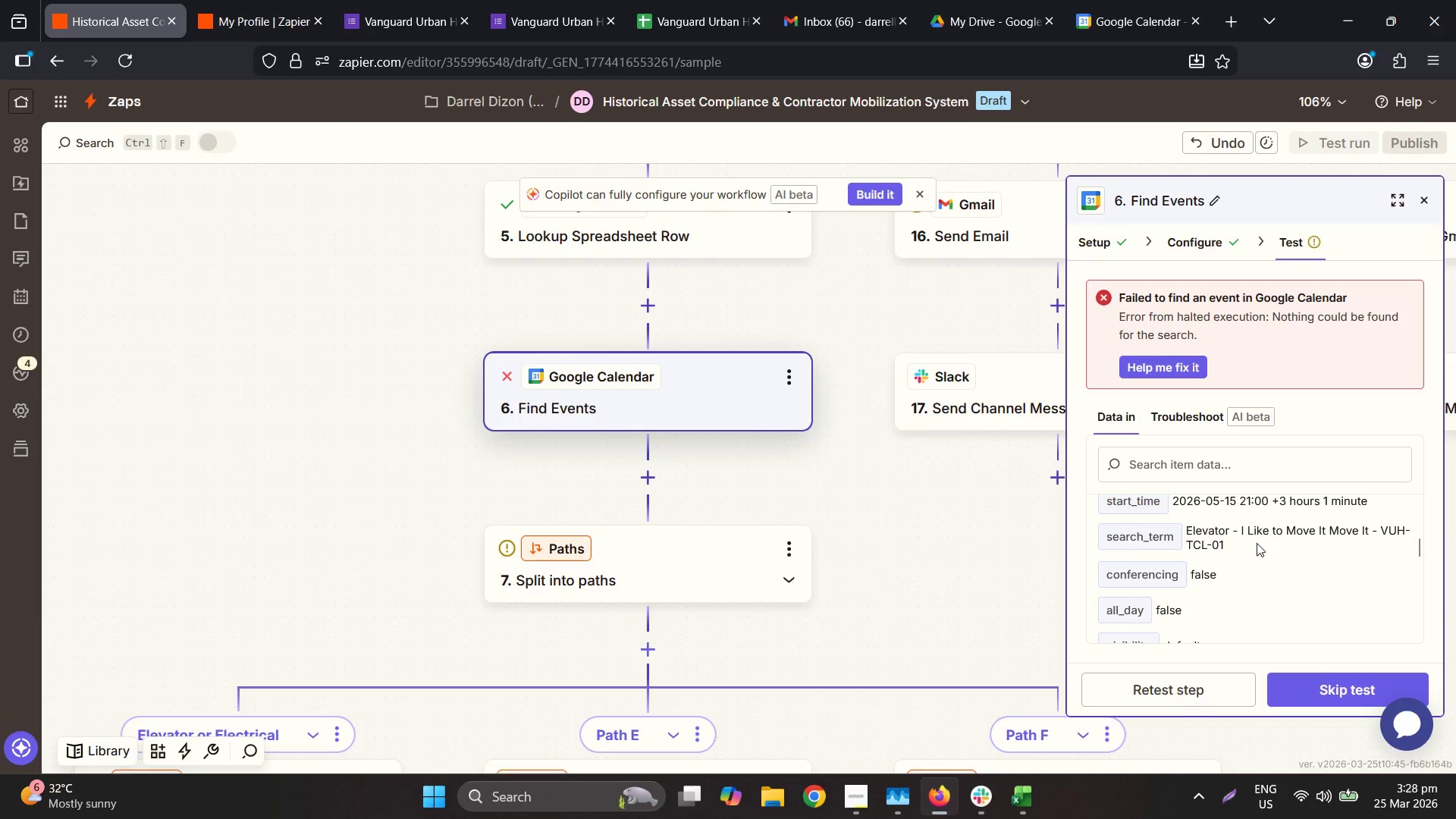 
scroll: coordinate [1260, 548], scroll_direction: up, amount: 1.0
 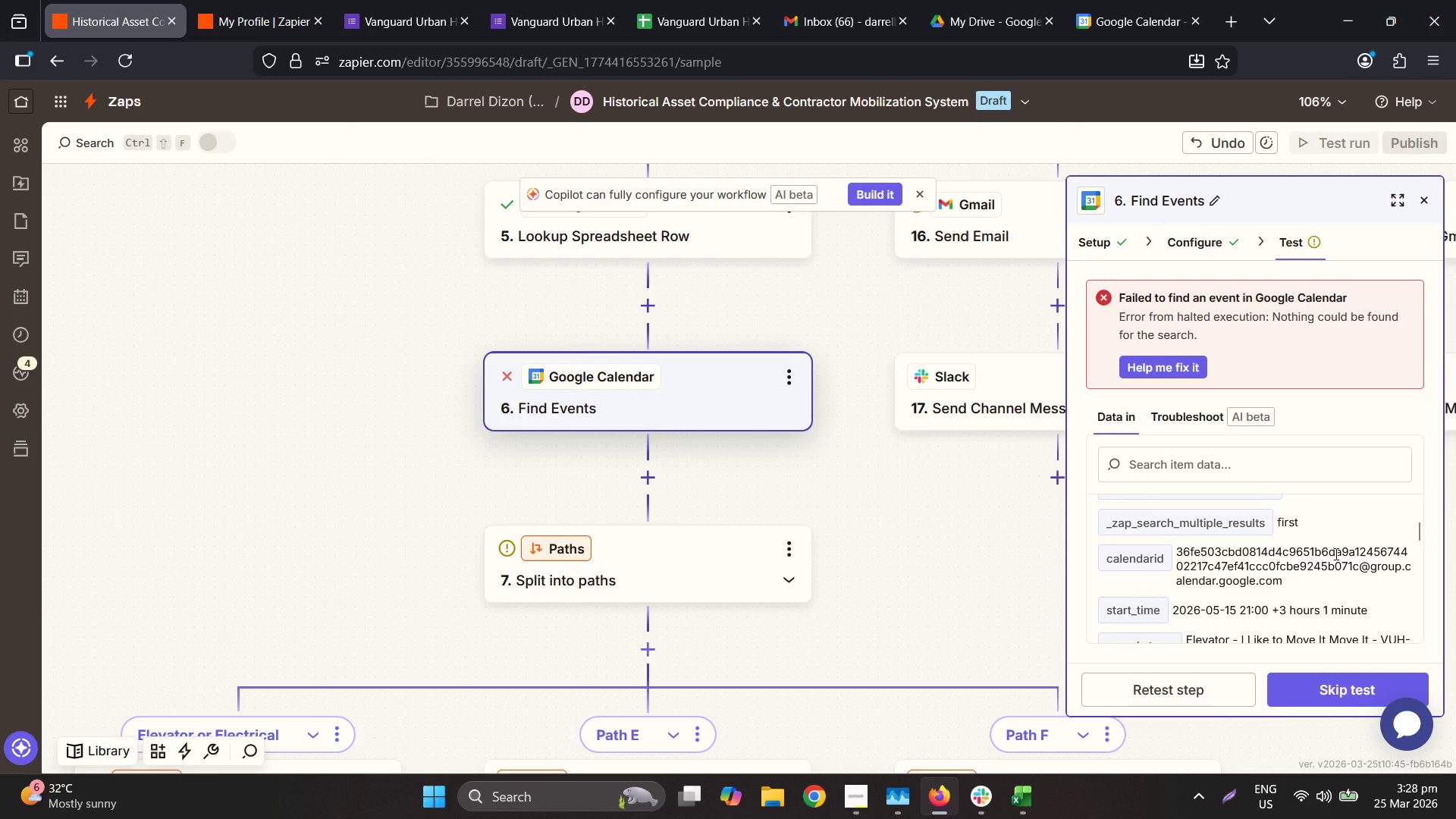 
wait(8.03)
 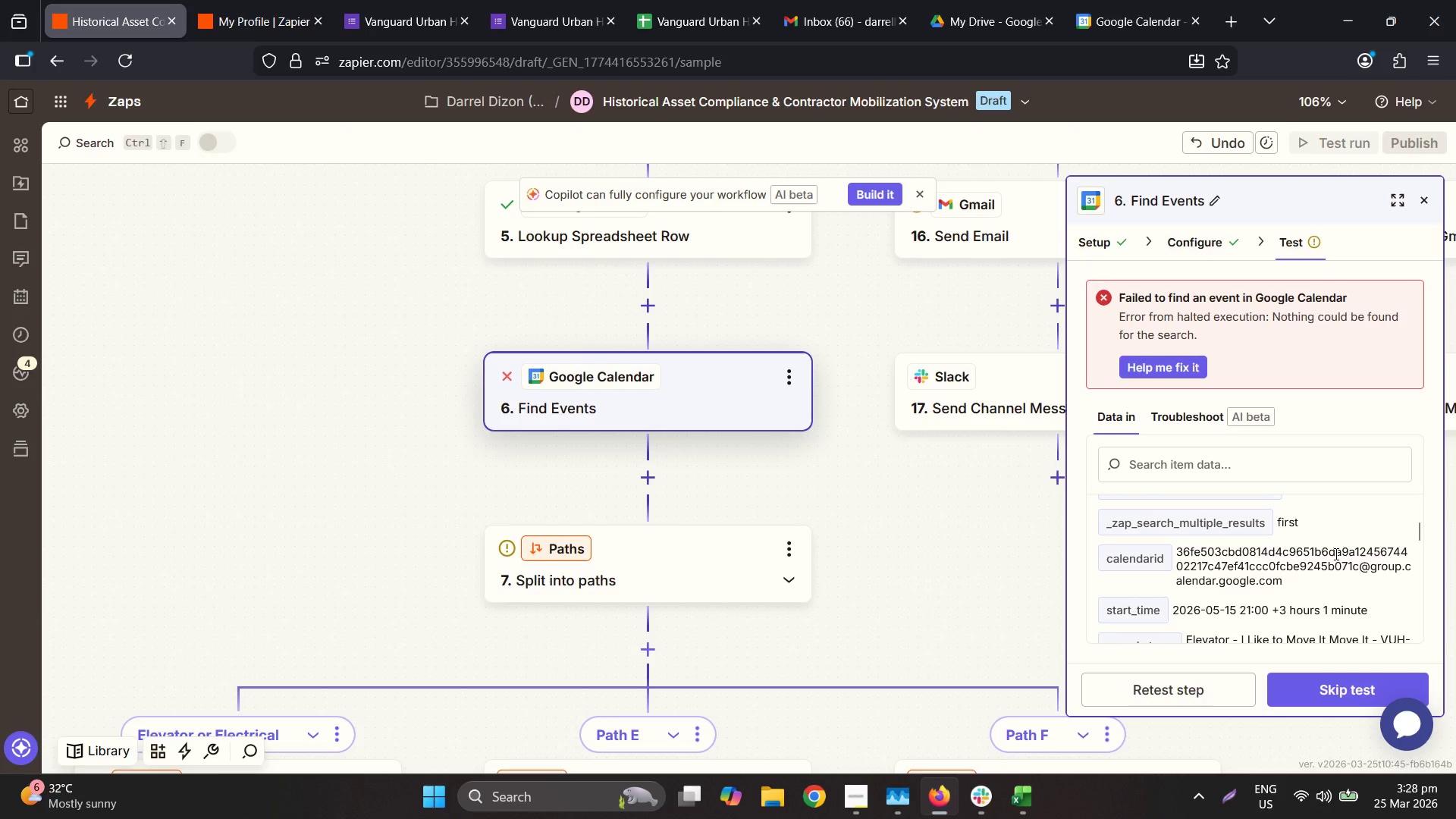 
scroll: coordinate [1038, 469], scroll_direction: up, amount: 1.0
 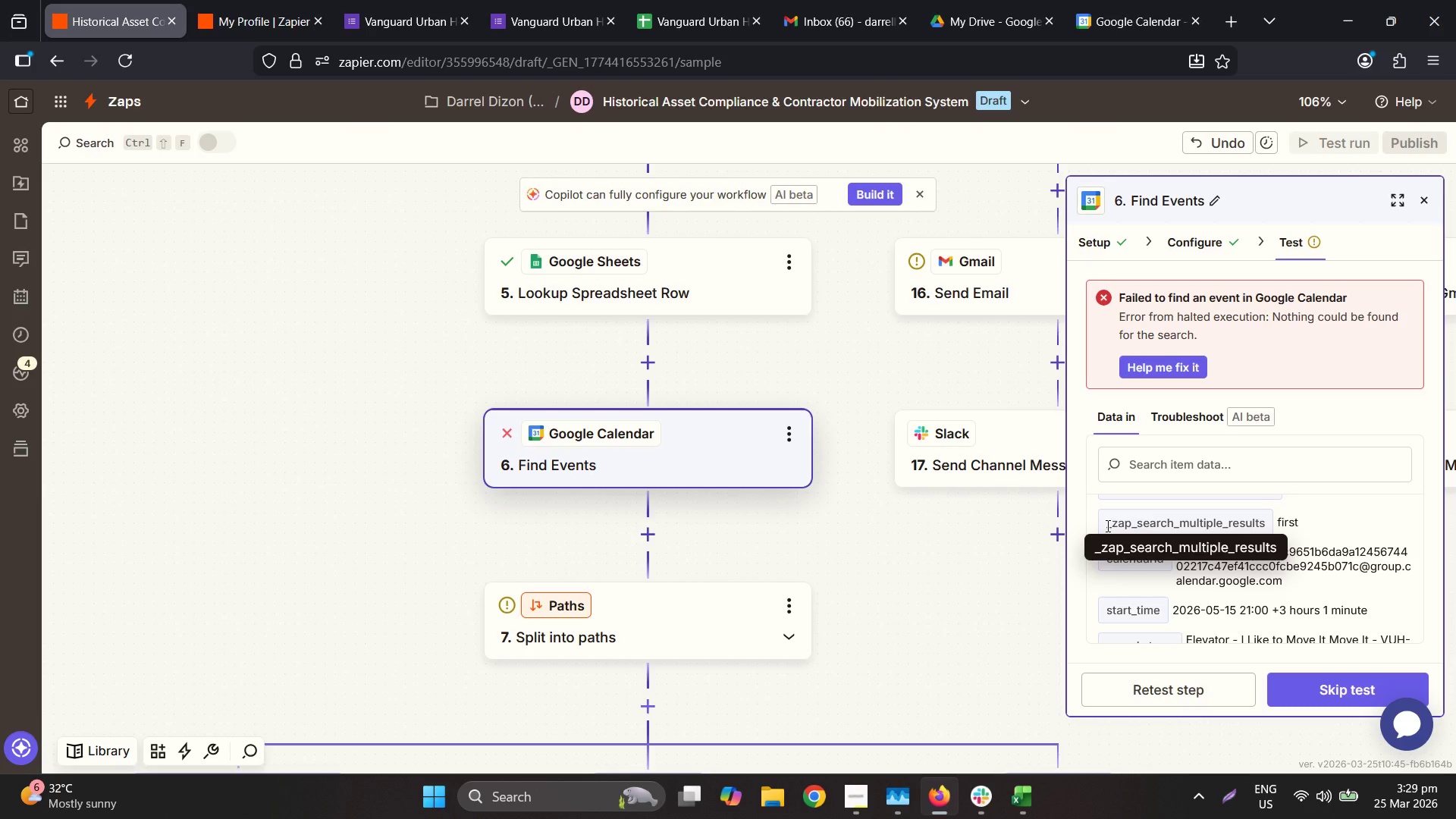 
wait(41.97)
 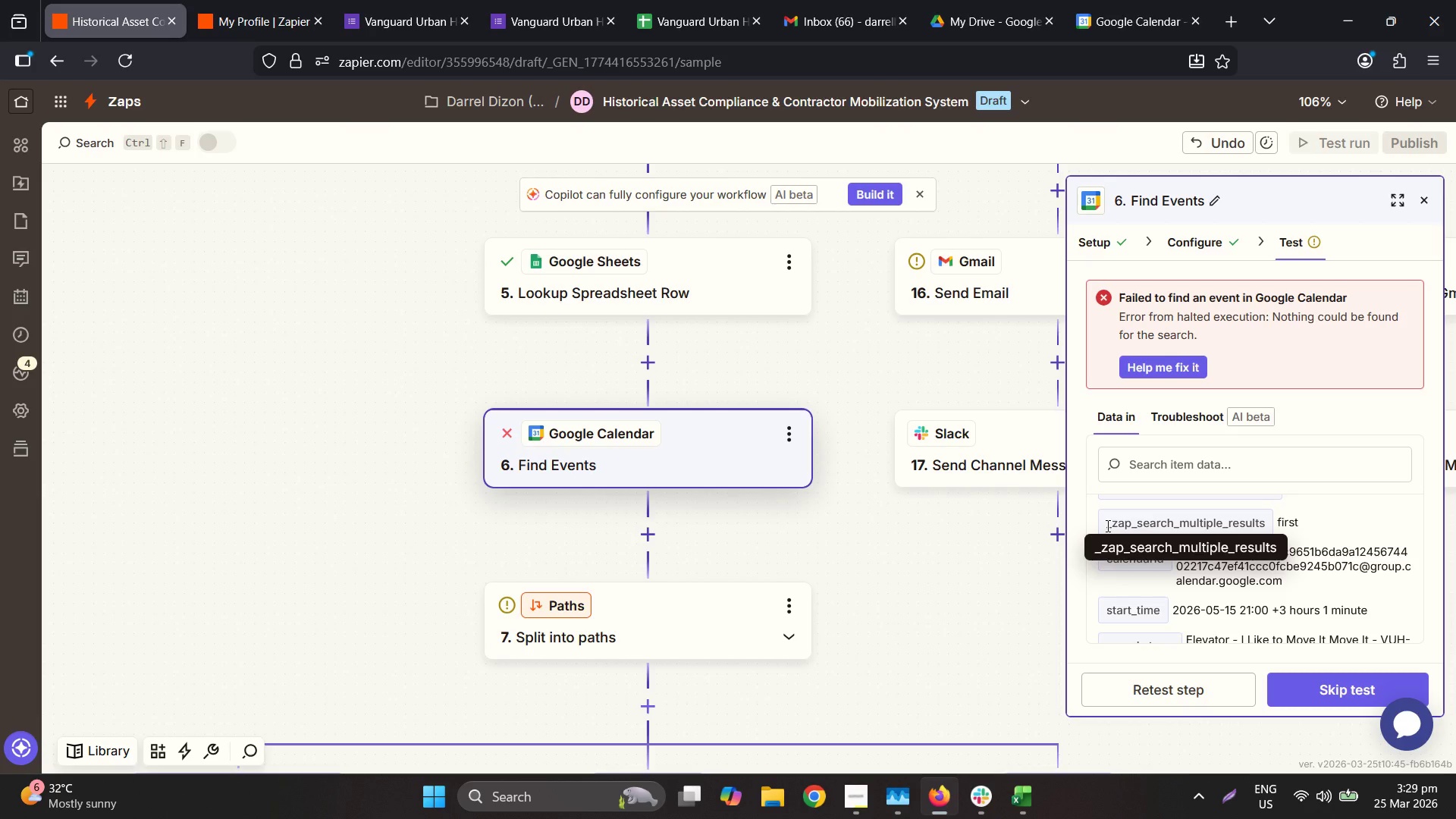 
left_click([959, 0])
 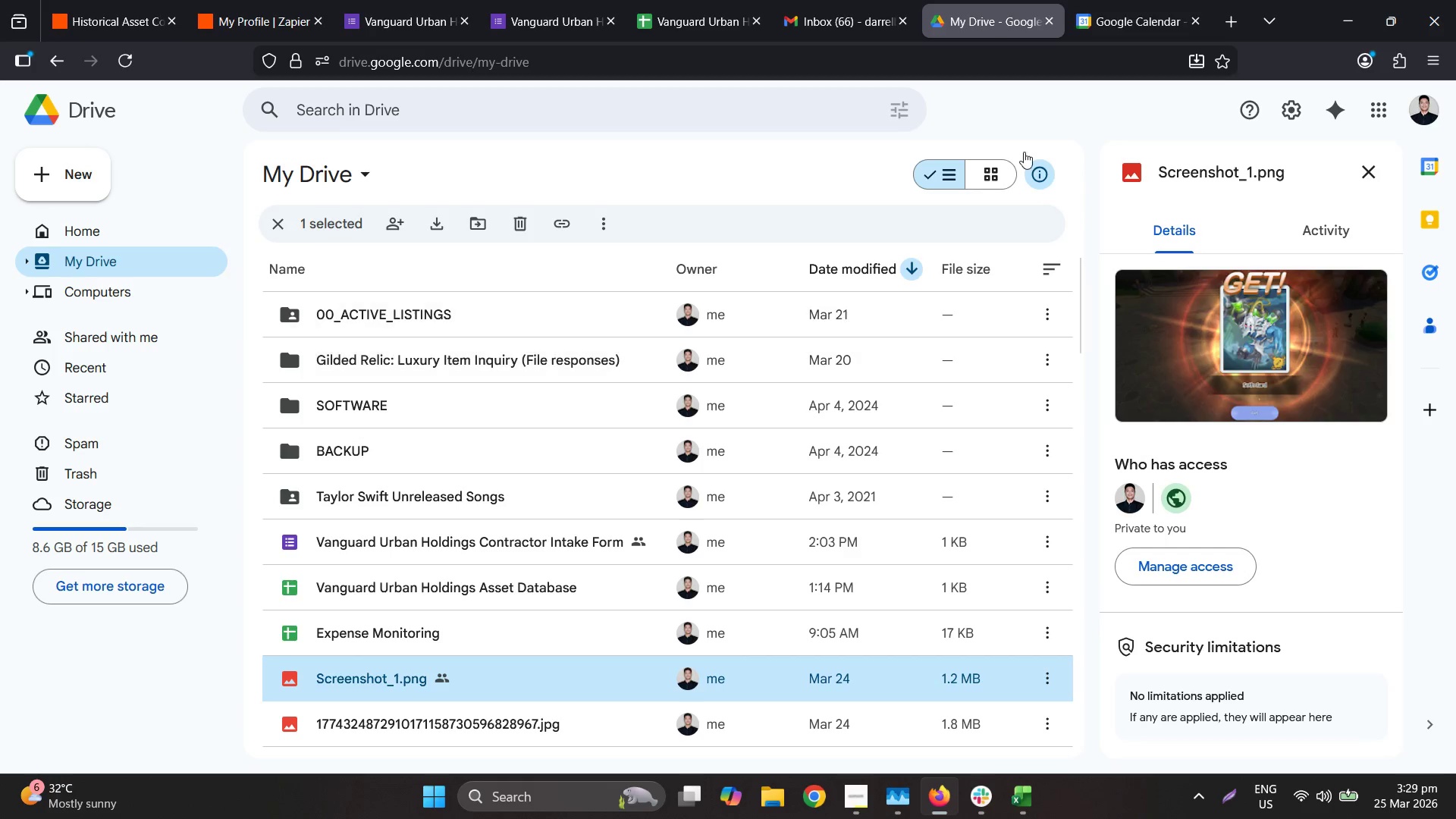 
left_click([1082, 0])
 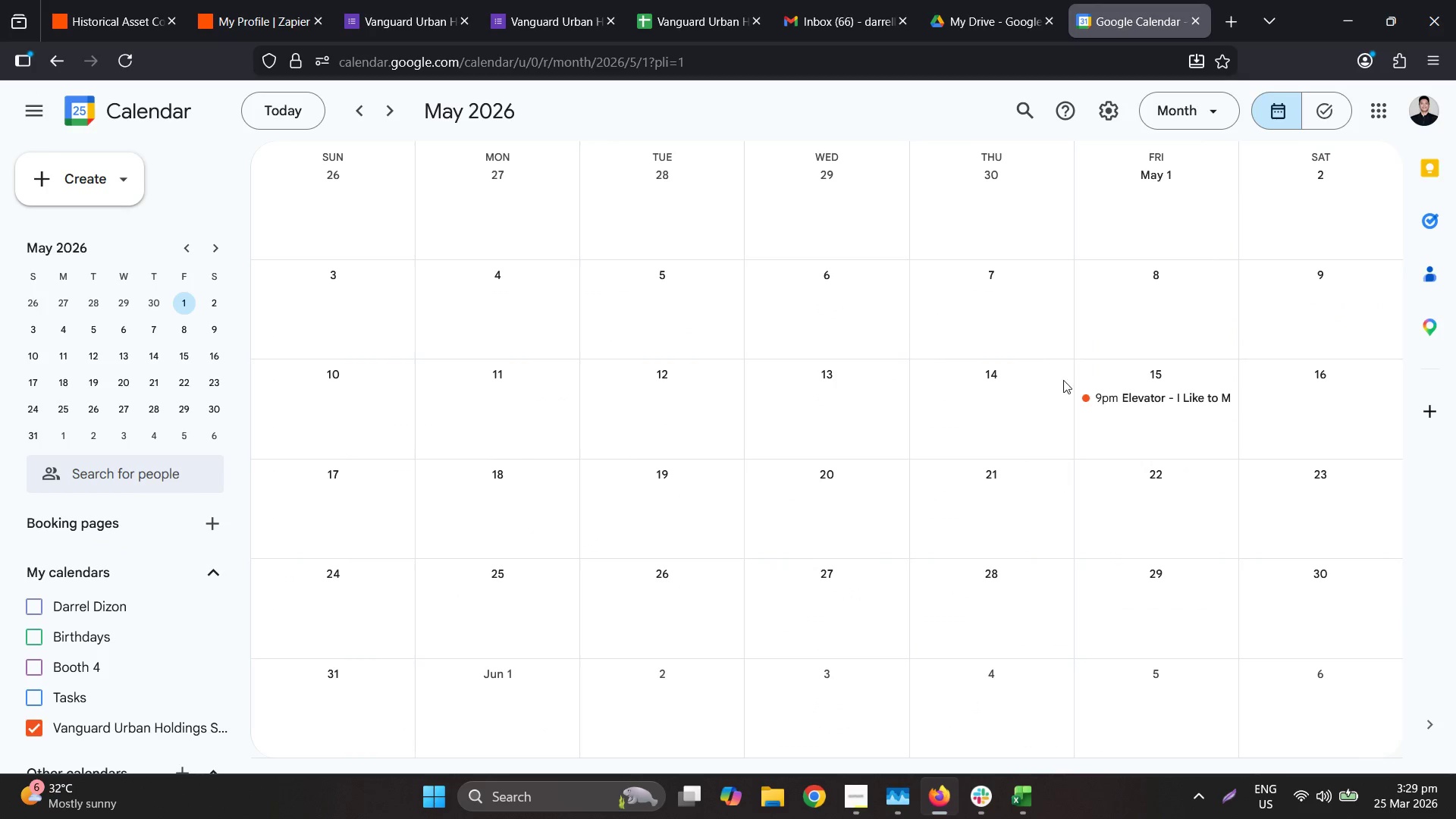 
mouse_move([1114, 397])
 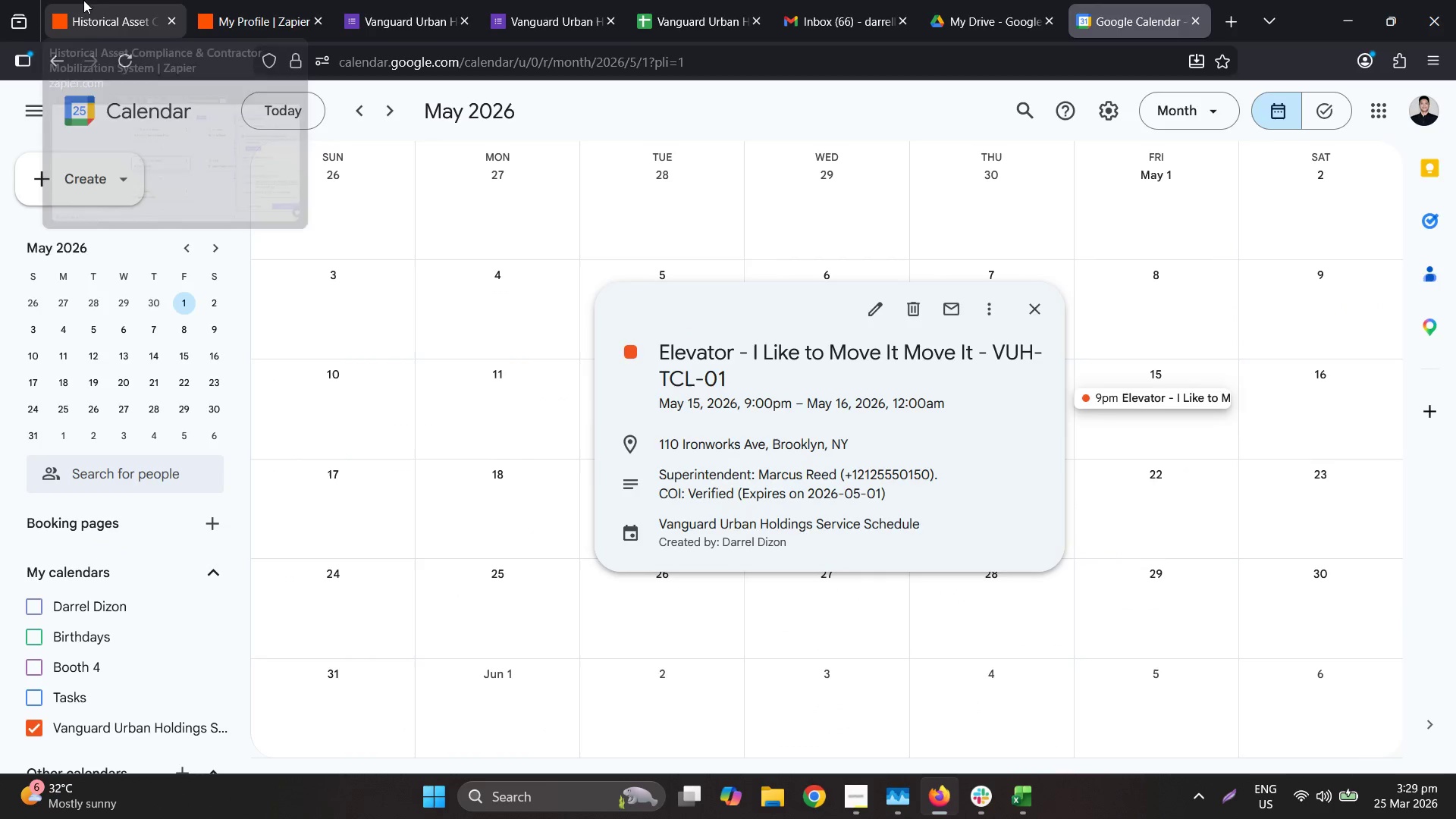 
left_click([93, 0])
 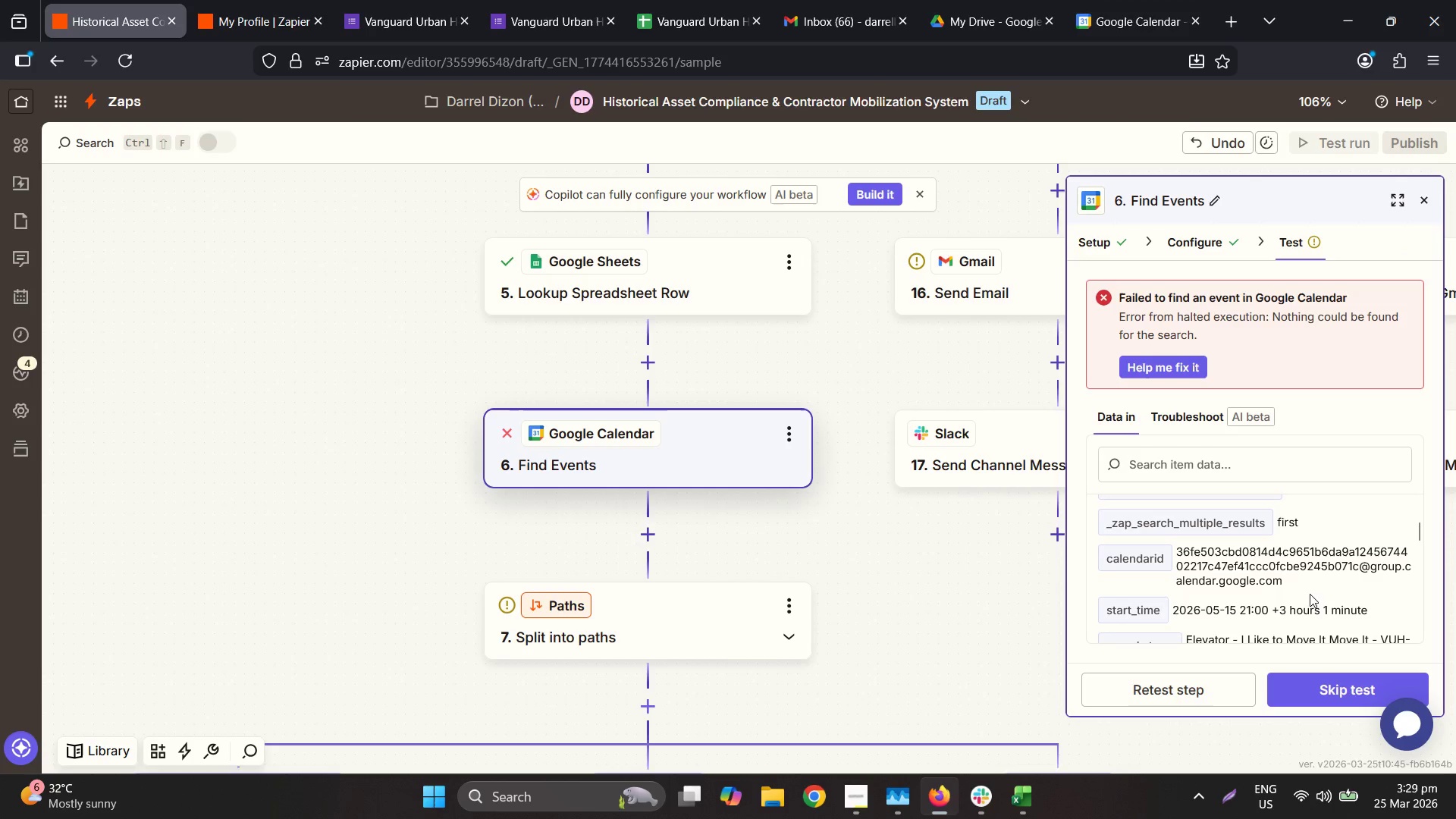 
scroll: coordinate [1310, 595], scroll_direction: down, amount: 1.0
 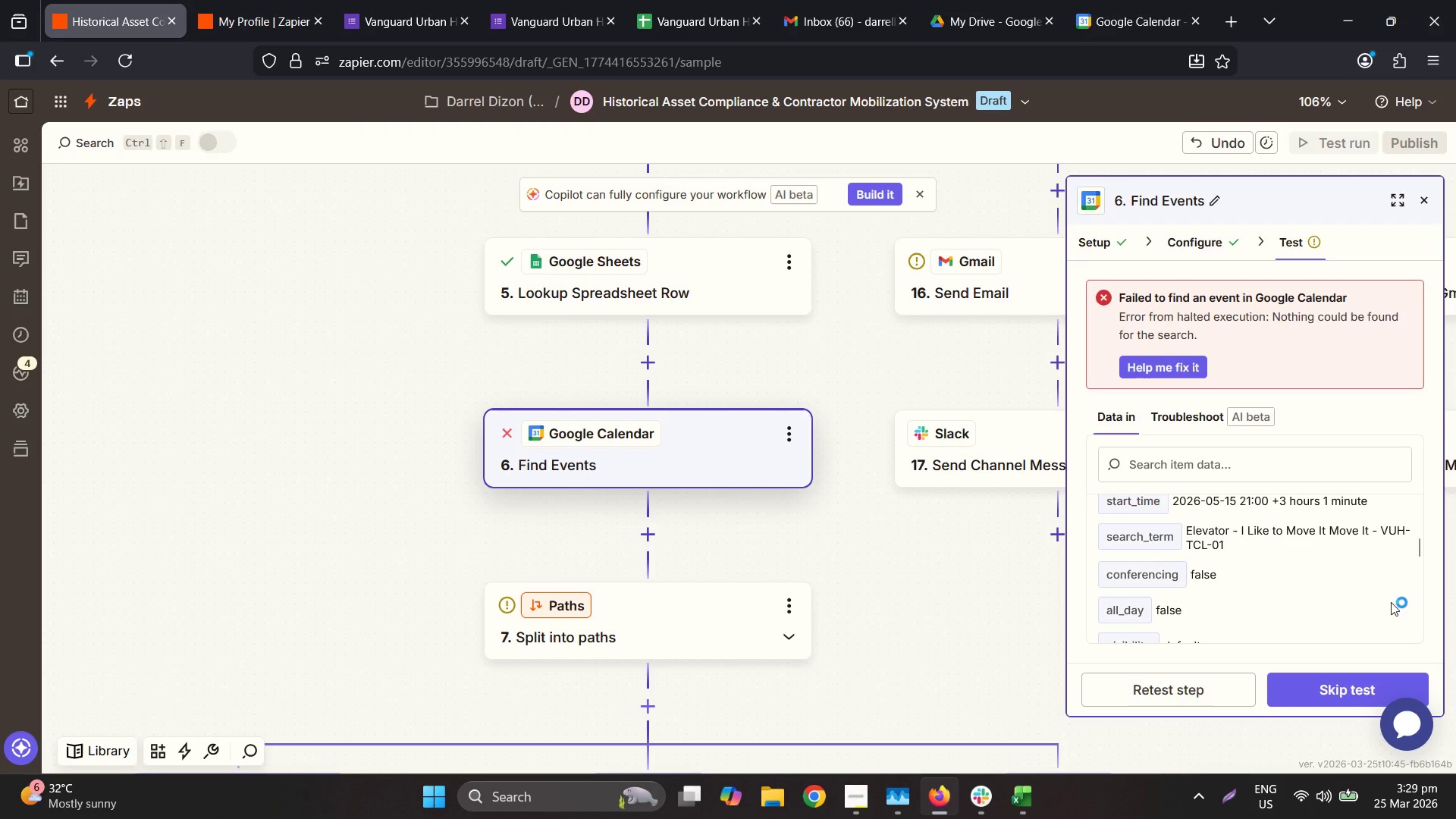 
wait(9.39)
 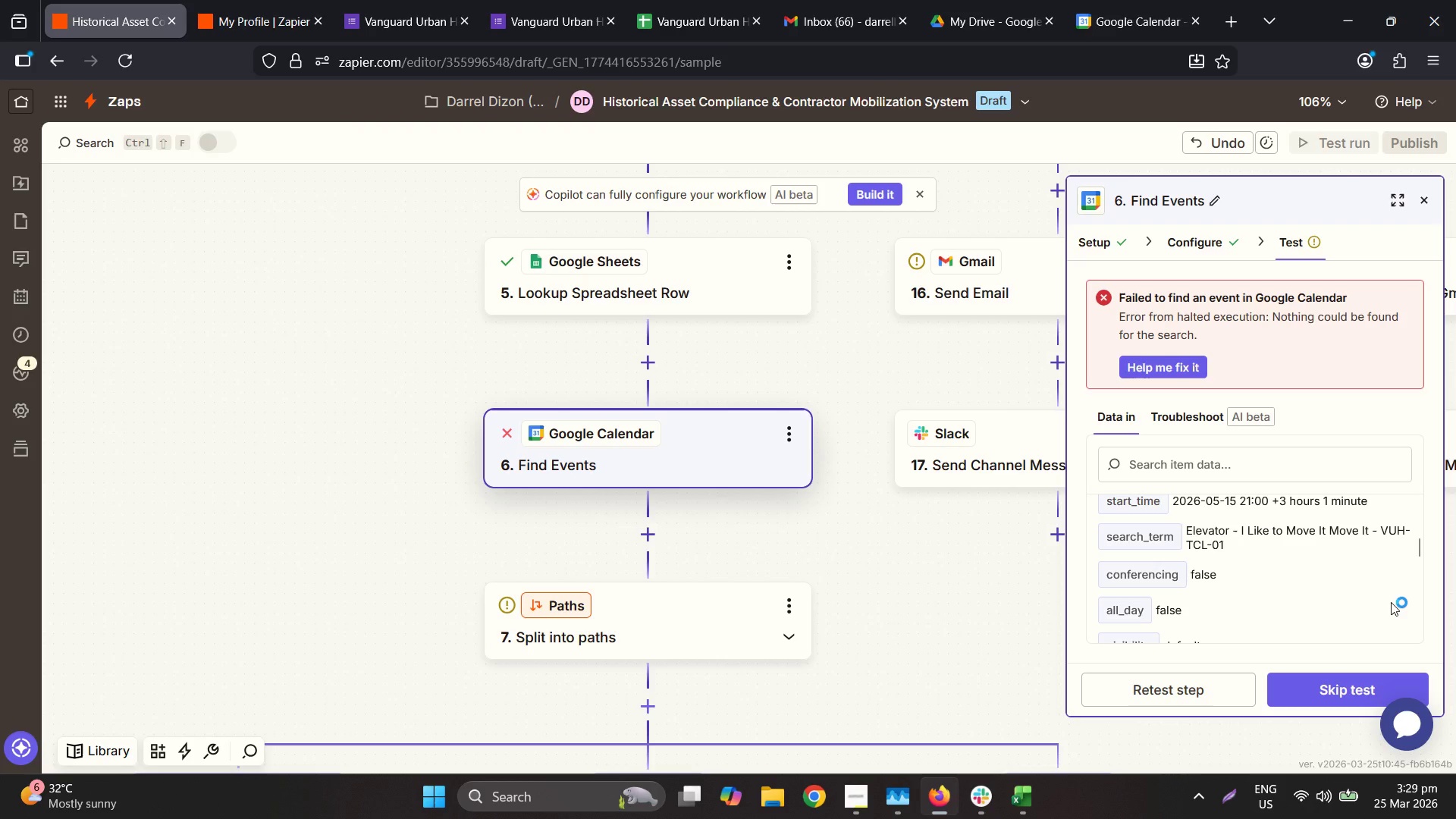 
left_click([976, 0])
 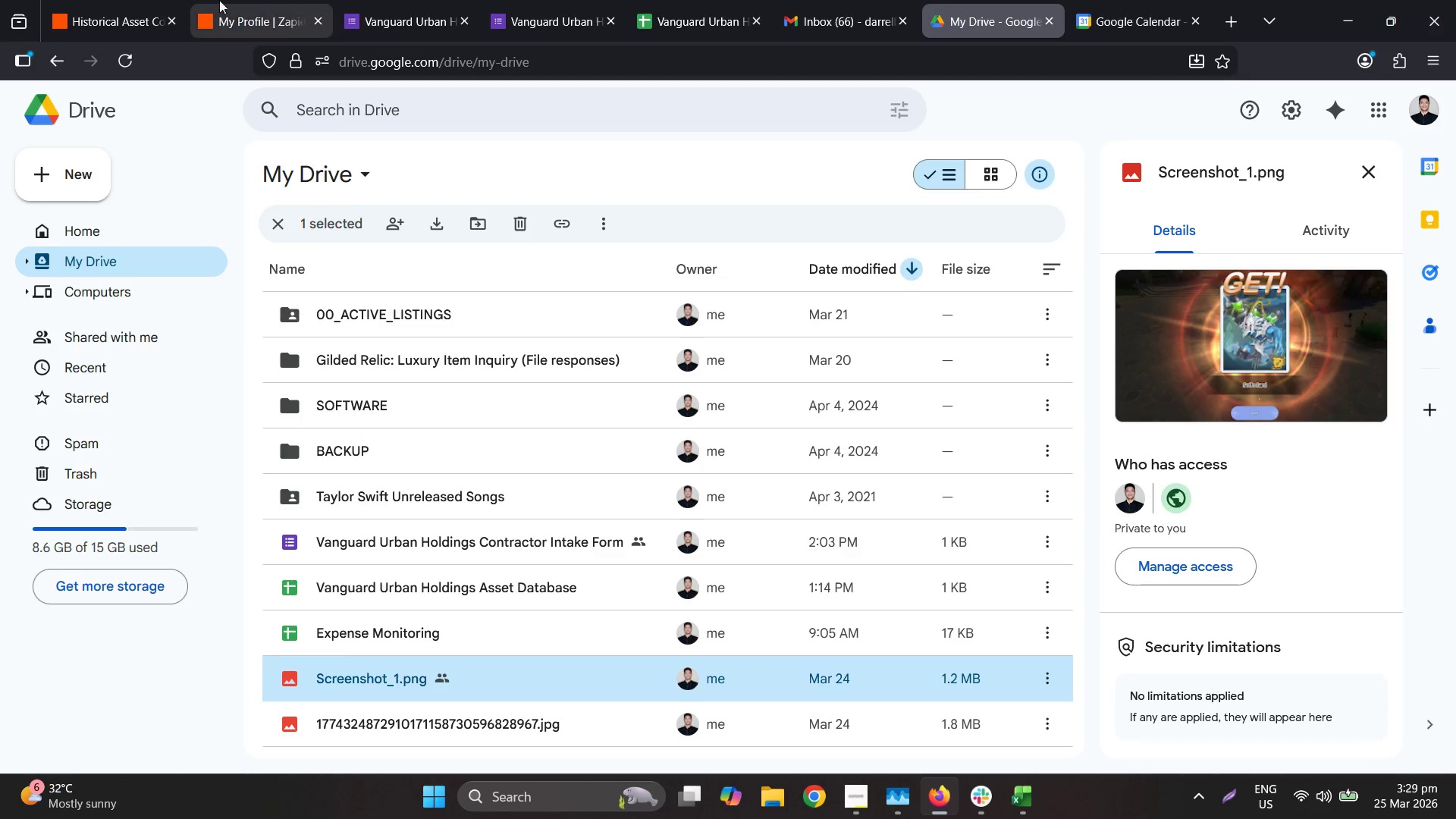 
left_click([158, 0])
 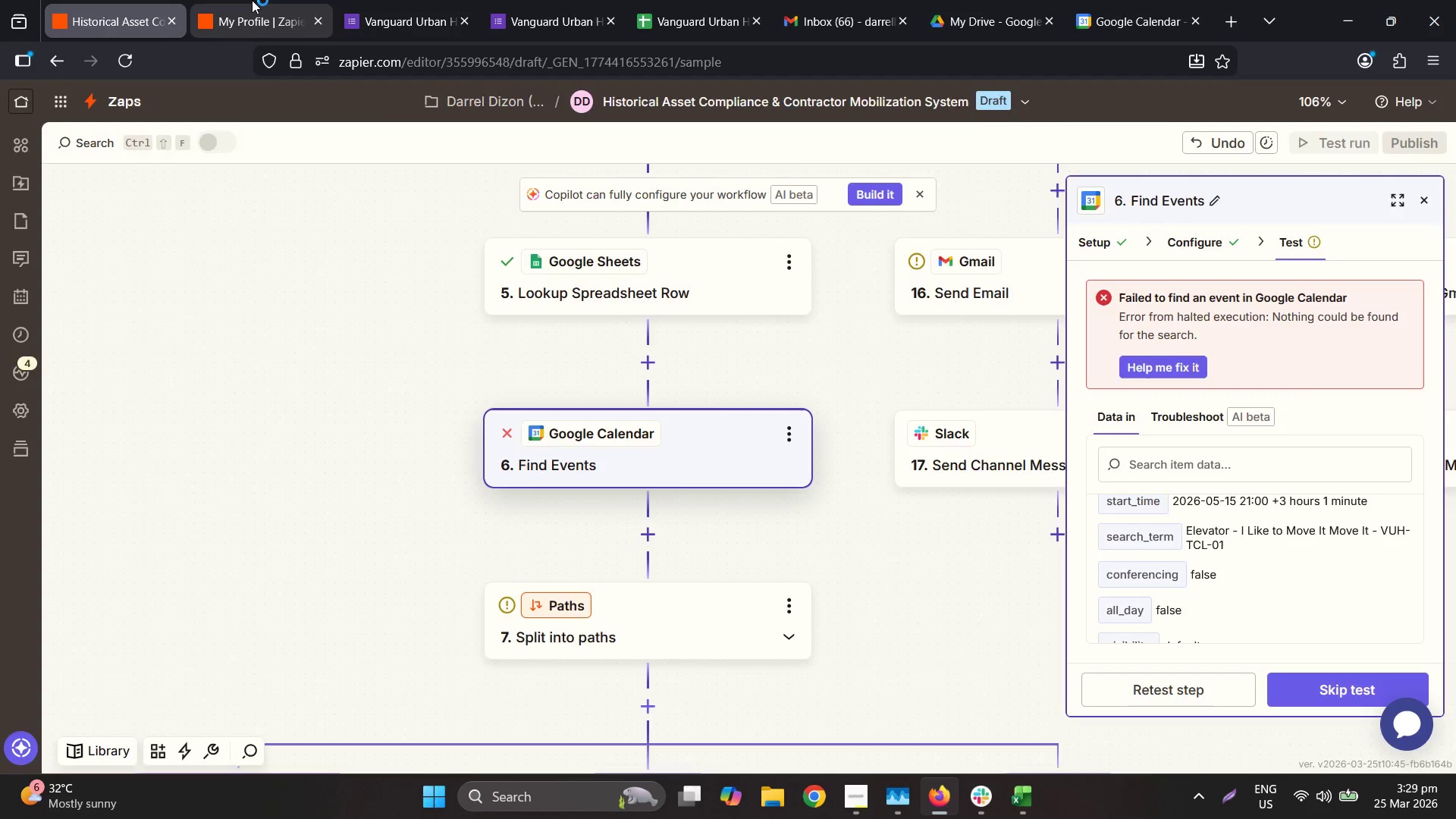 
double_click([386, 0])
 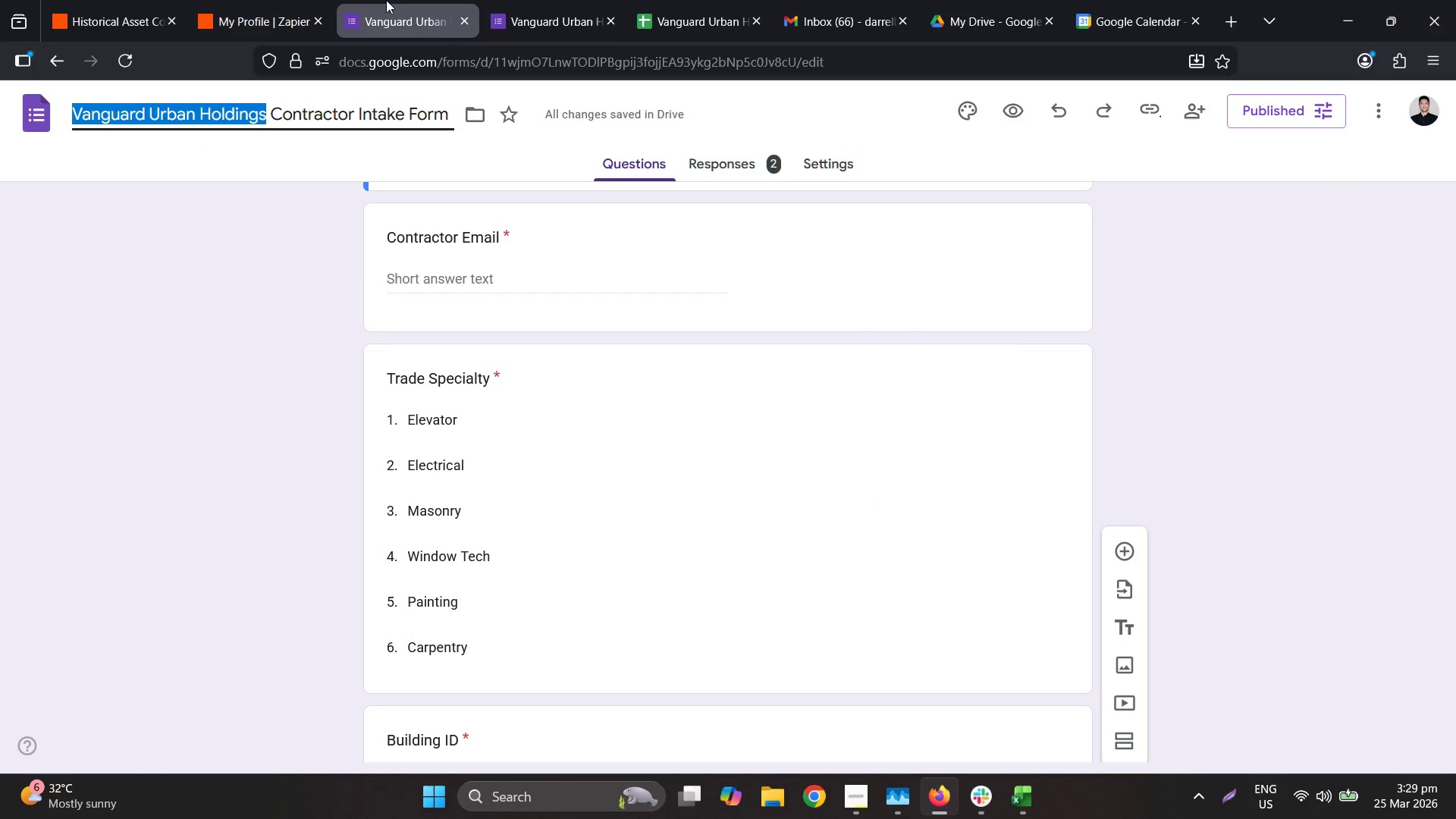 
triple_click([543, 0])
 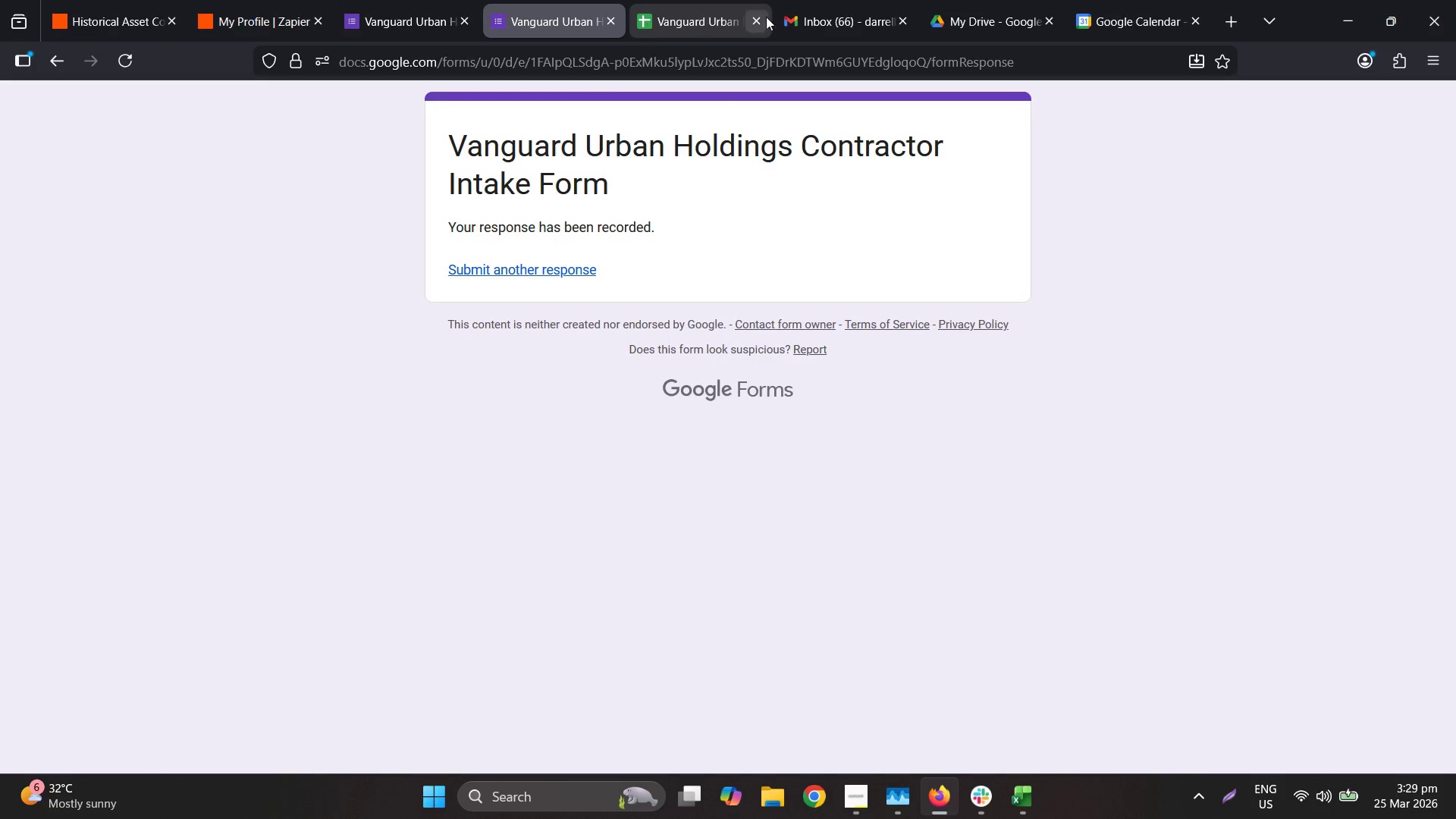 
left_click([1109, 0])
 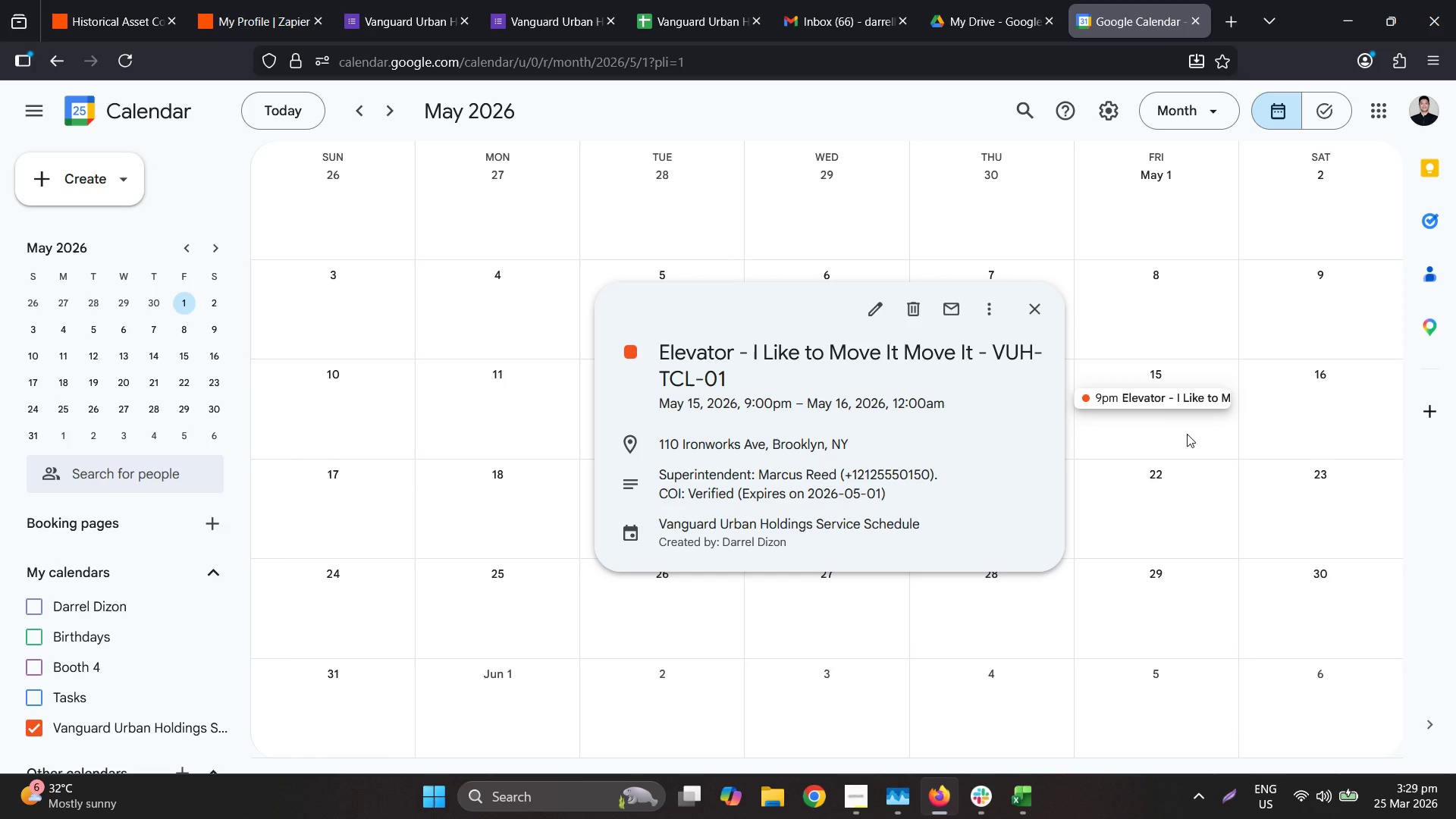 
wait(5.03)
 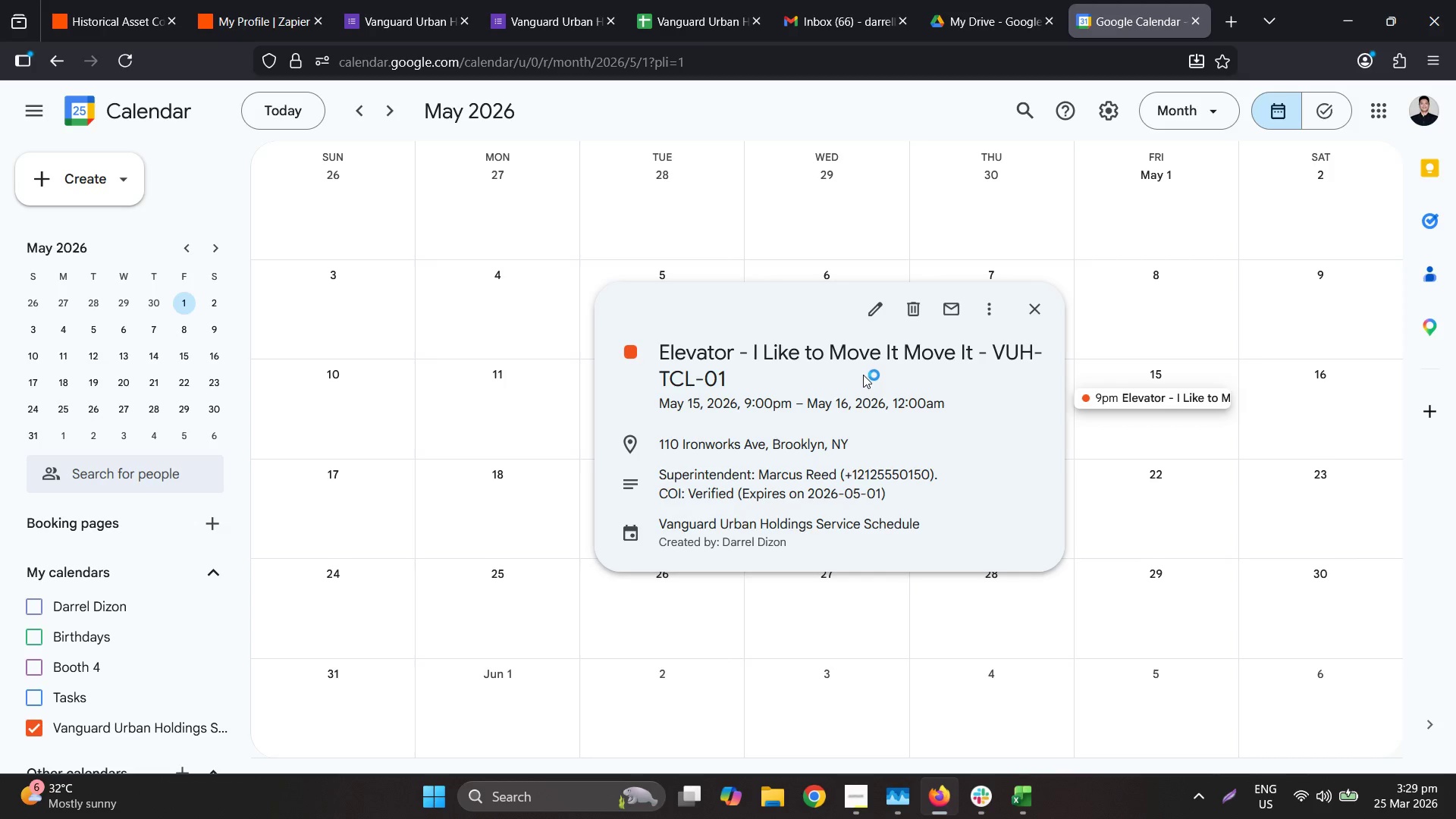 
mouse_move([784, 463])
 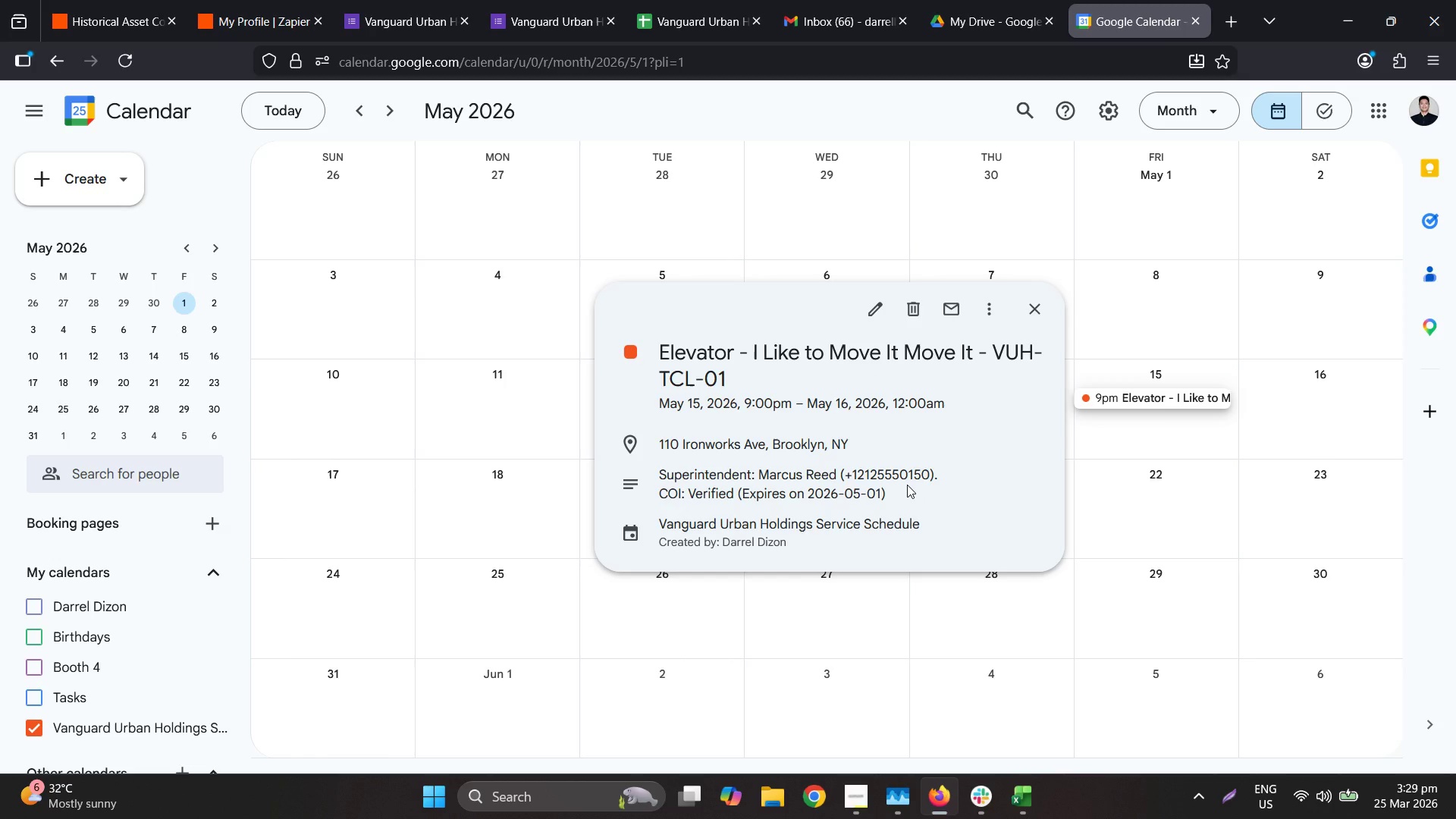 
wait(5.63)
 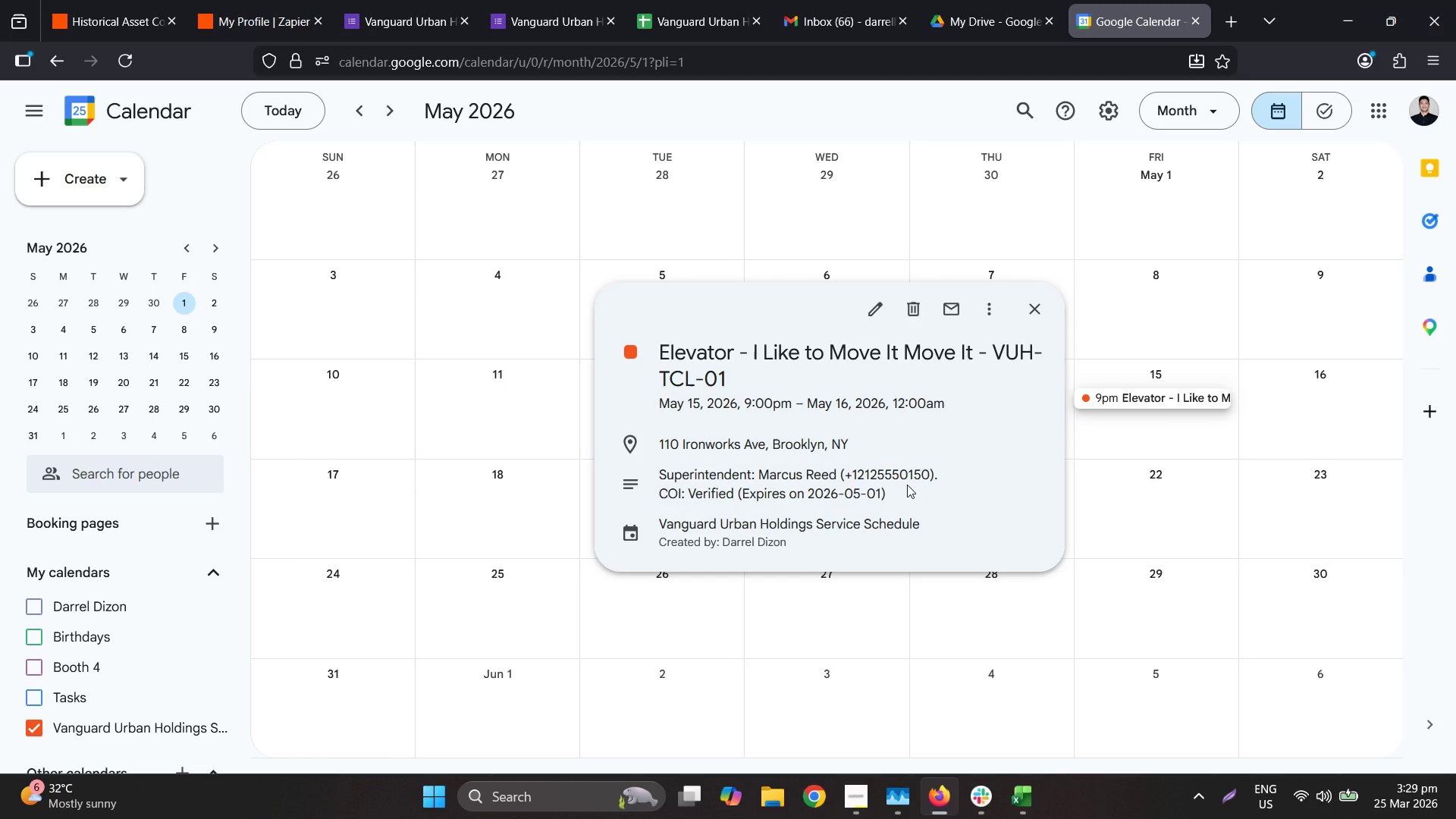 
left_click([115, 8])
 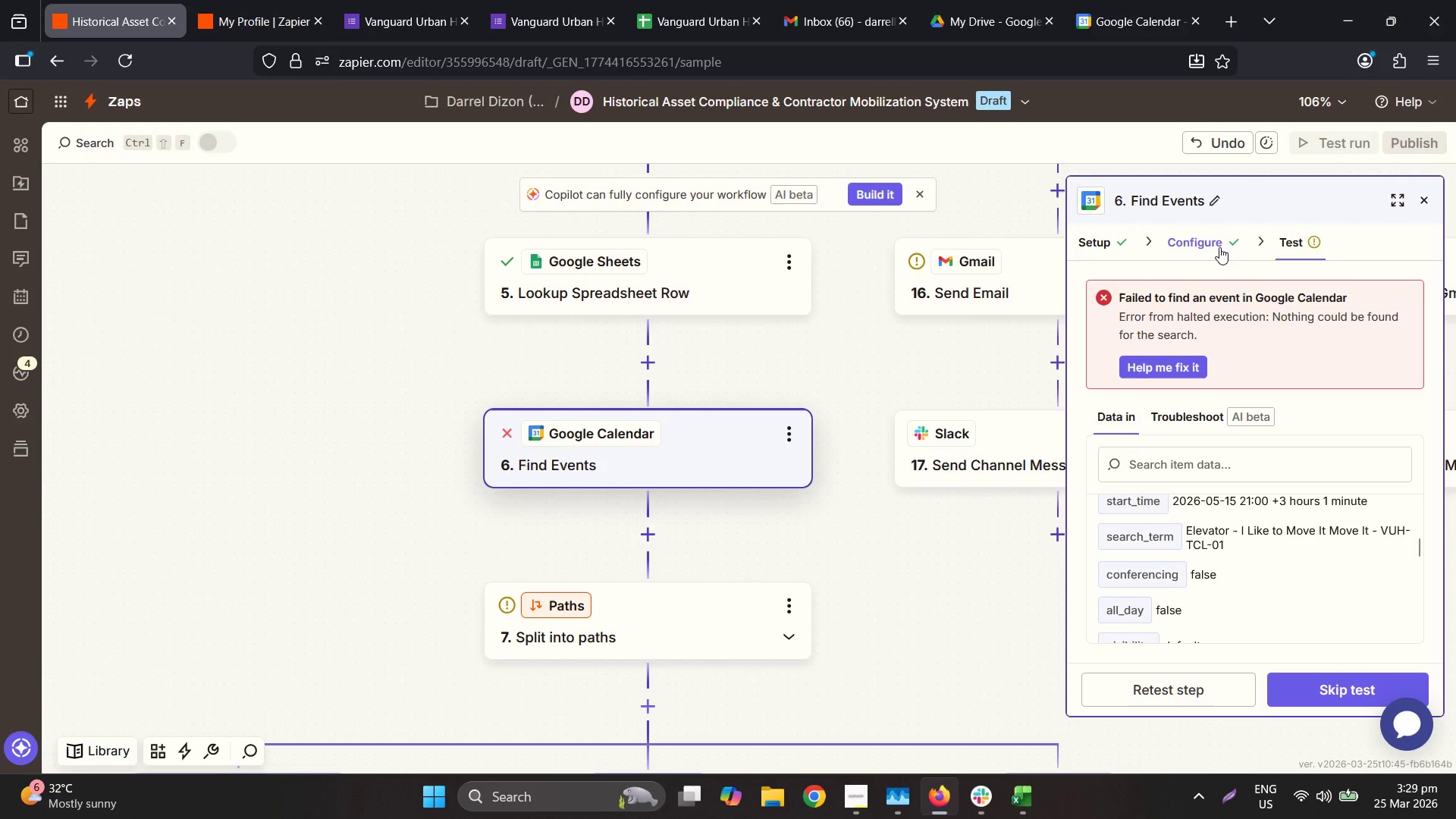 
left_click([1219, 247])
 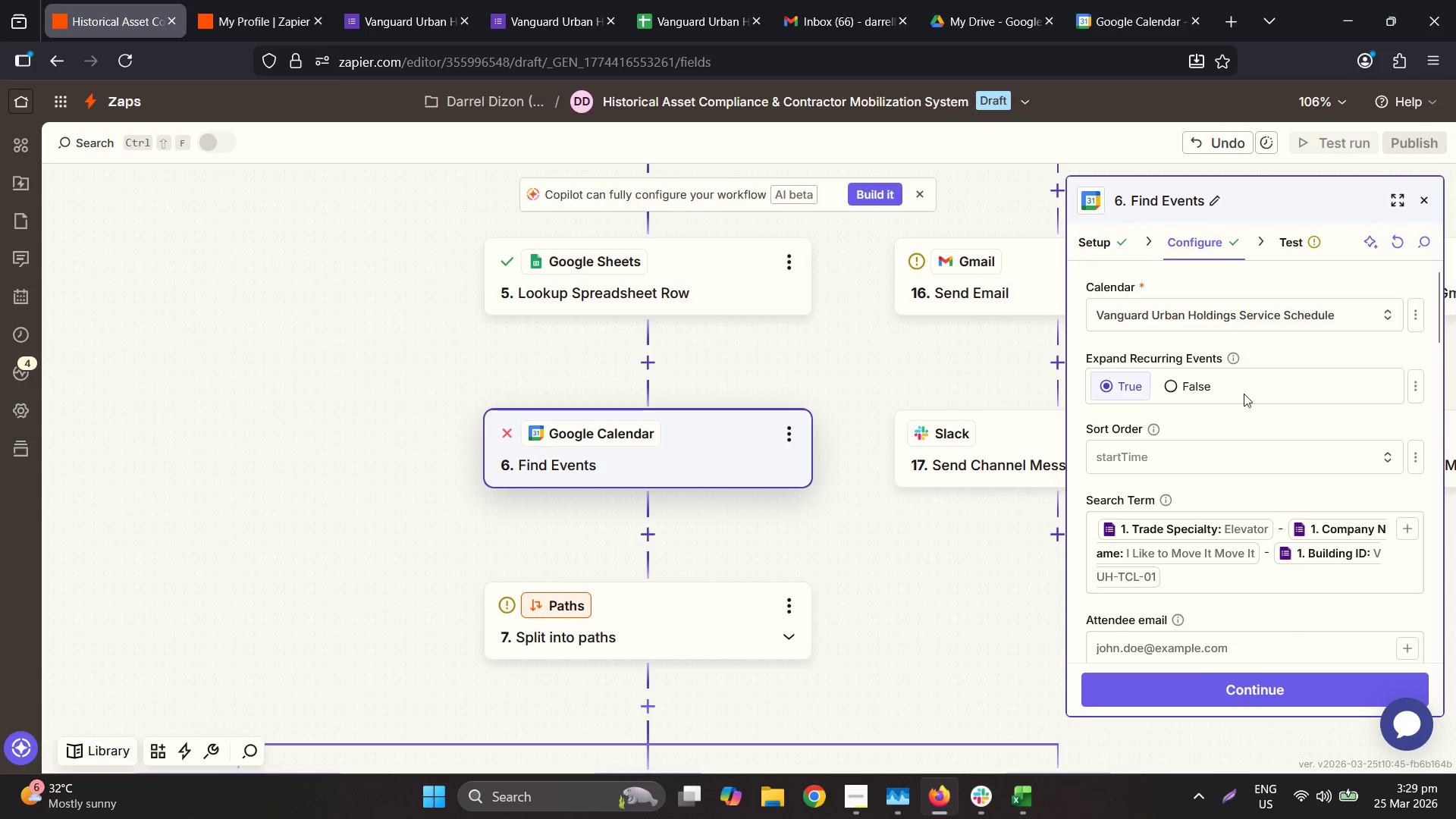 
scroll: coordinate [1238, 485], scroll_direction: down, amount: 1.0
 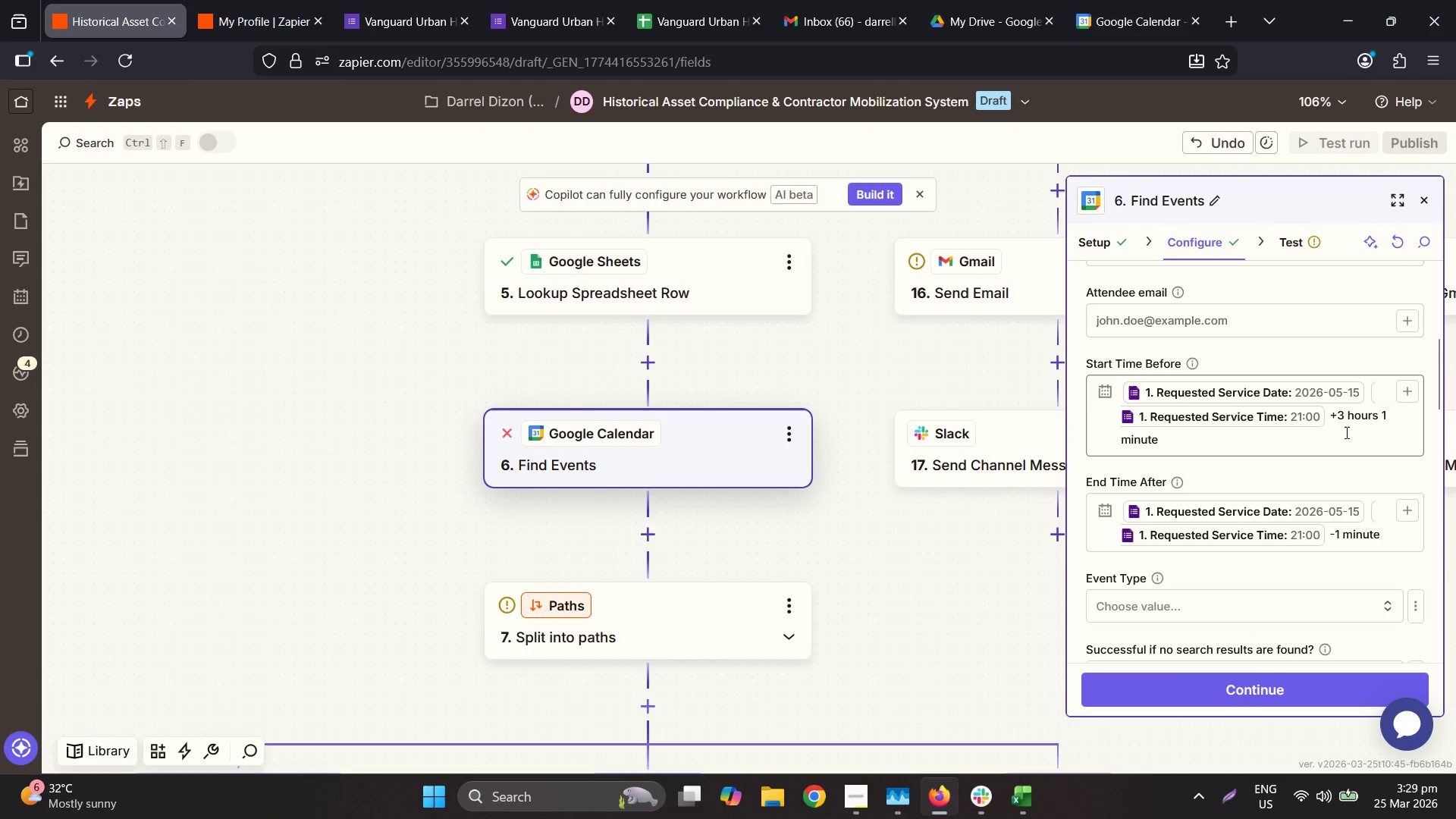 
left_click([1357, 427])
 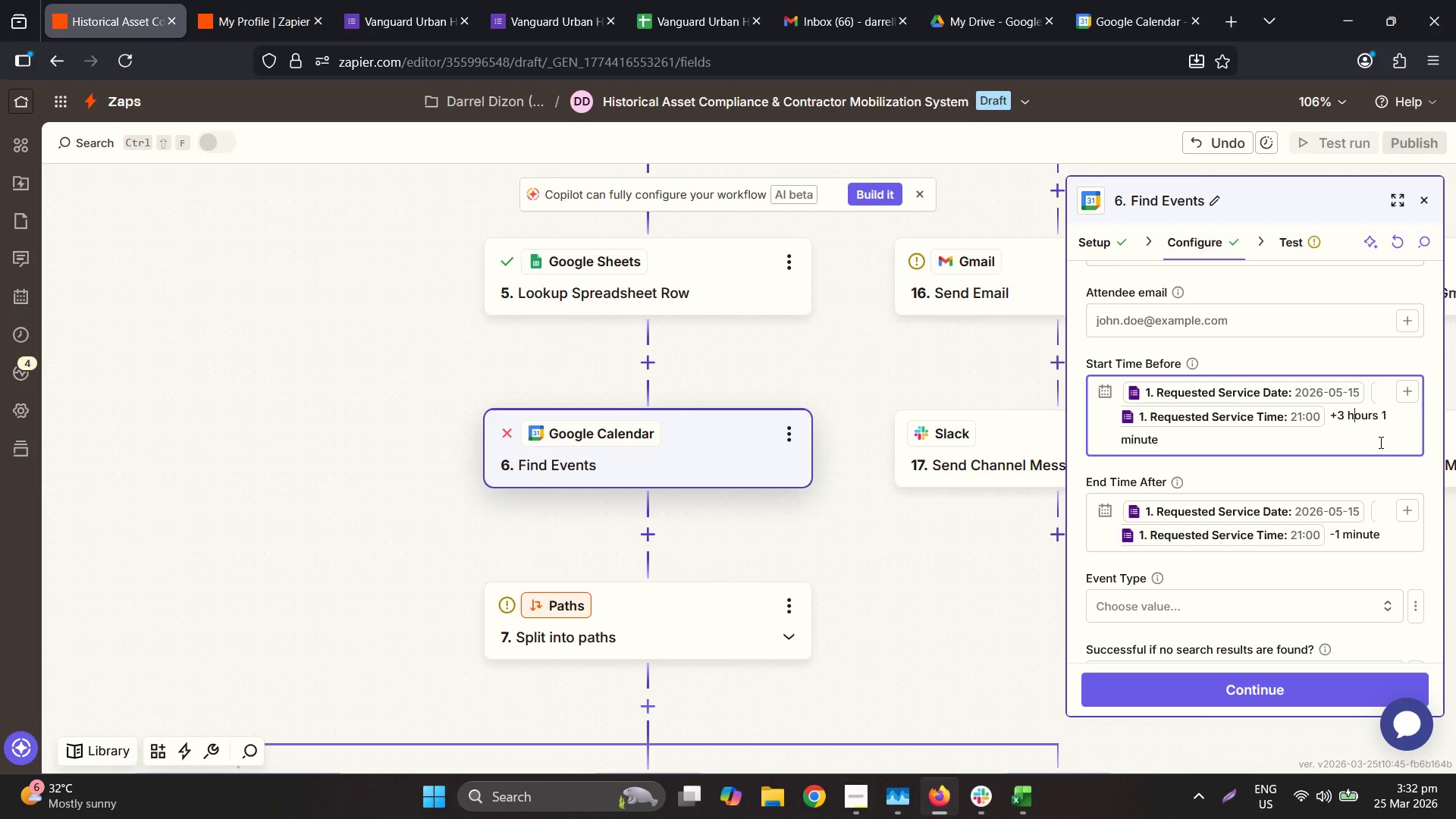 
wait(144.34)
 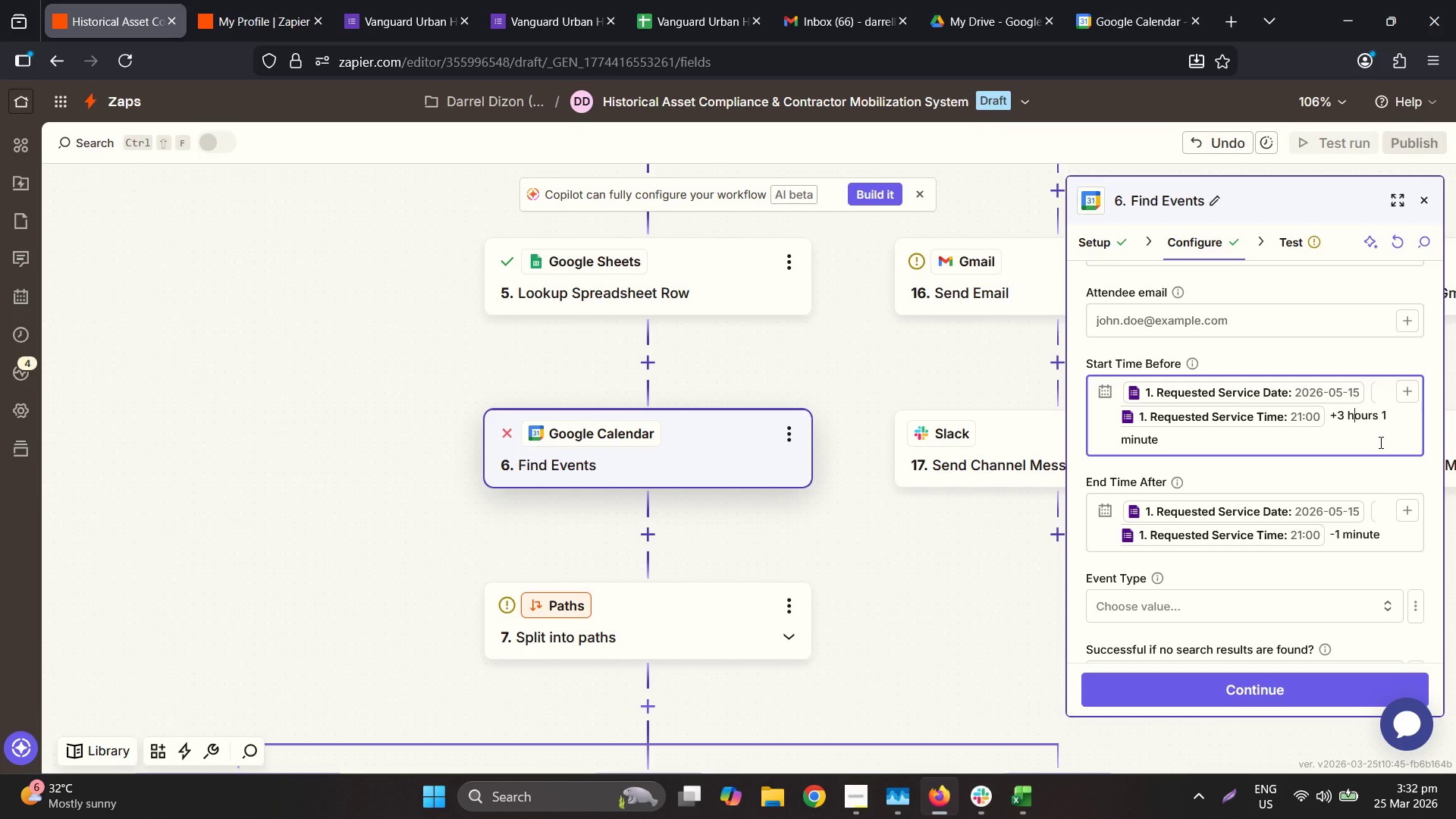 
key(ArrowLeft)
 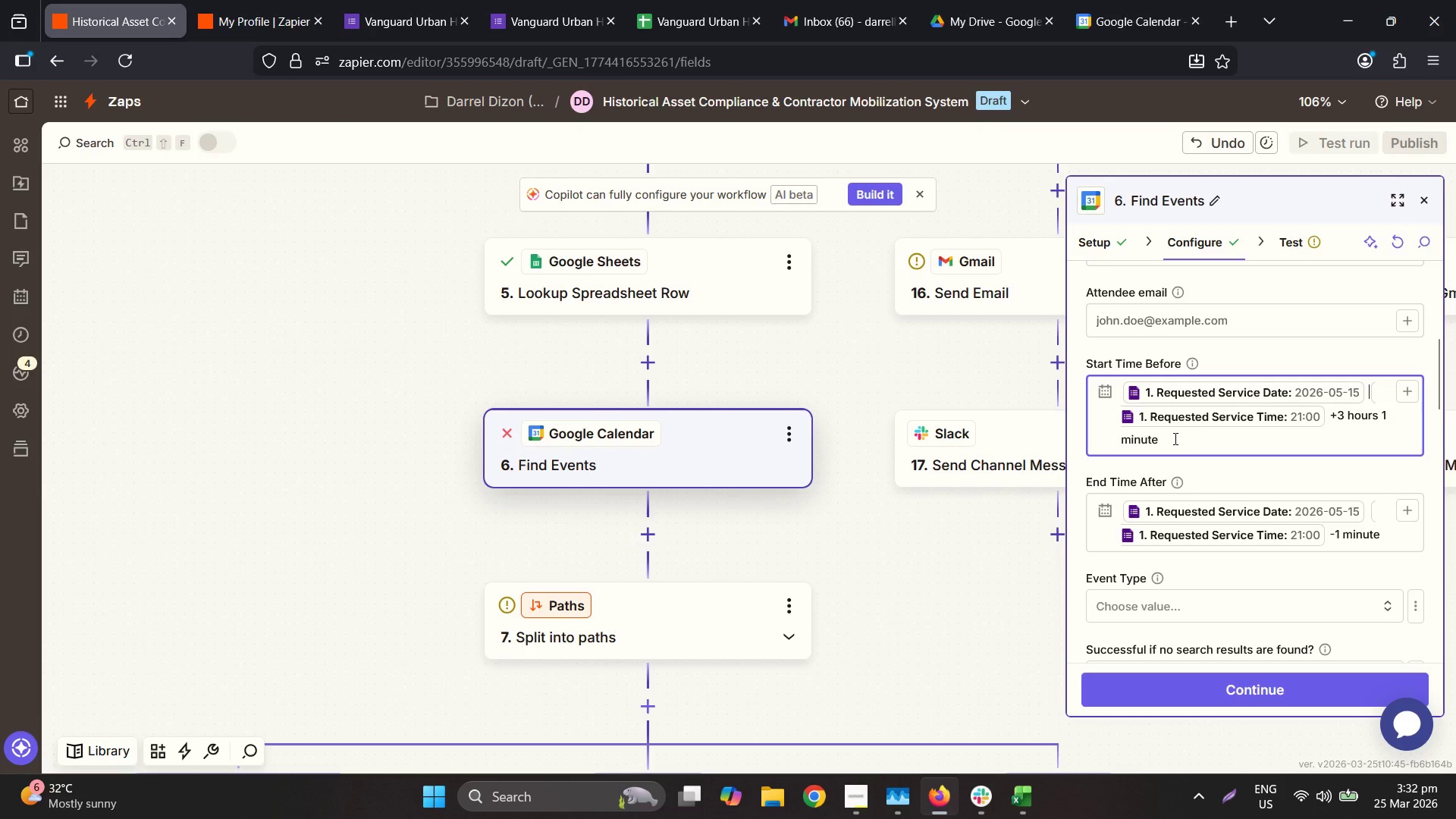 
key(ArrowLeft)
 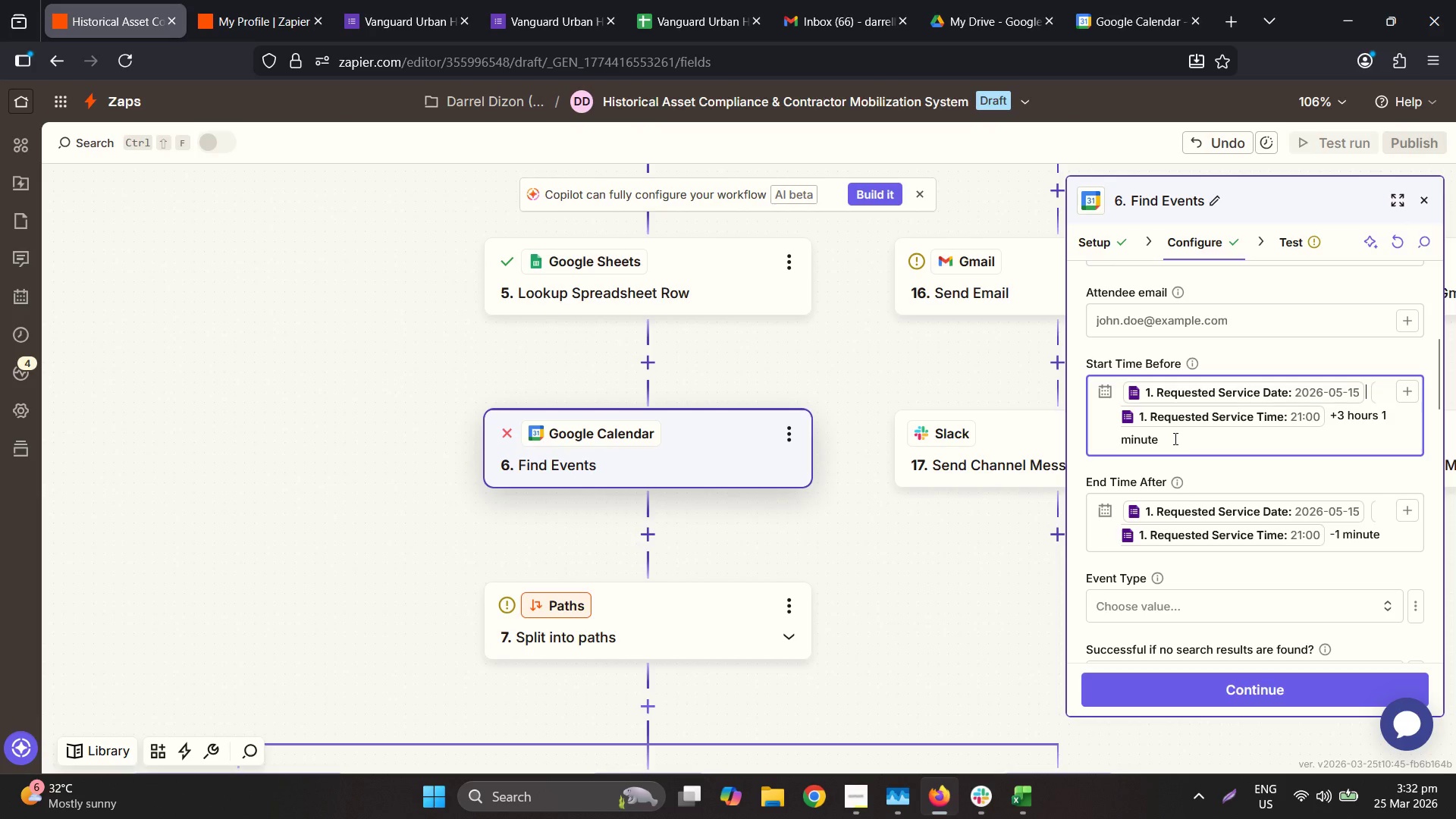 
key(ArrowRight)
 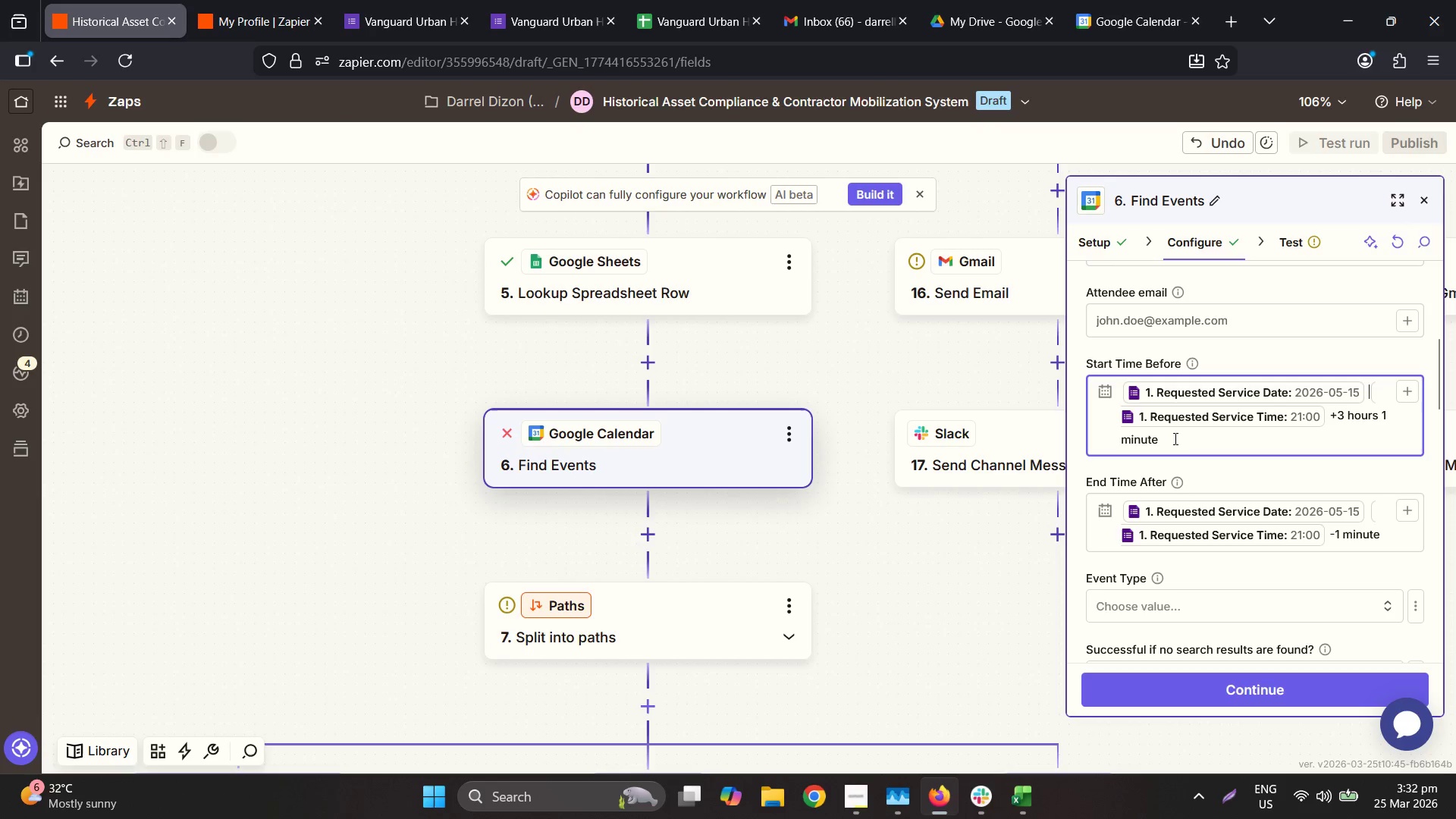 
key(ArrowLeft)
 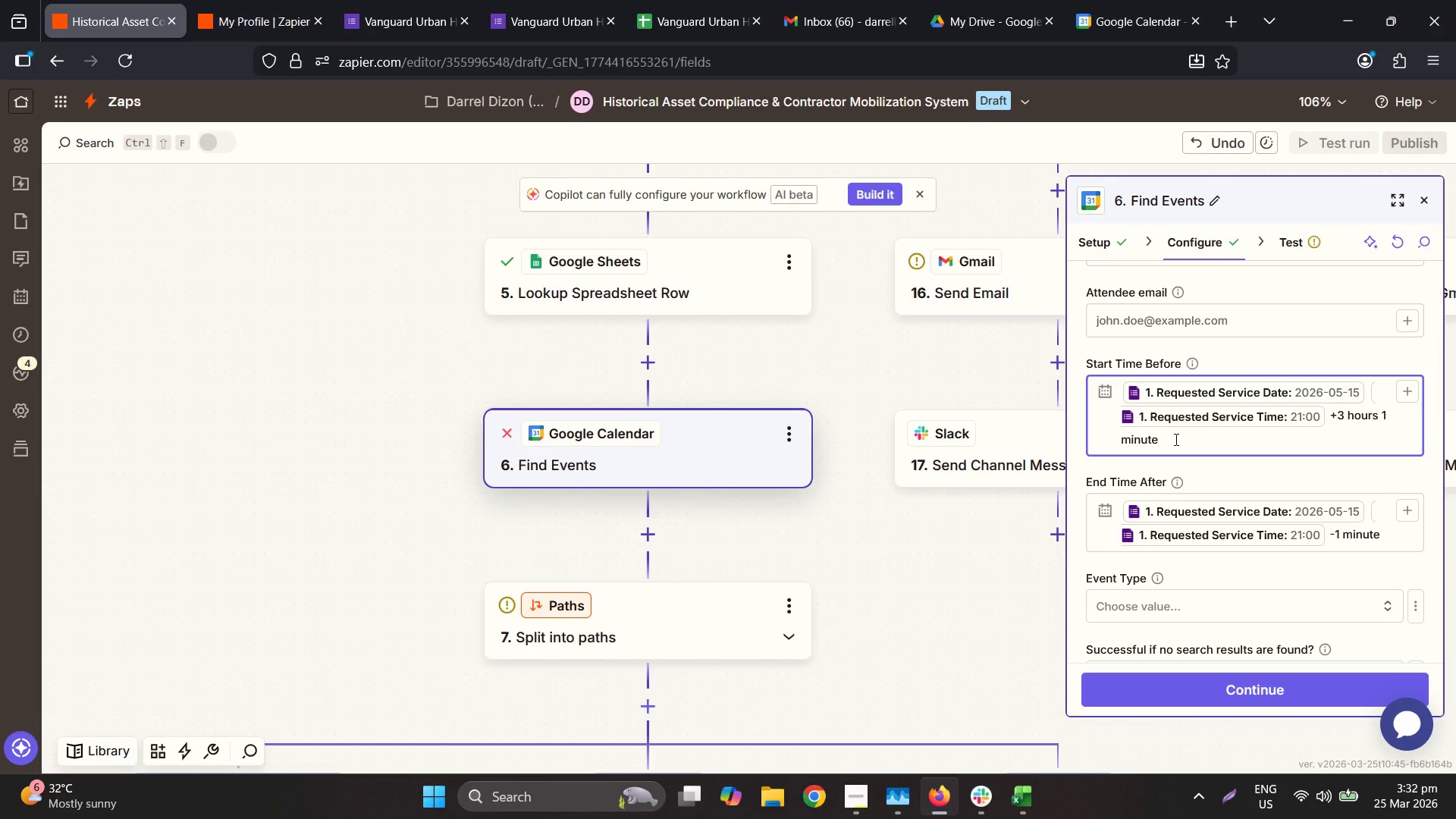 
left_click([1293, 240])
 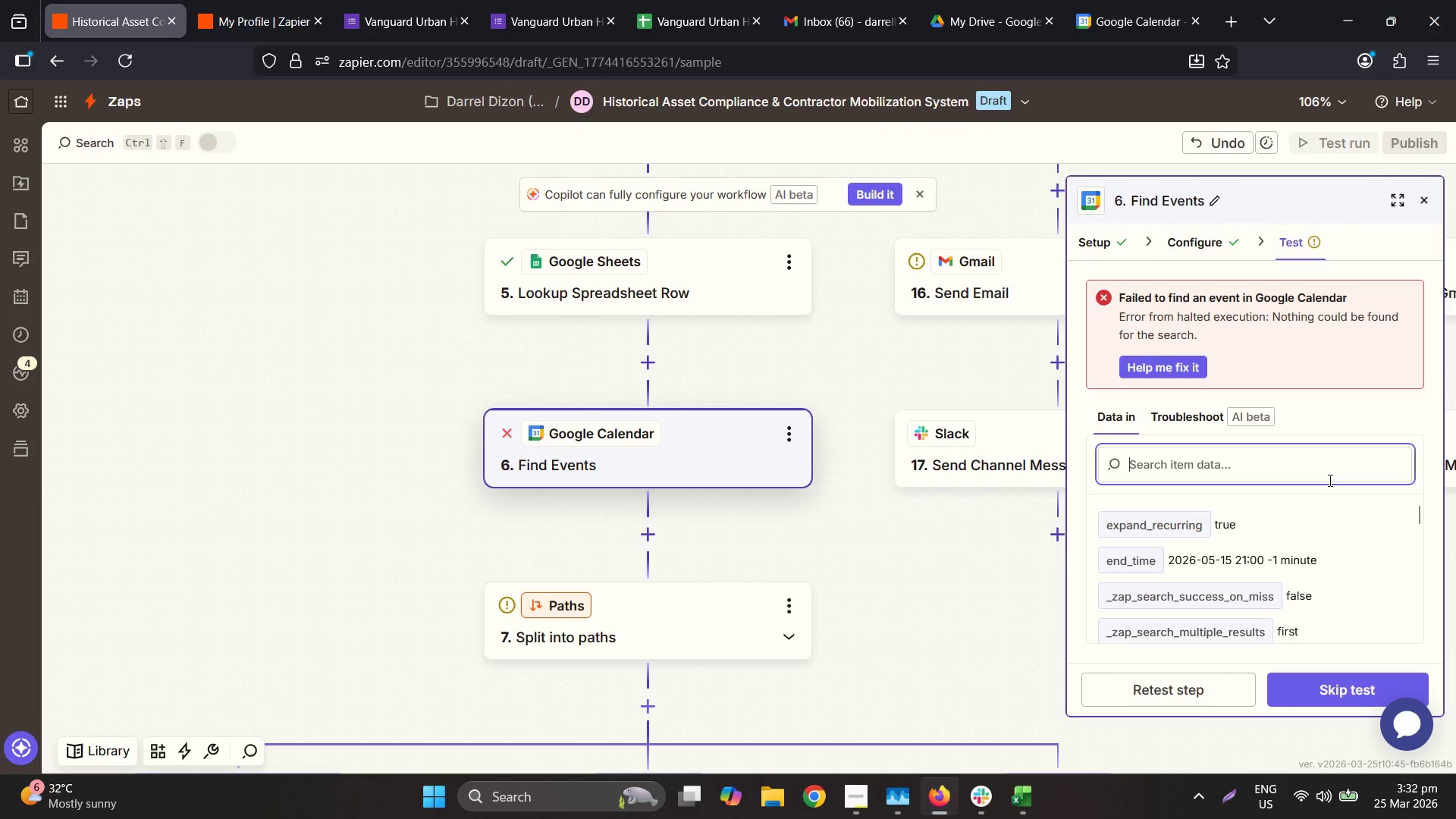 
scroll: coordinate [1337, 521], scroll_direction: down, amount: 1.0
 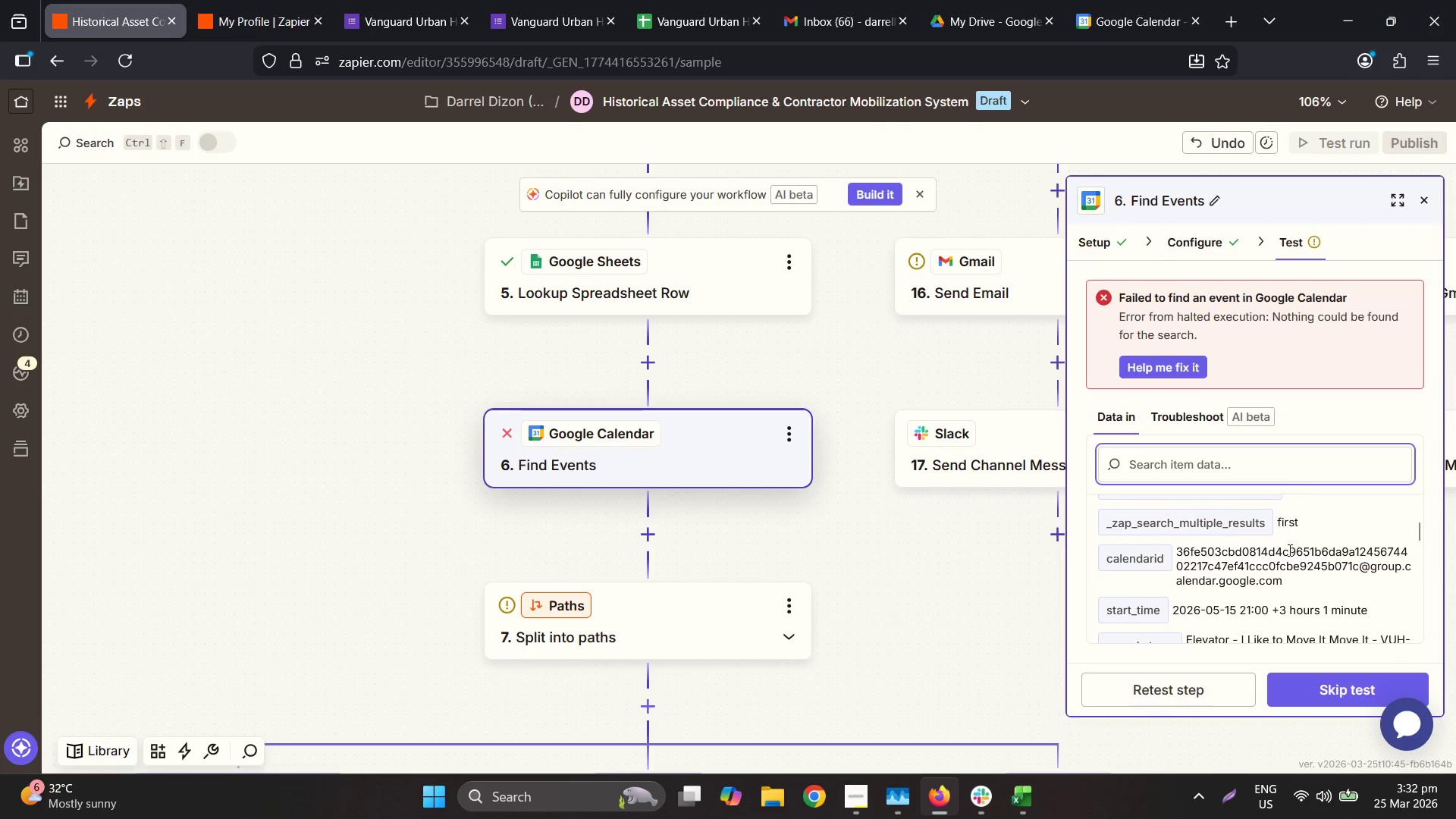 
scroll: coordinate [1288, 551], scroll_direction: up, amount: 1.0
 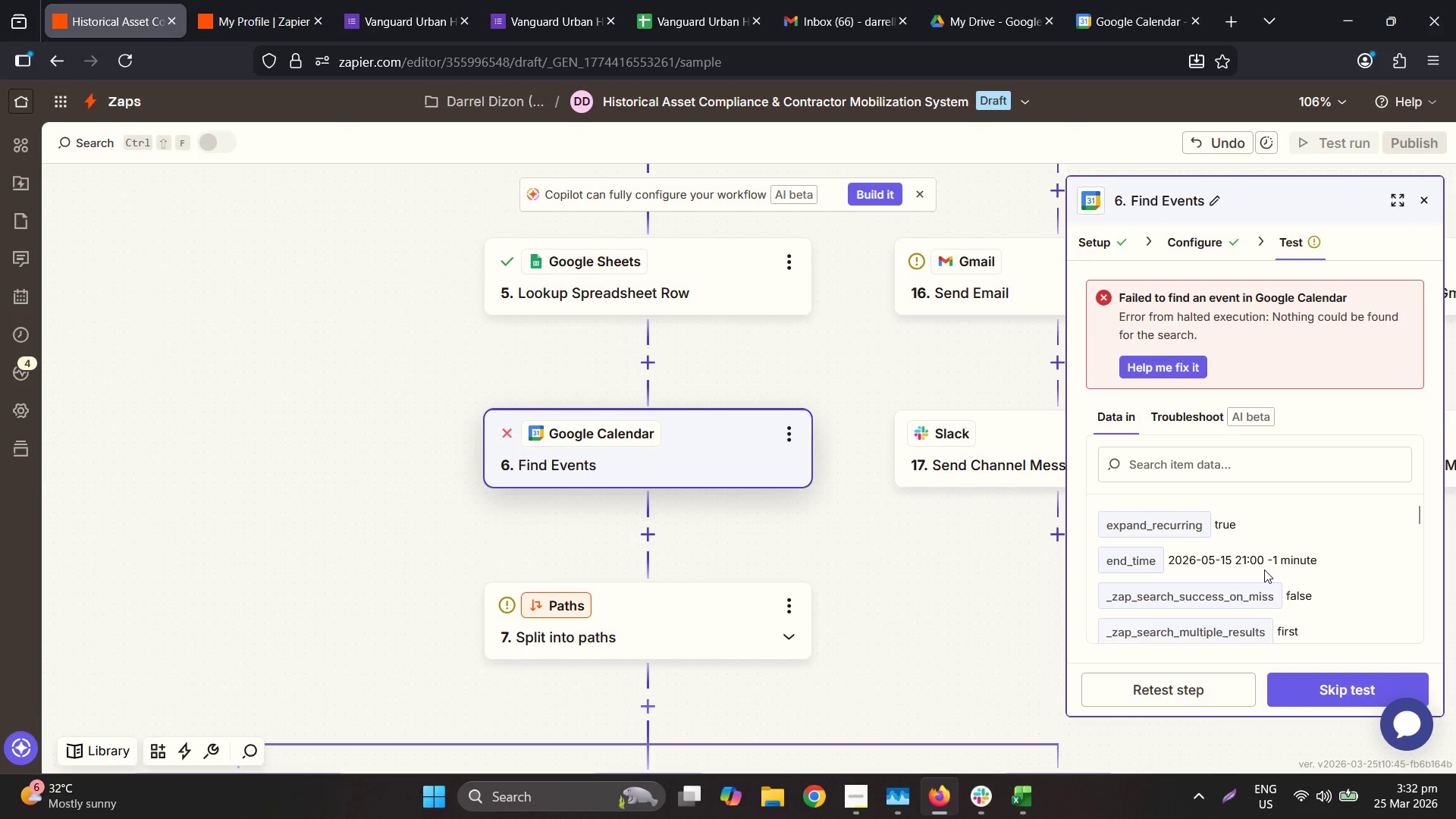 
wait(7.09)
 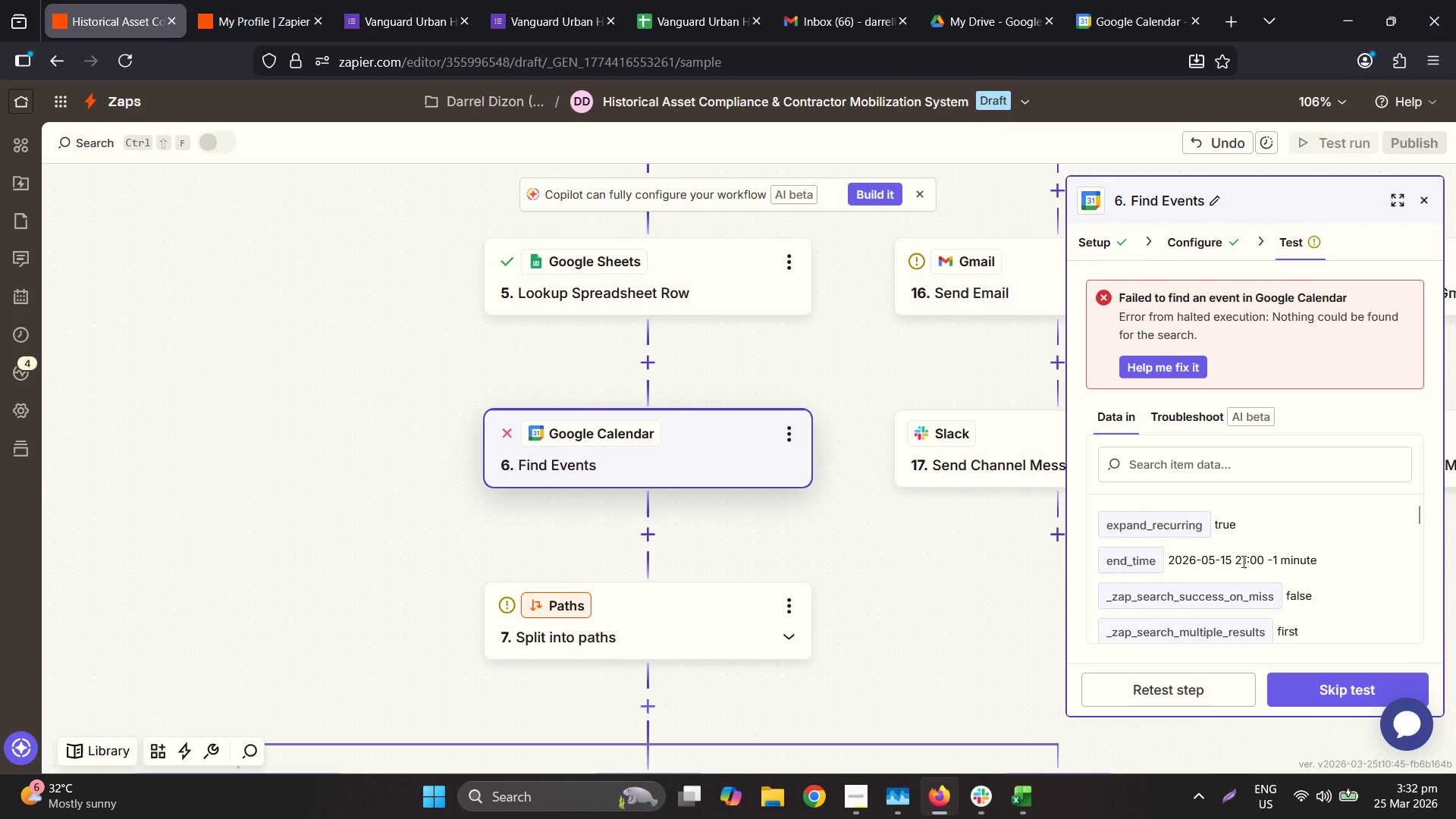 
left_click_drag(start_coordinate=[1266, 561], to_coordinate=[1171, 554])
 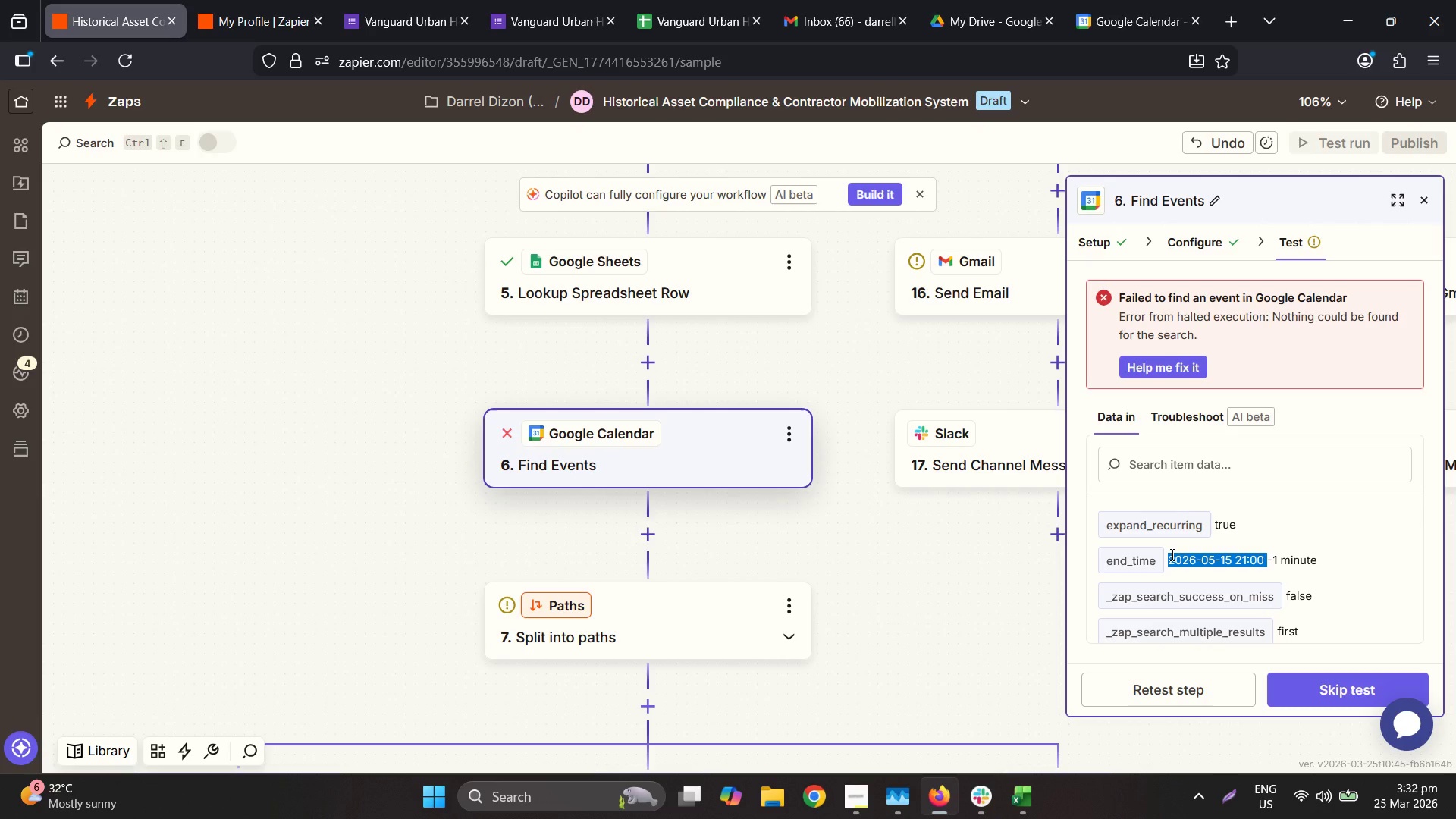 
wait(8.58)
 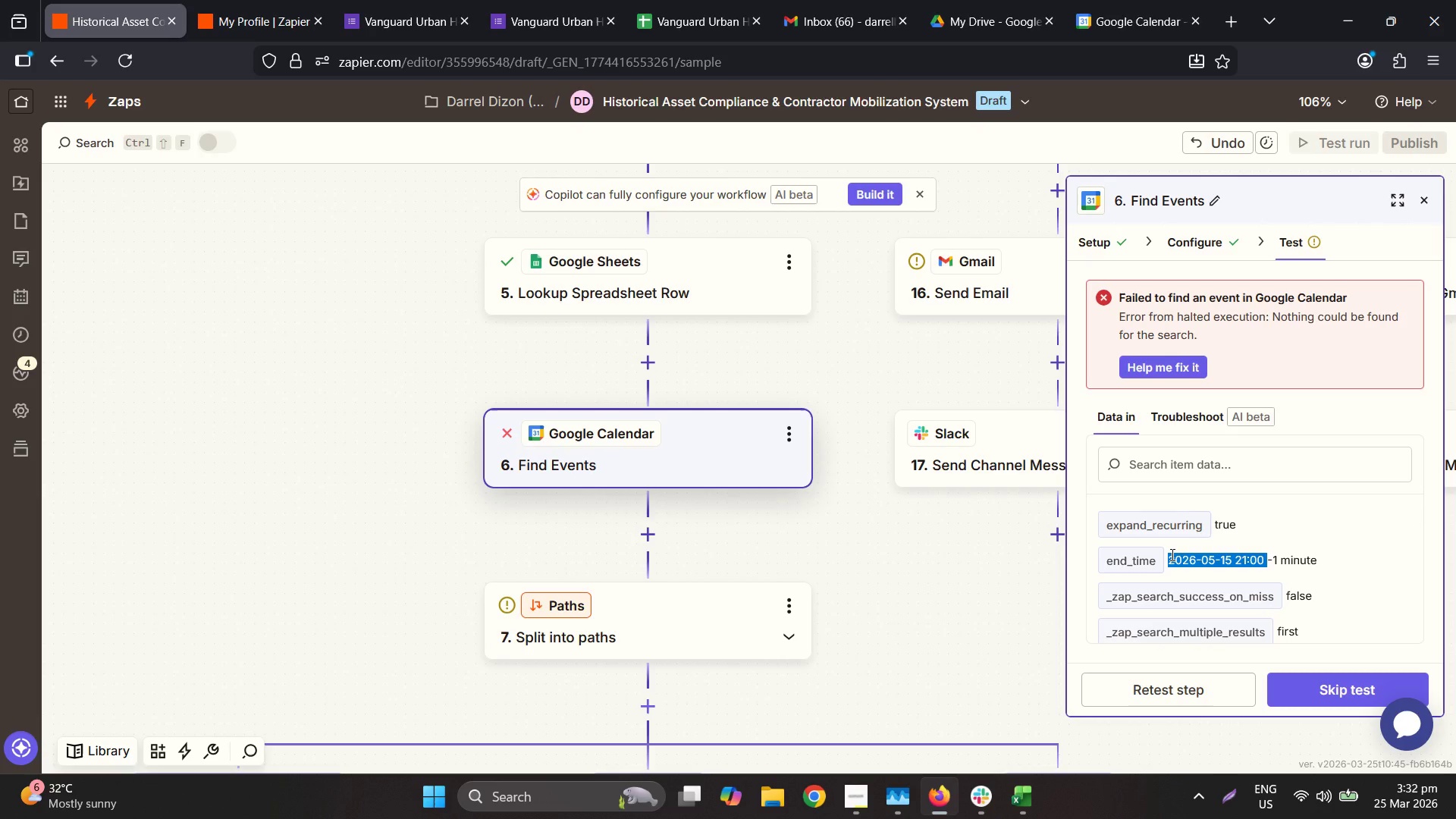 
scroll: coordinate [783, 595], scroll_direction: up, amount: 12.0
 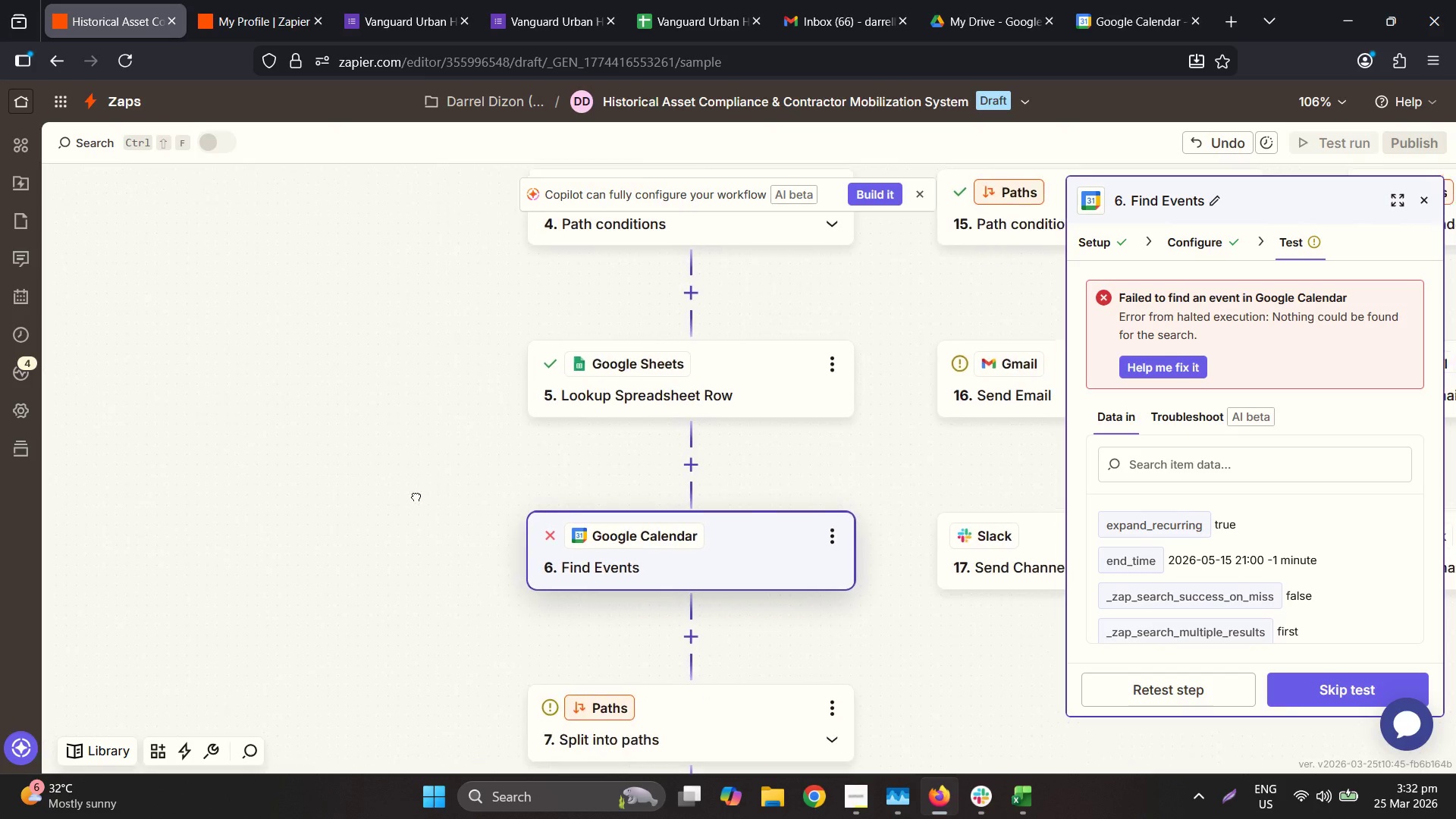 
mouse_move([633, 501])
 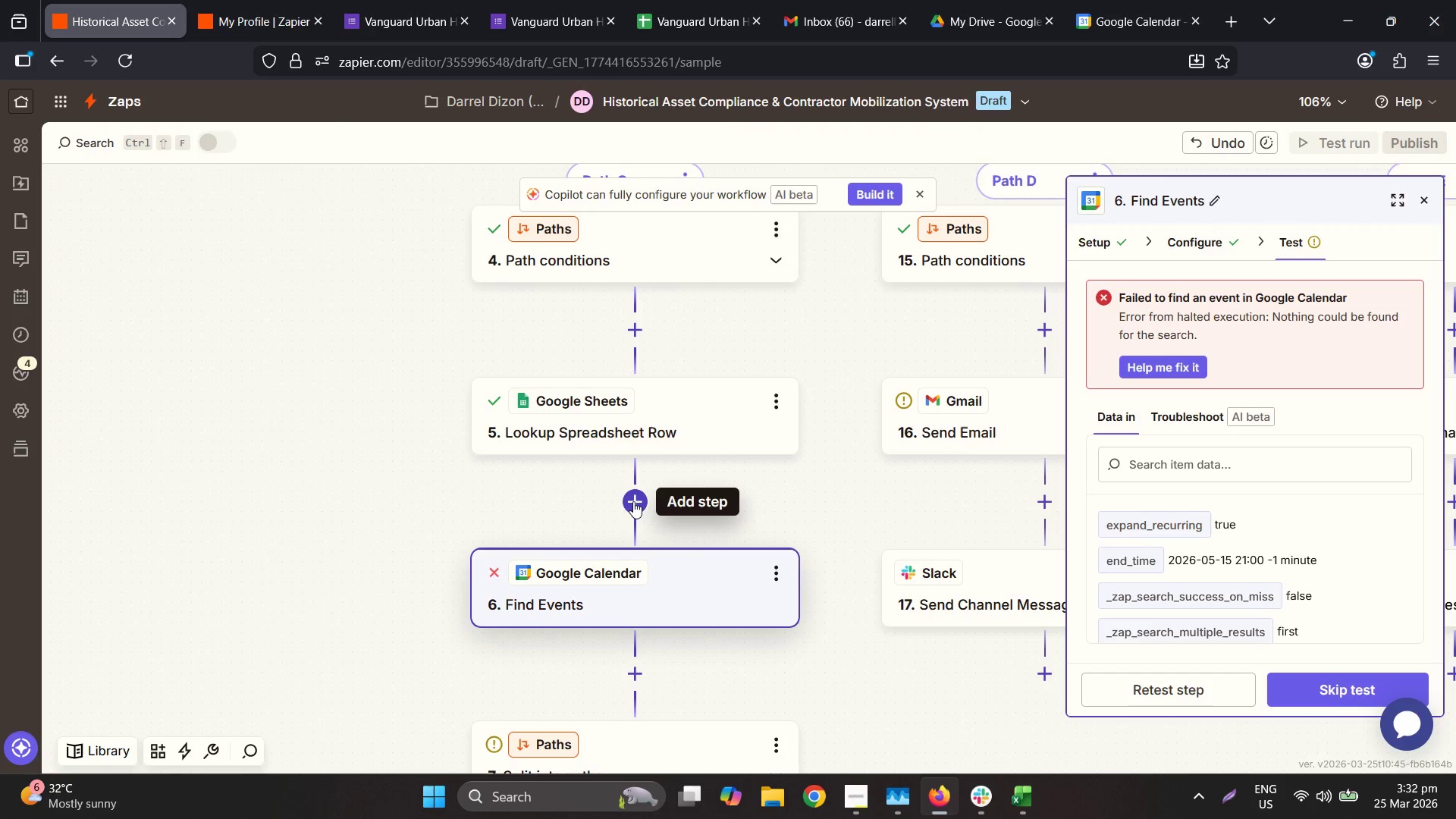 
left_click([633, 501])
 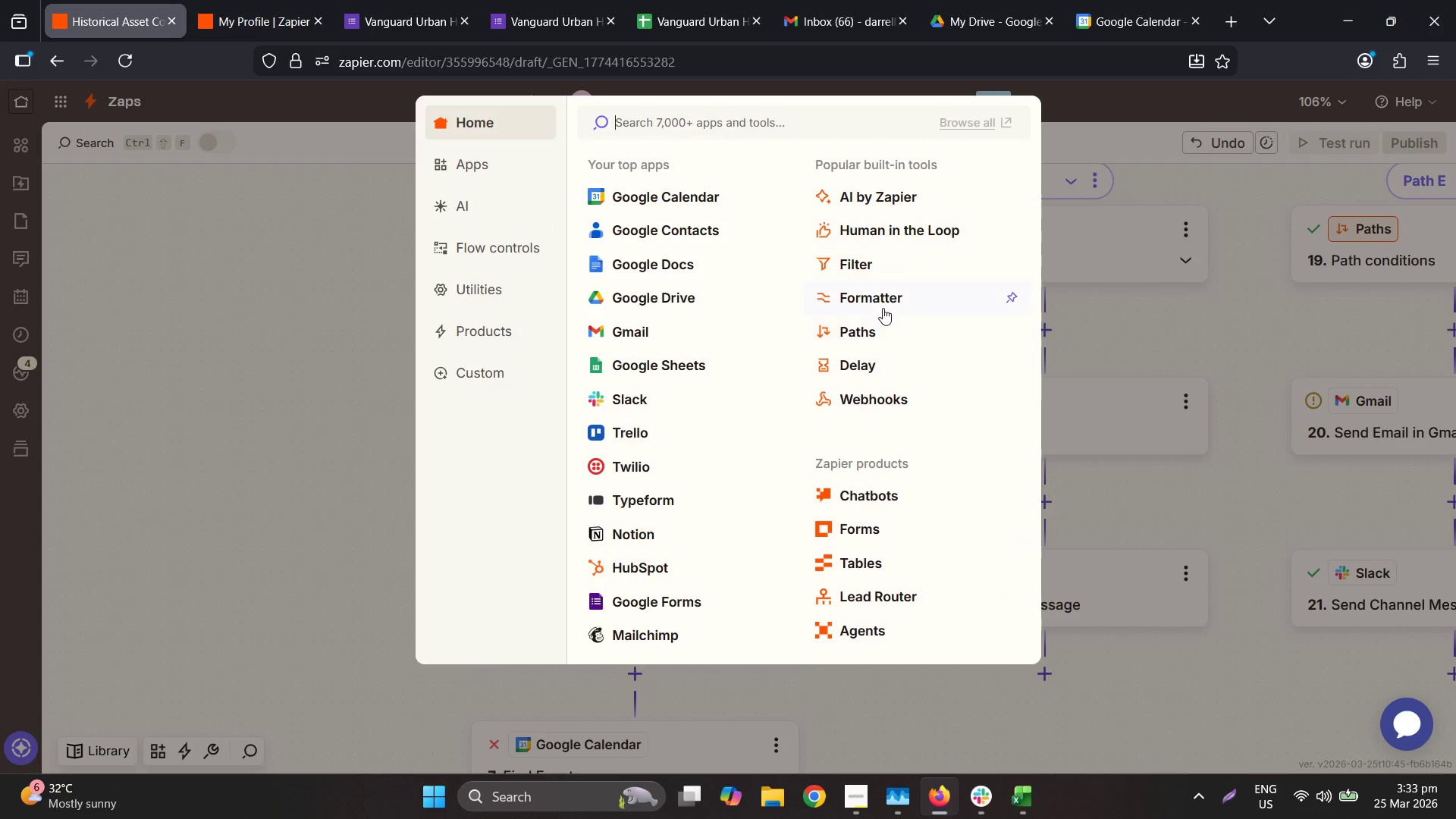 
wait(11.88)
 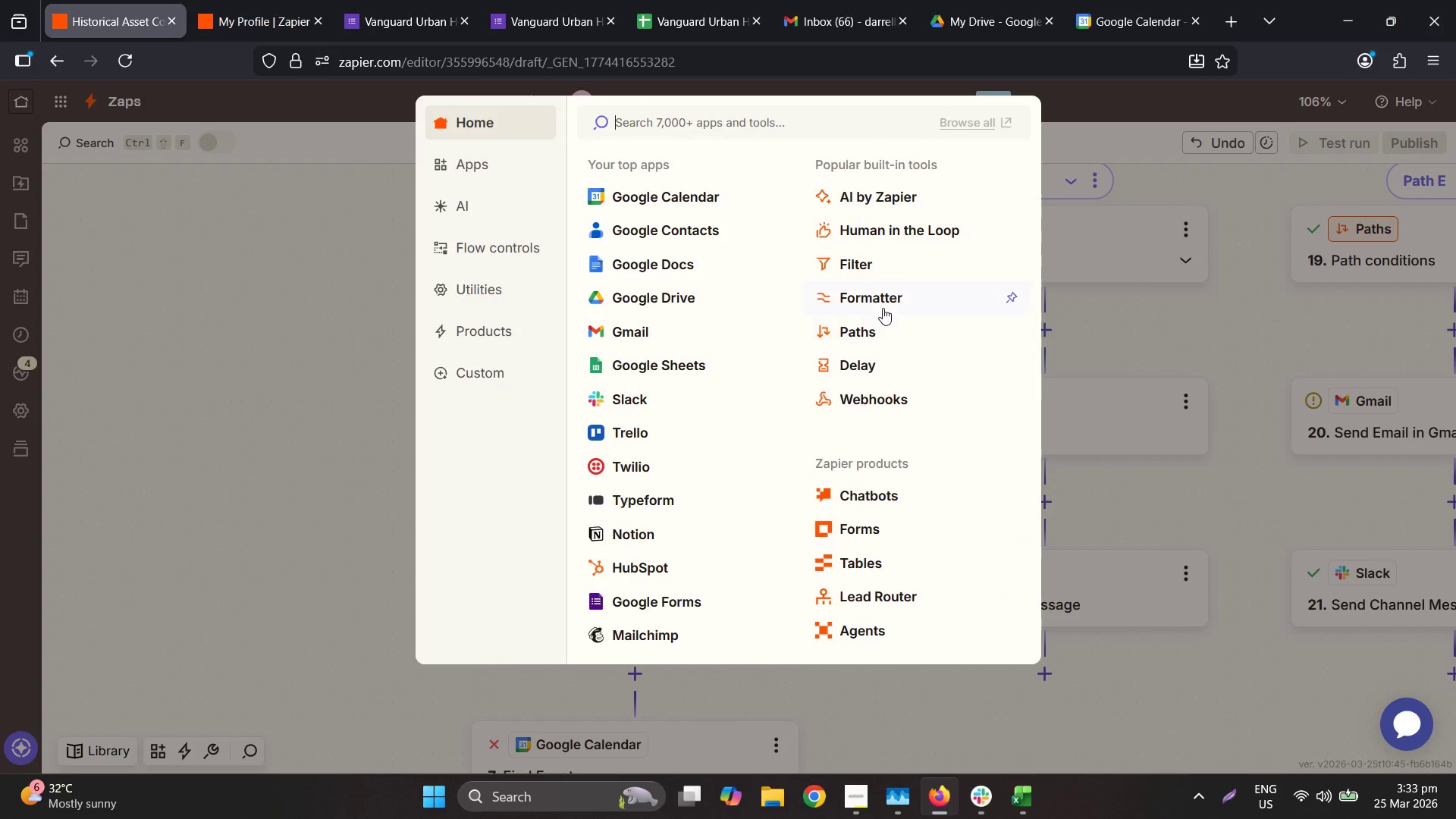 
double_click([1217, 395])
 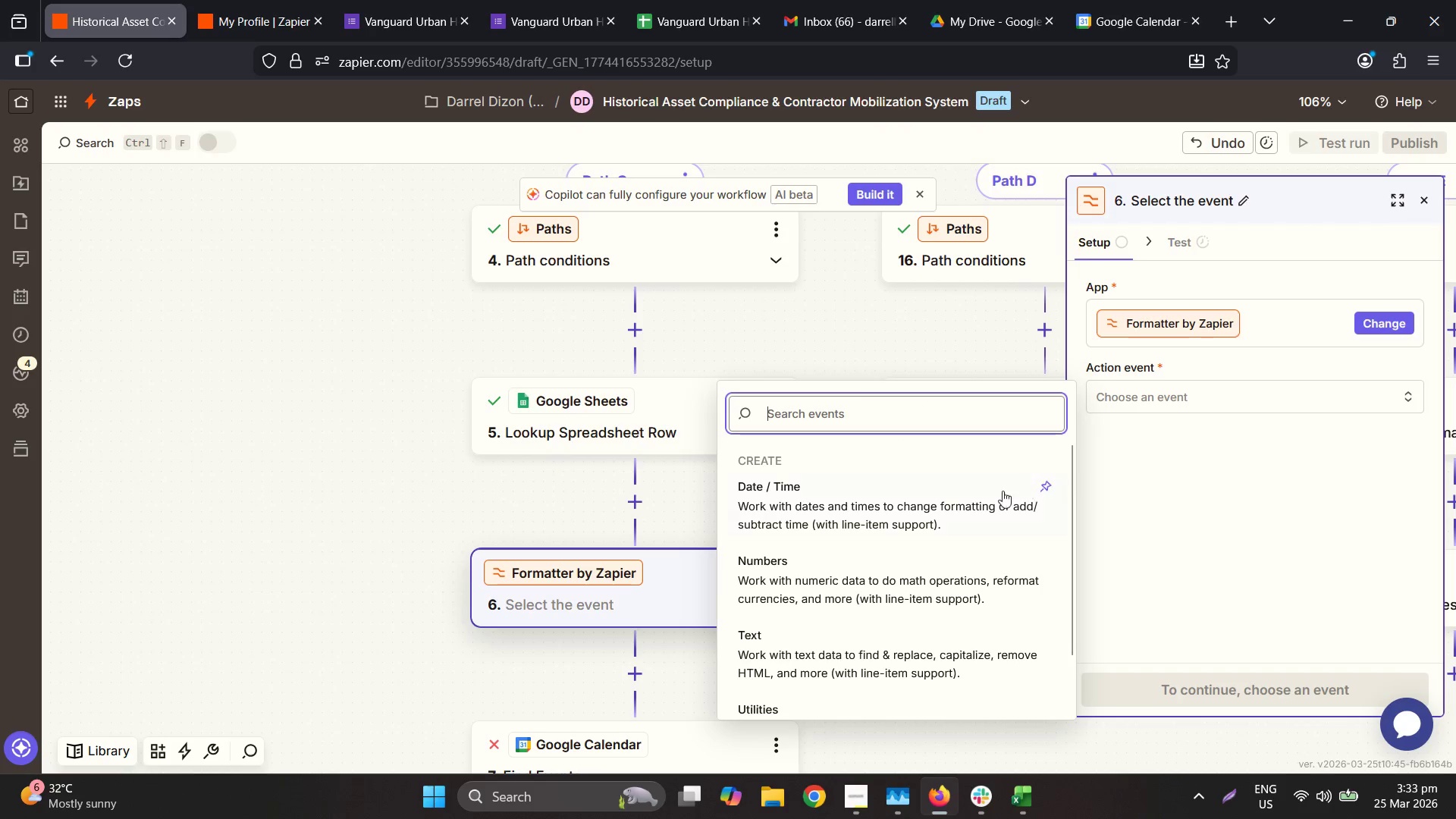 
left_click([903, 502])
 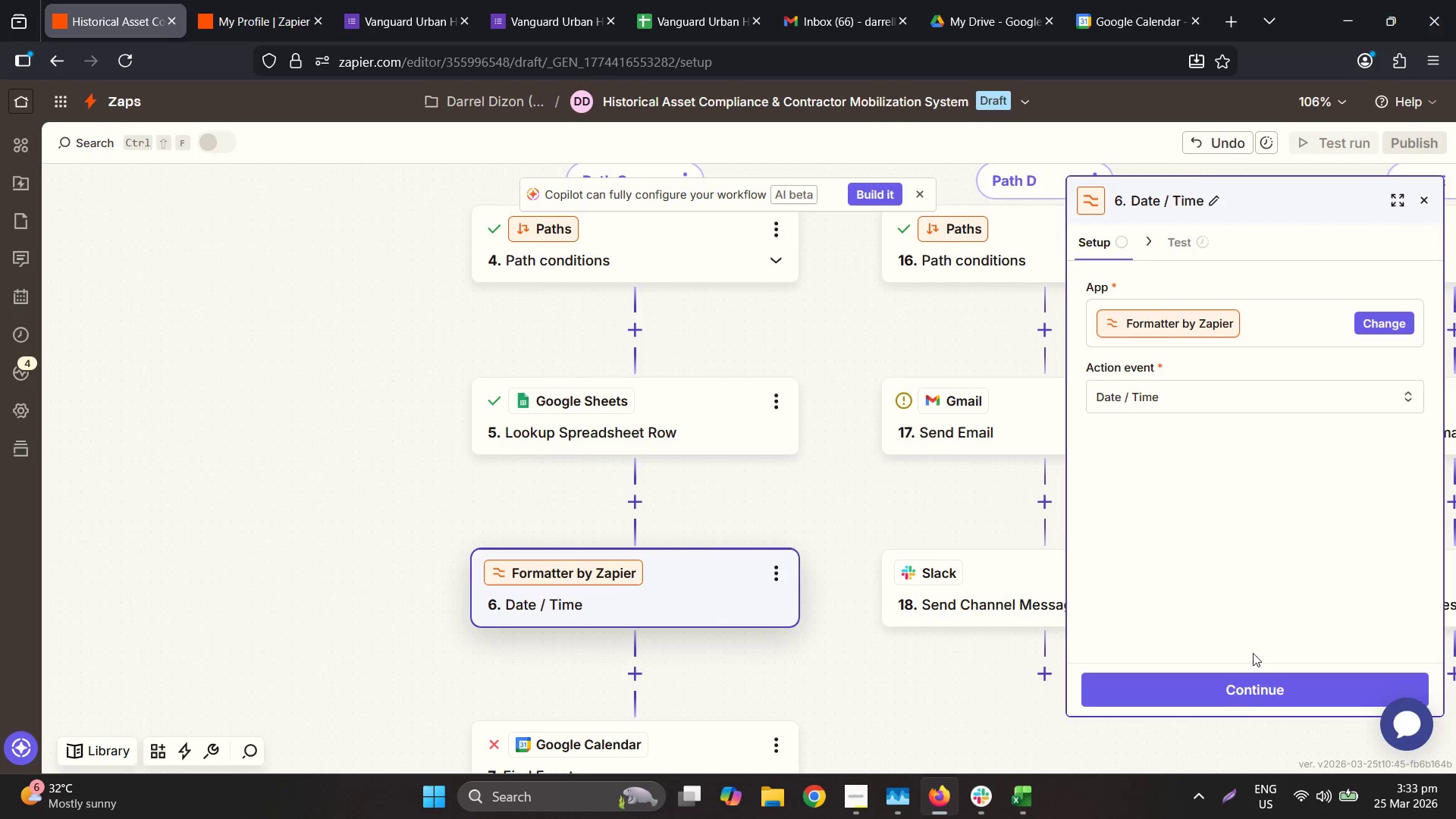 
left_click([1241, 689])
 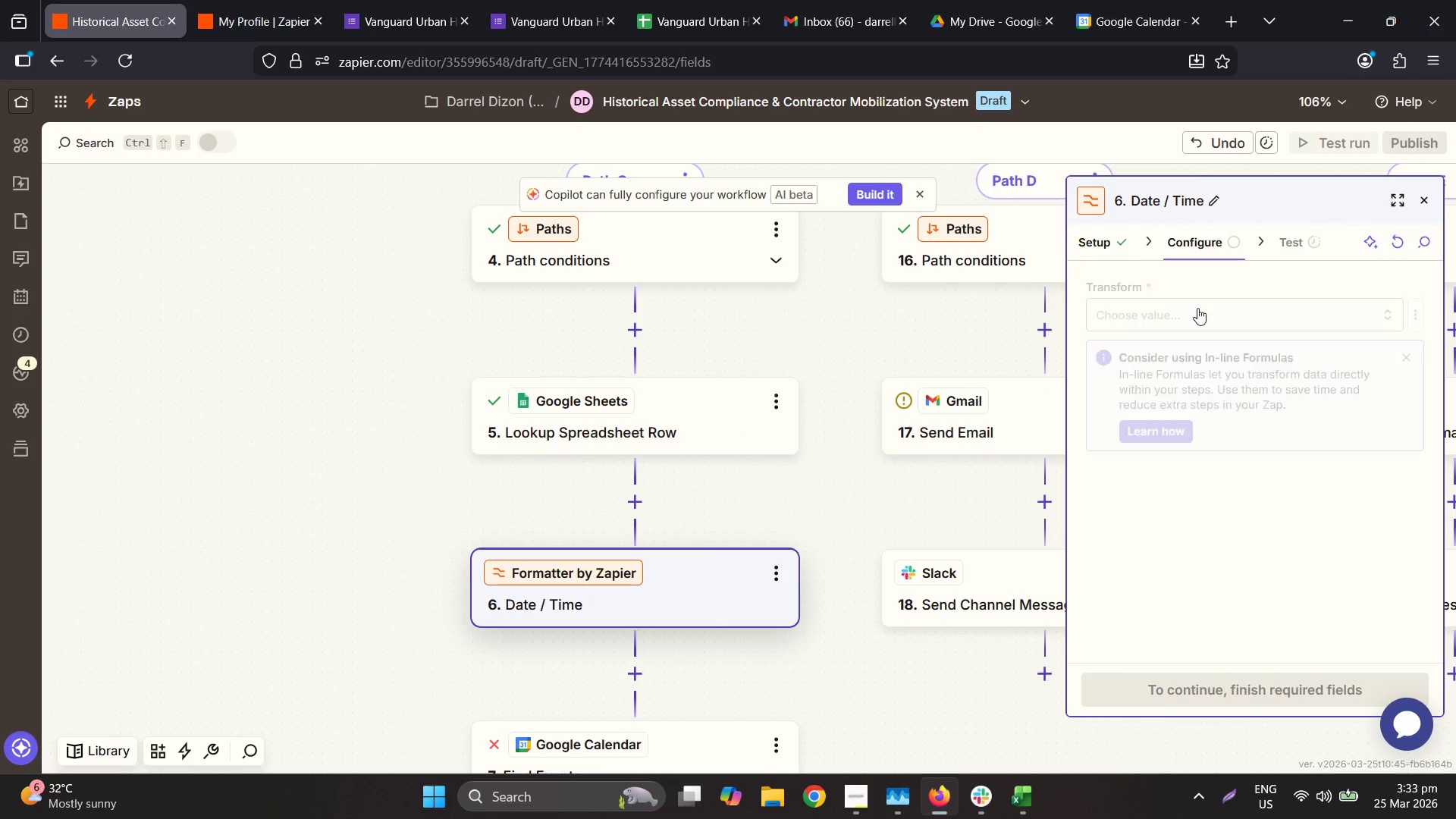 
left_click([1194, 318])
 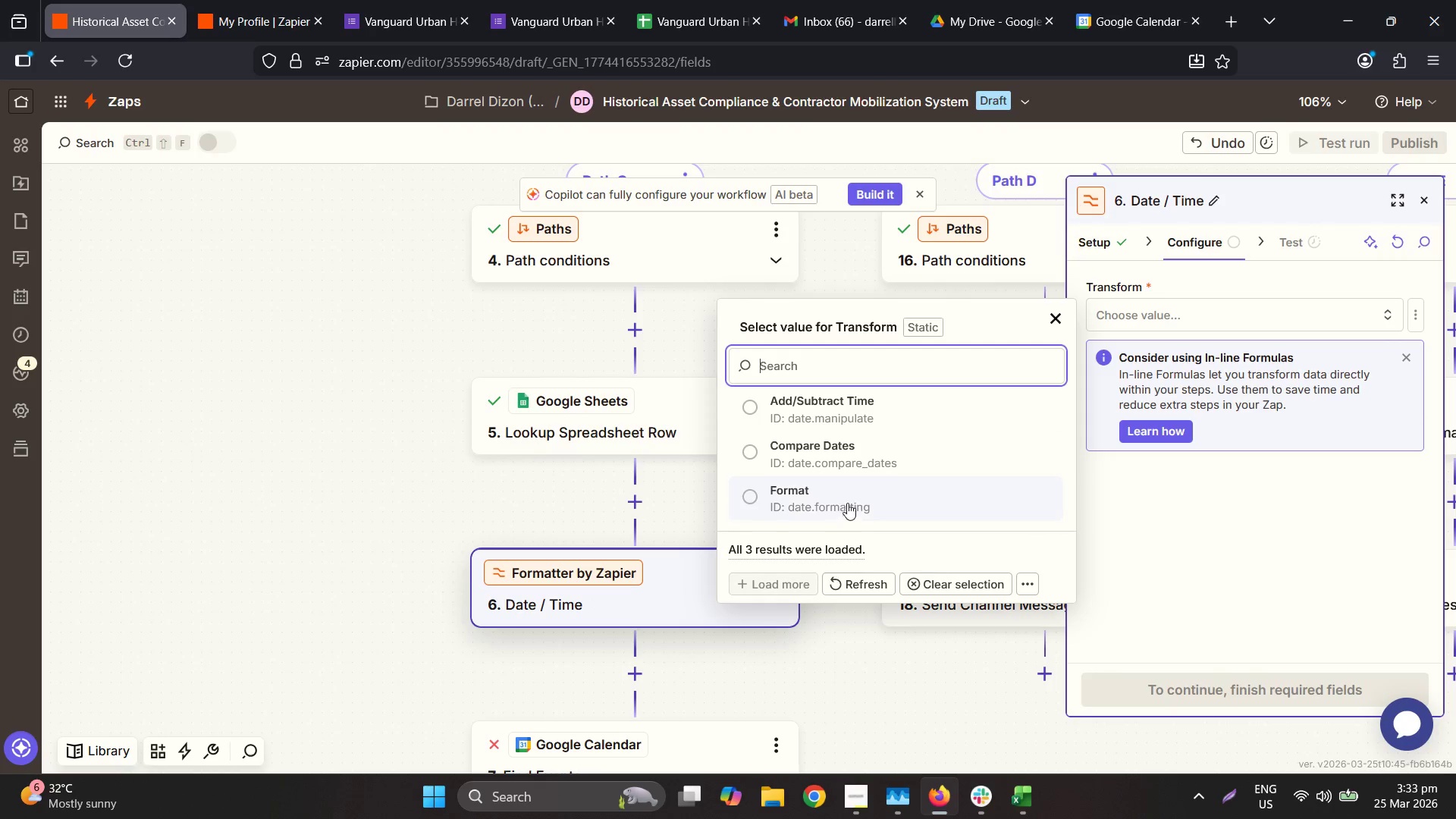 
scroll: coordinate [1273, 511], scroll_direction: down, amount: 5.0
 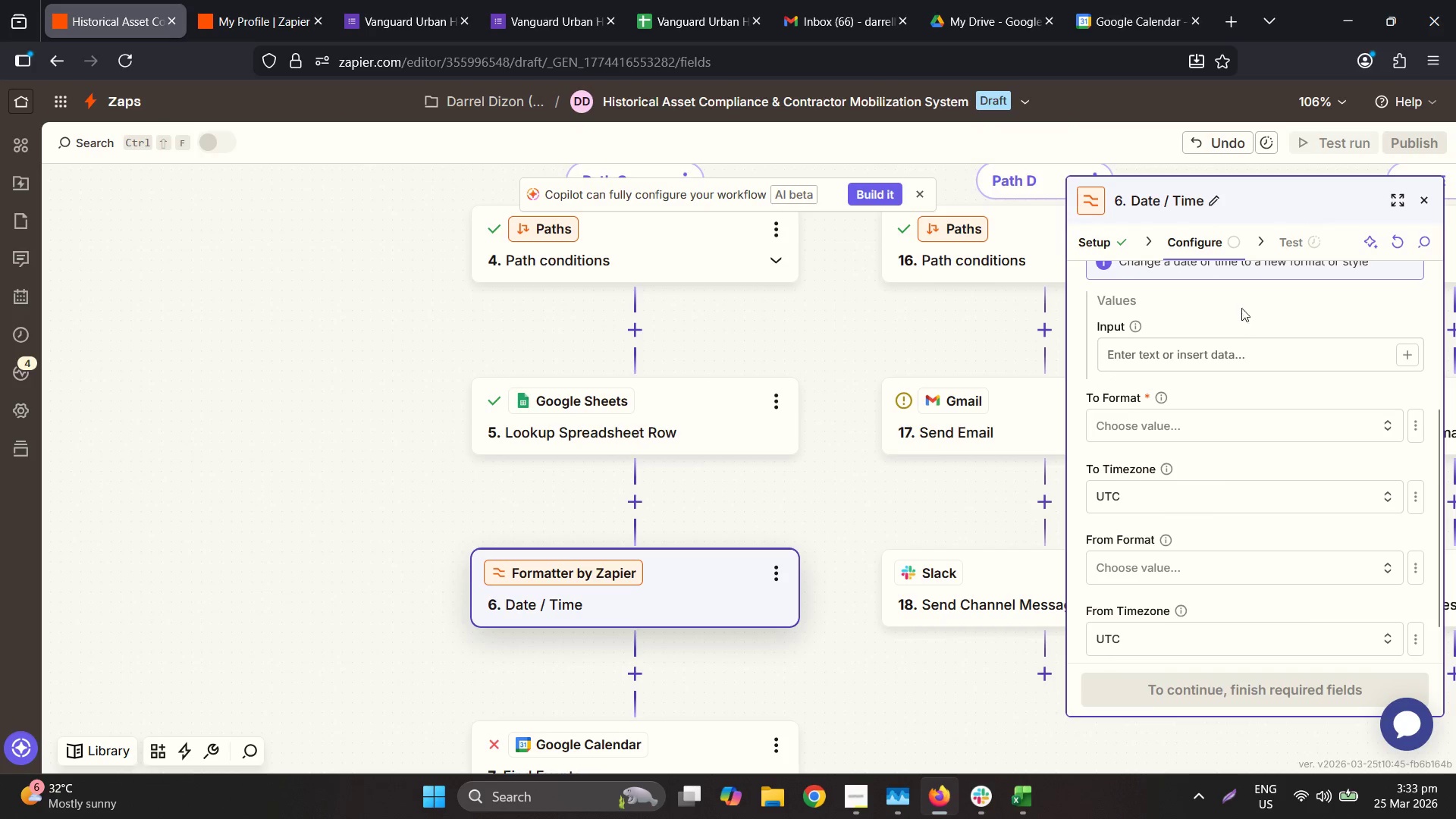 
left_click([1246, 347])
 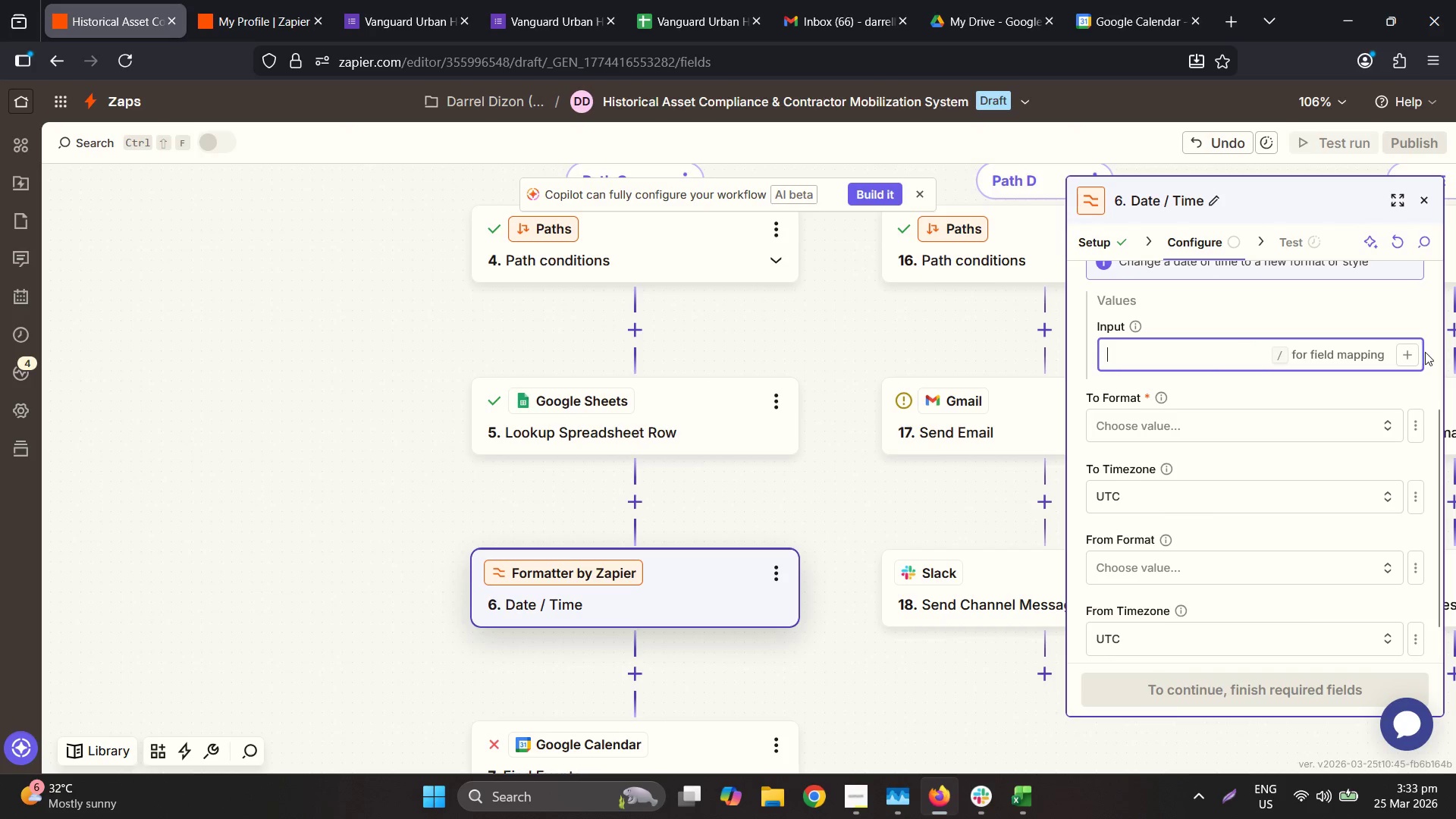 
left_click([1412, 355])
 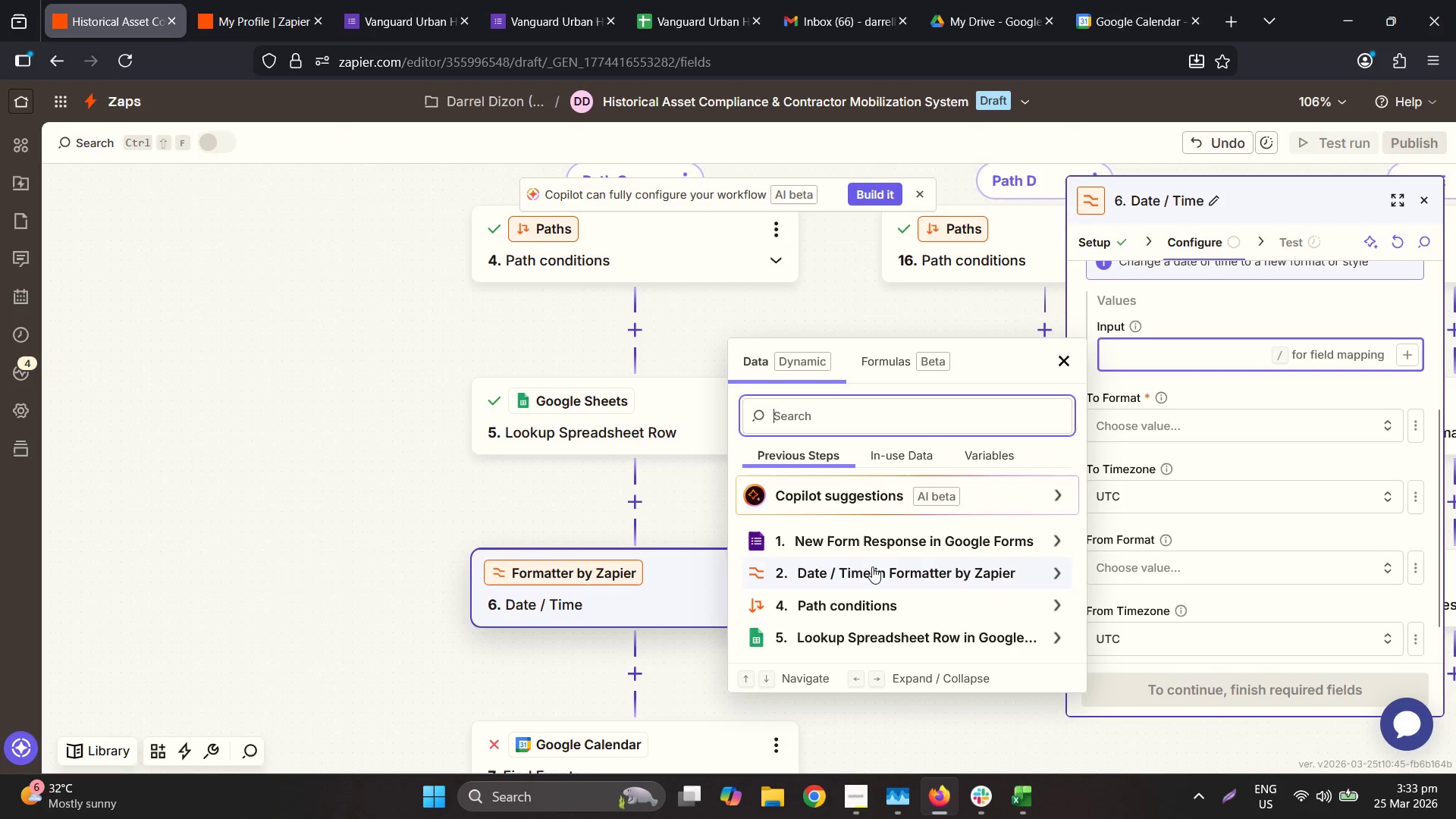 
scroll: coordinate [872, 565], scroll_direction: down, amount: 1.0
 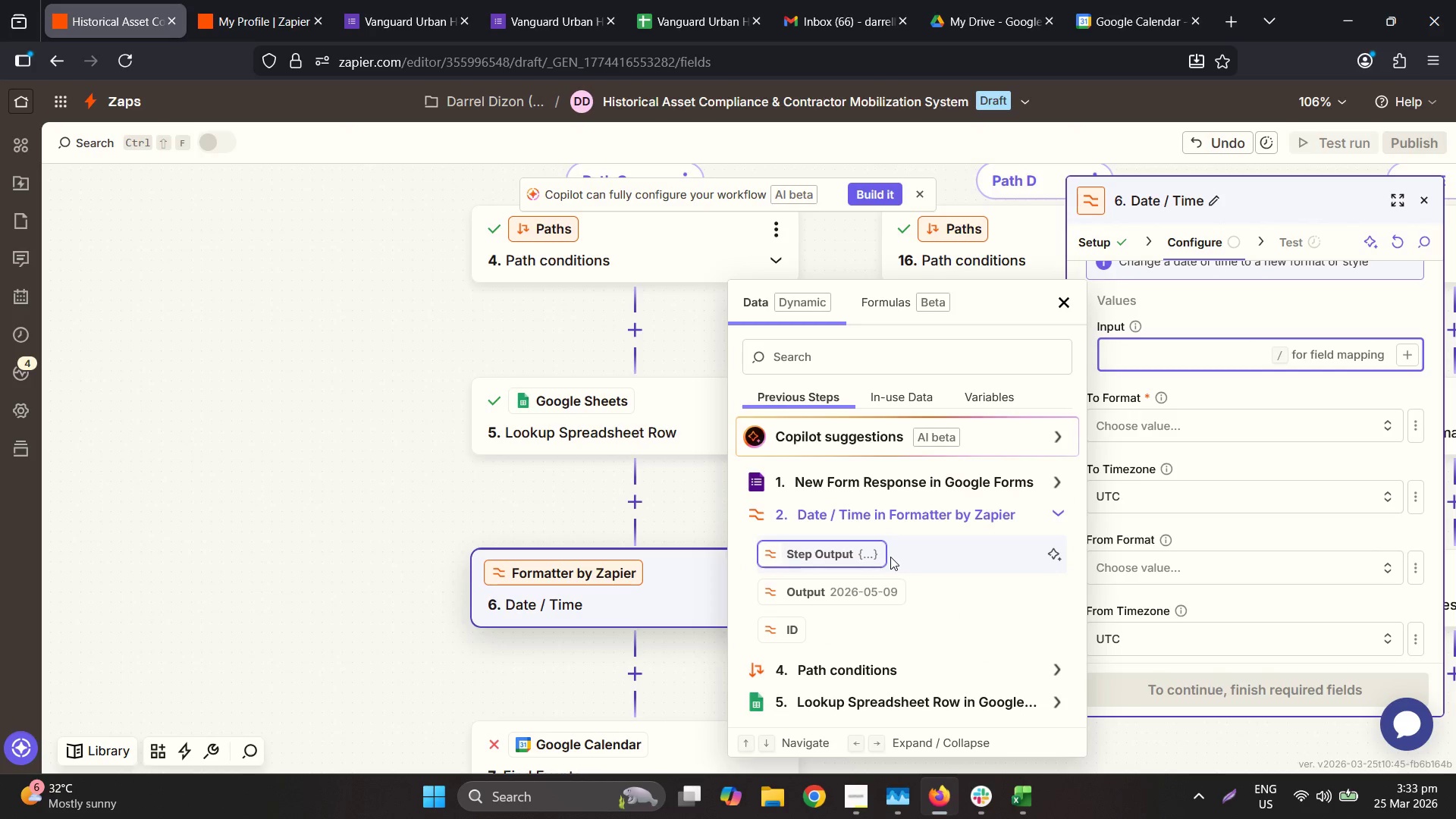 
left_click_drag(start_coordinate=[860, 479], to_coordinate=[878, 513])
 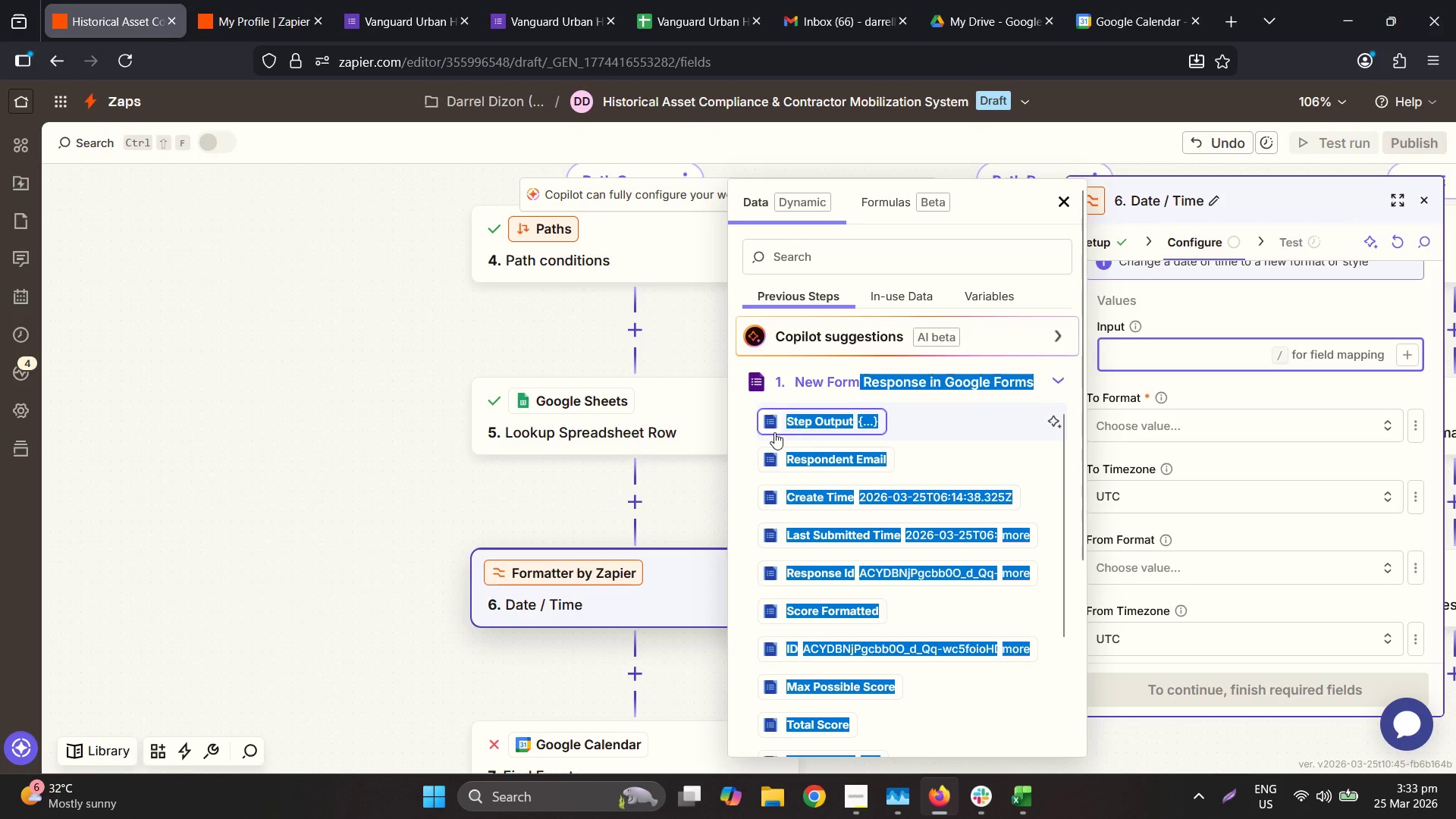 
left_click_drag(start_coordinate=[749, 426], to_coordinate=[833, 402])
 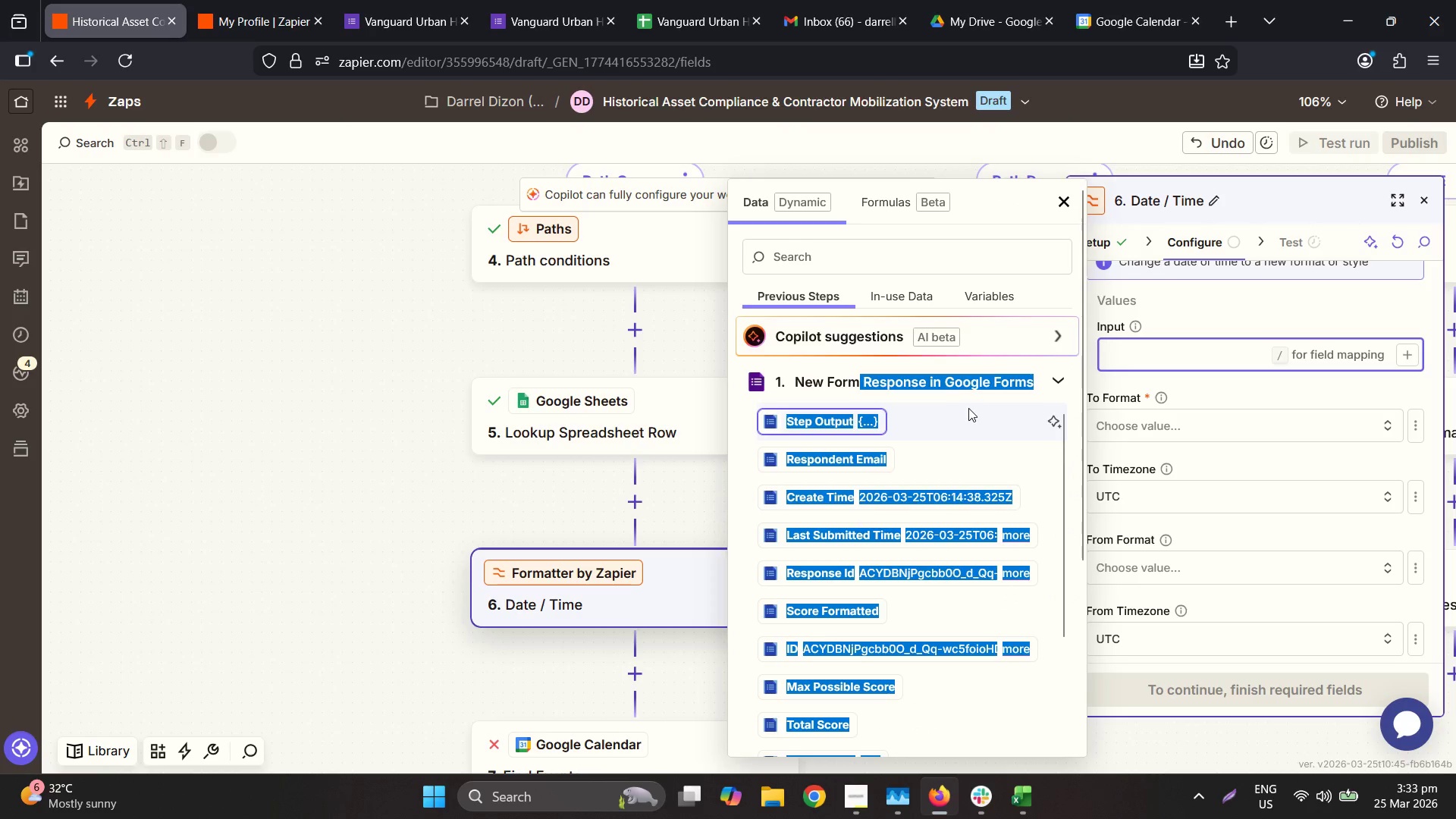 
left_click([968, 408])
 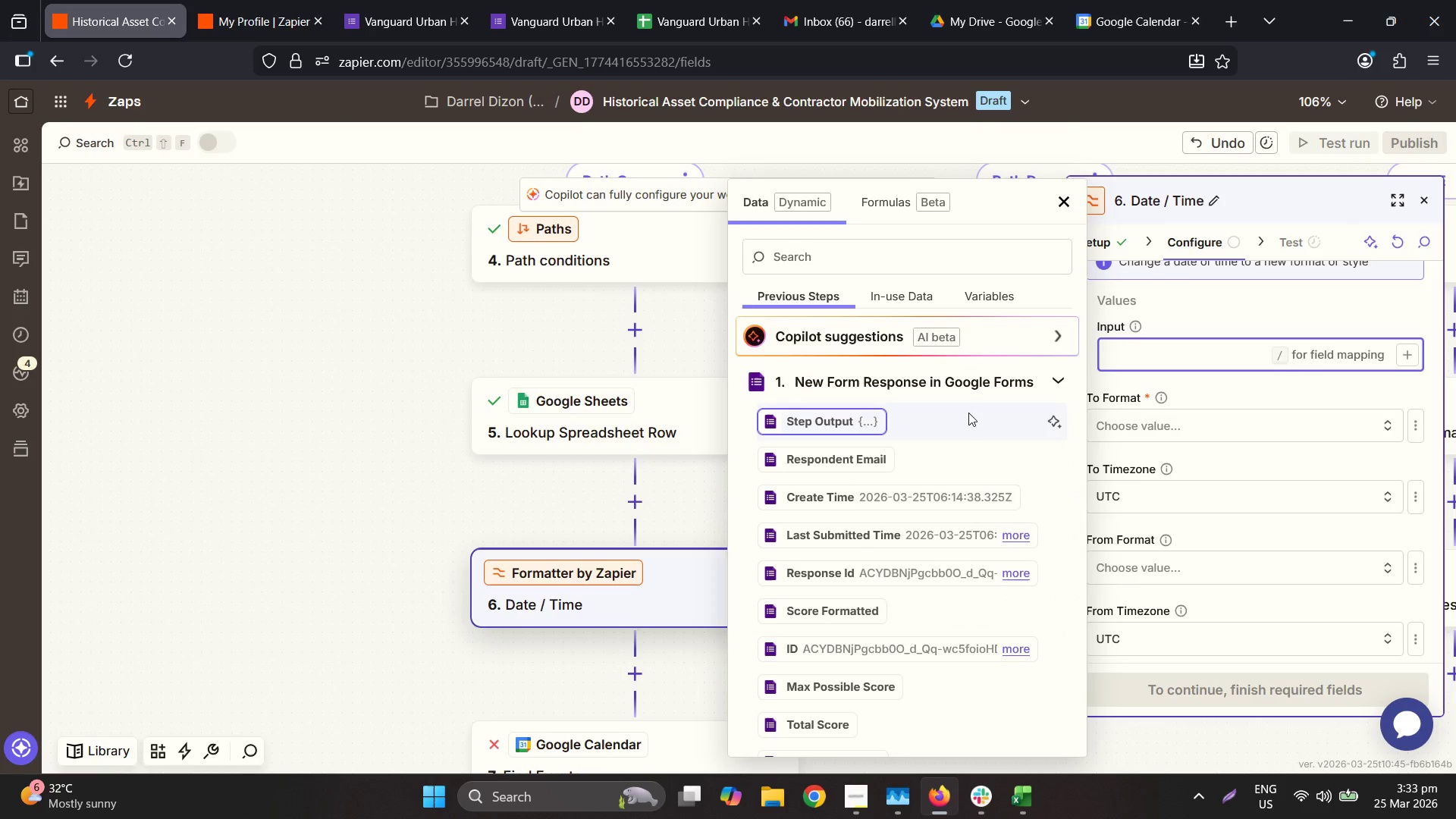 
scroll: coordinate [905, 564], scroll_direction: down, amount: 11.0
 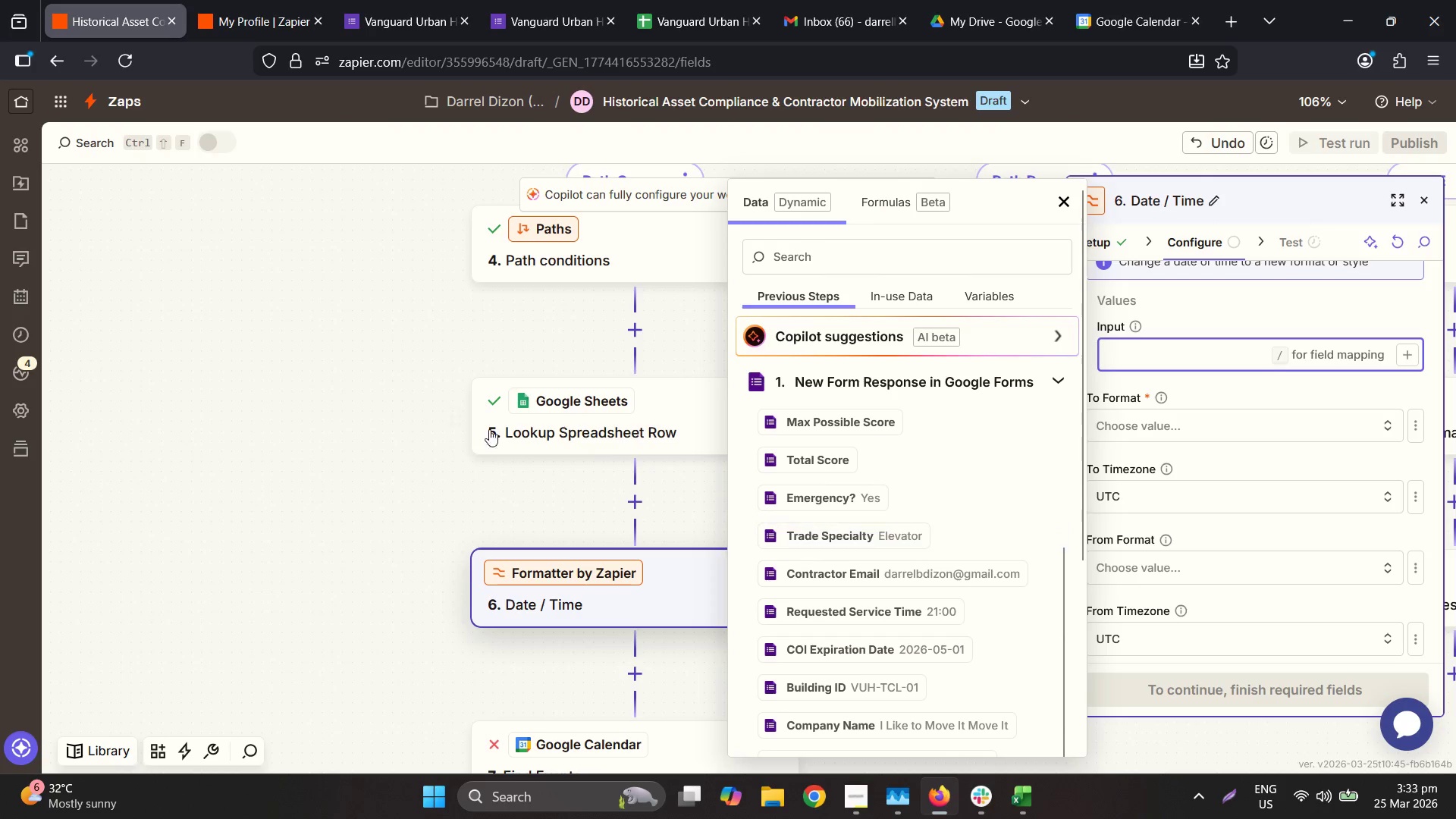 
scroll: coordinate [535, 388], scroll_direction: up, amount: 10.0
 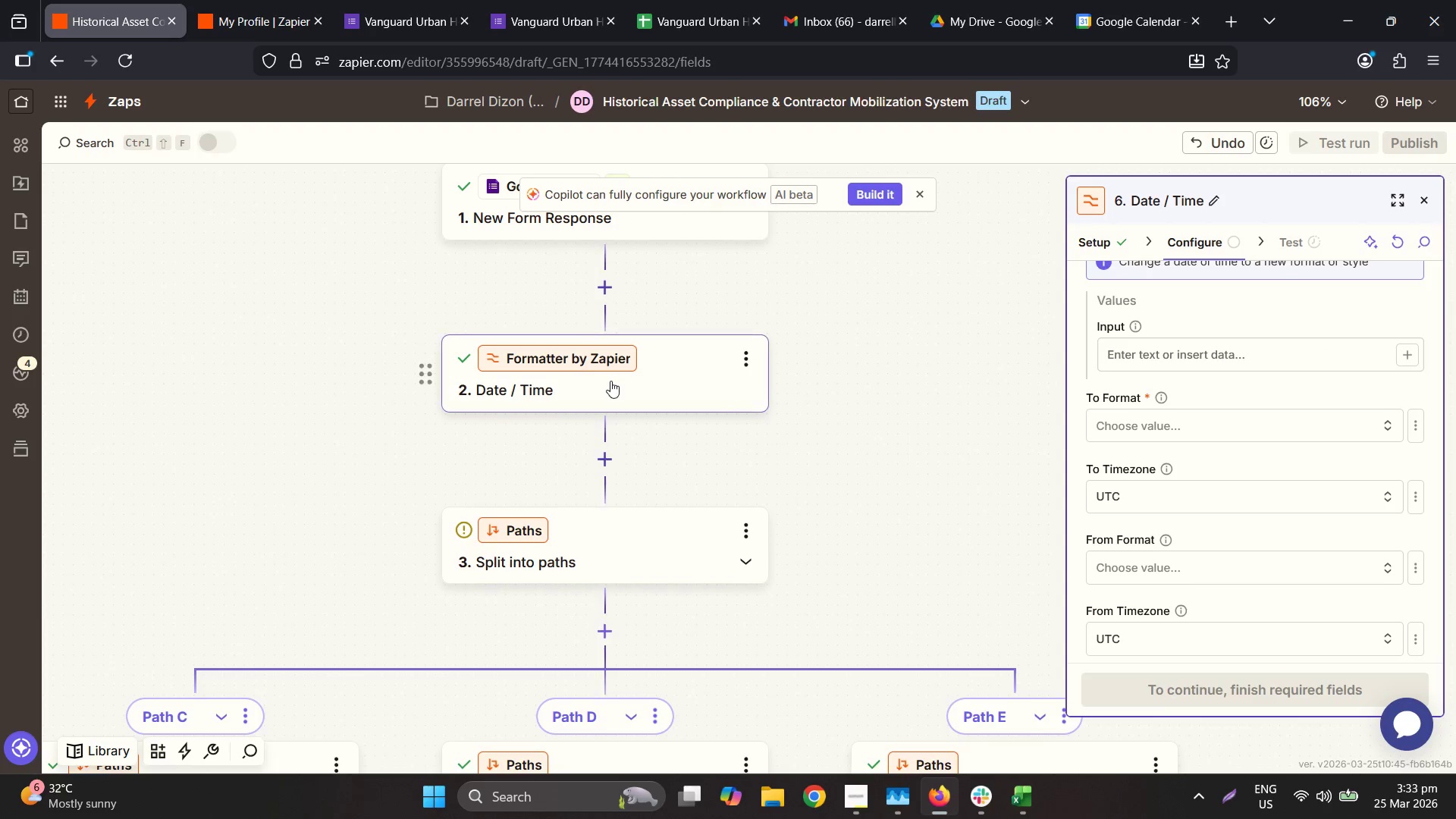 
left_click([641, 403])
 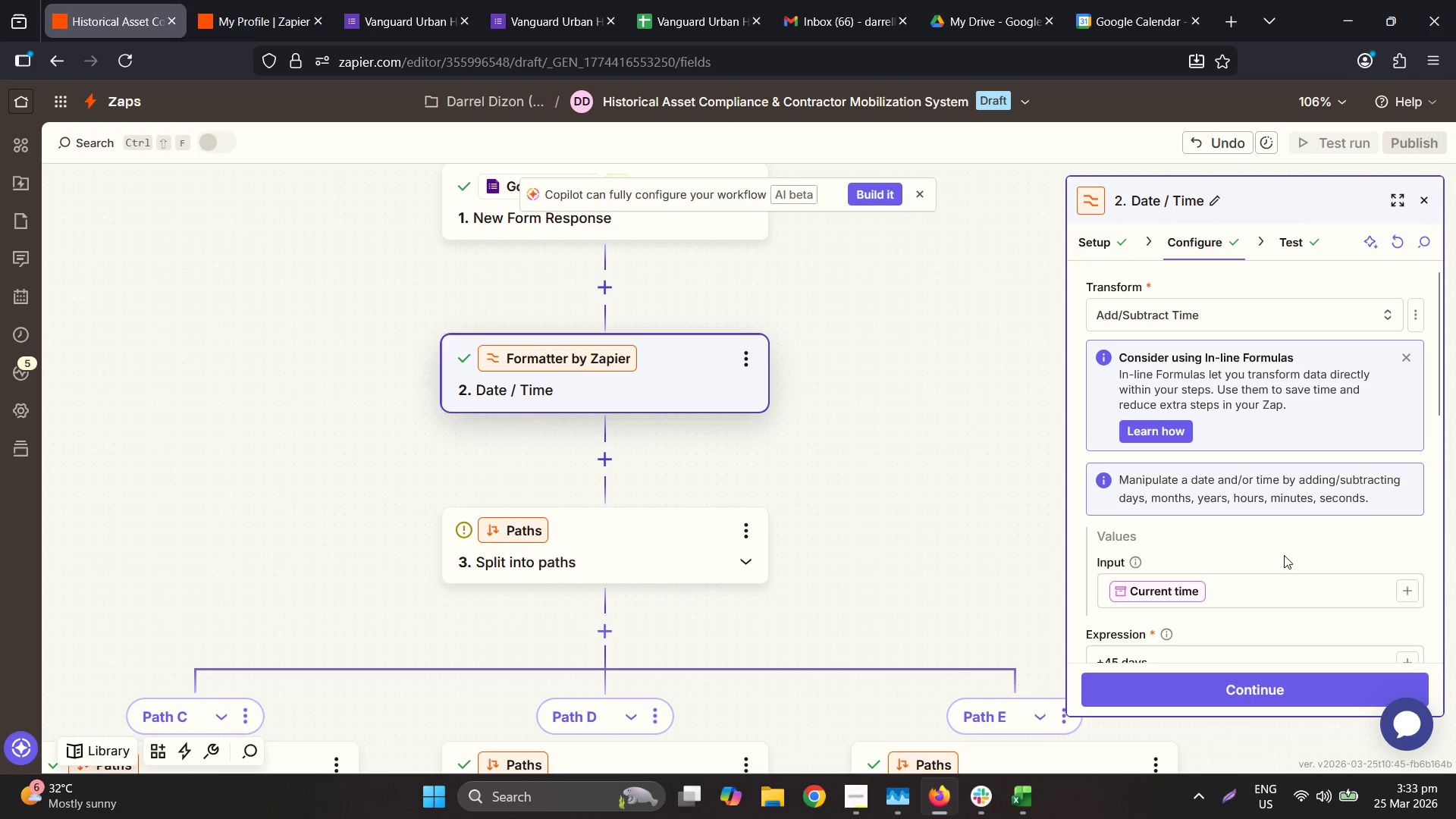 
scroll: coordinate [1299, 554], scroll_direction: down, amount: 1.0
 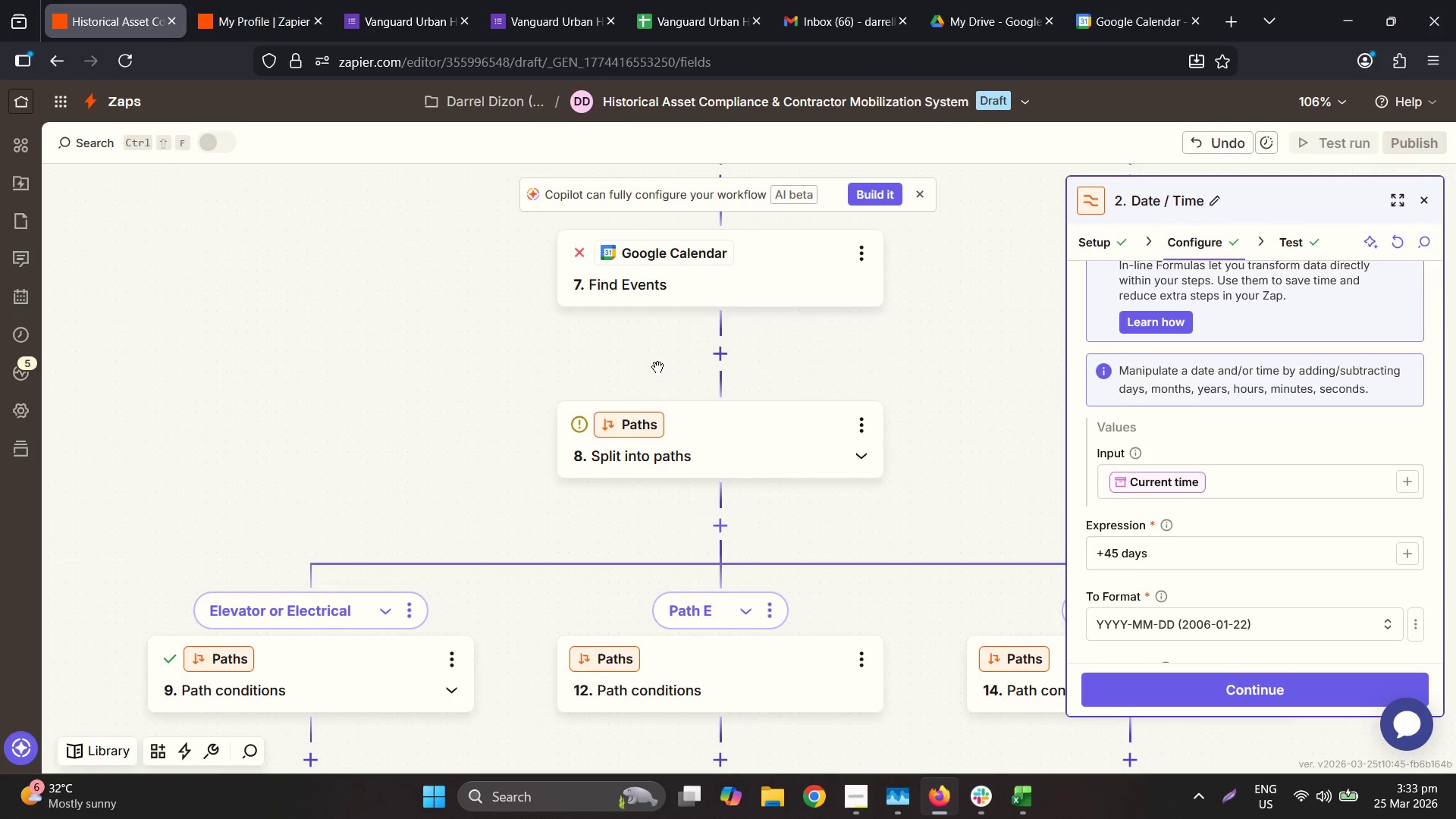 
wait(9.77)
 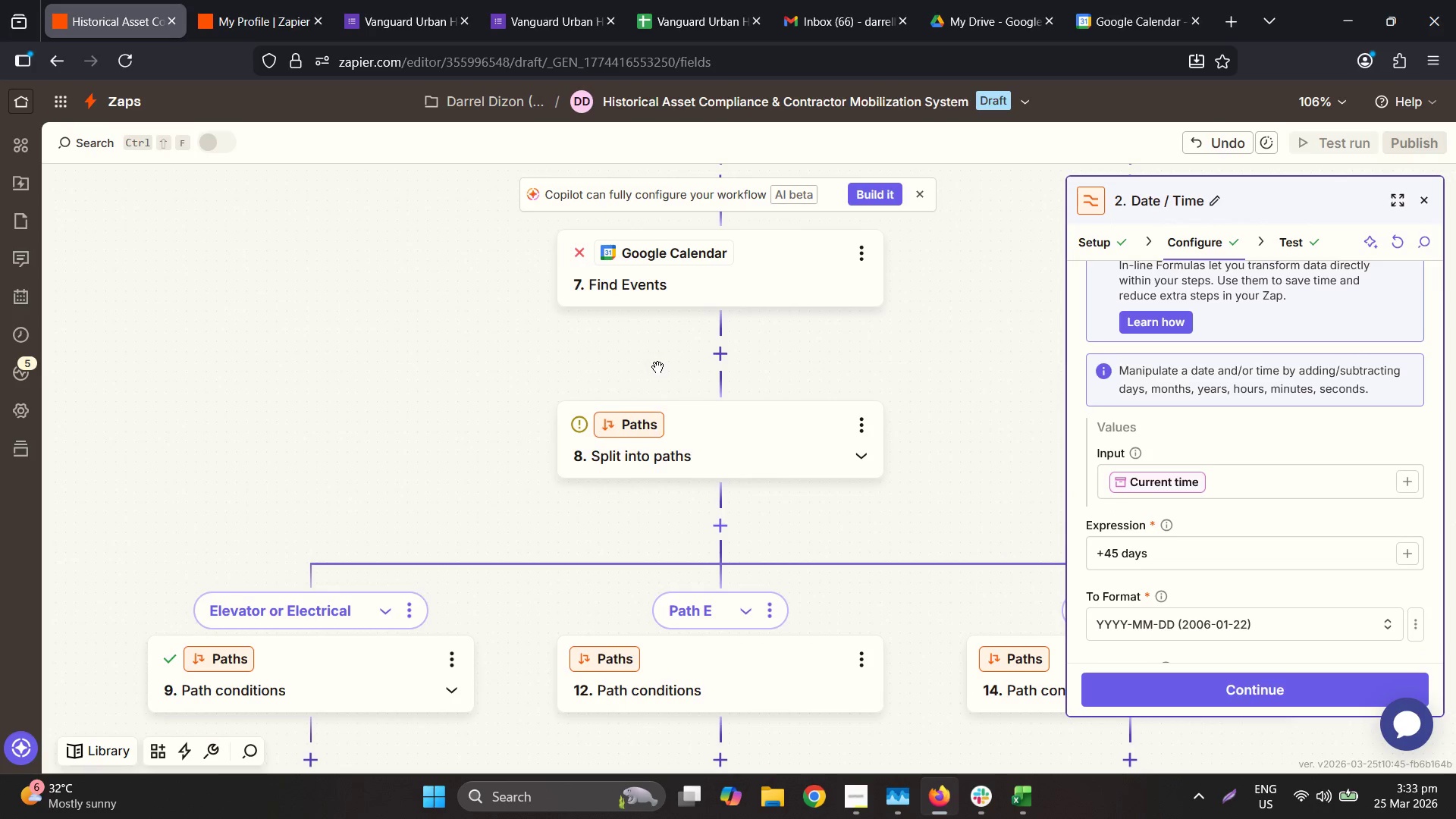 
left_click([667, 359])
 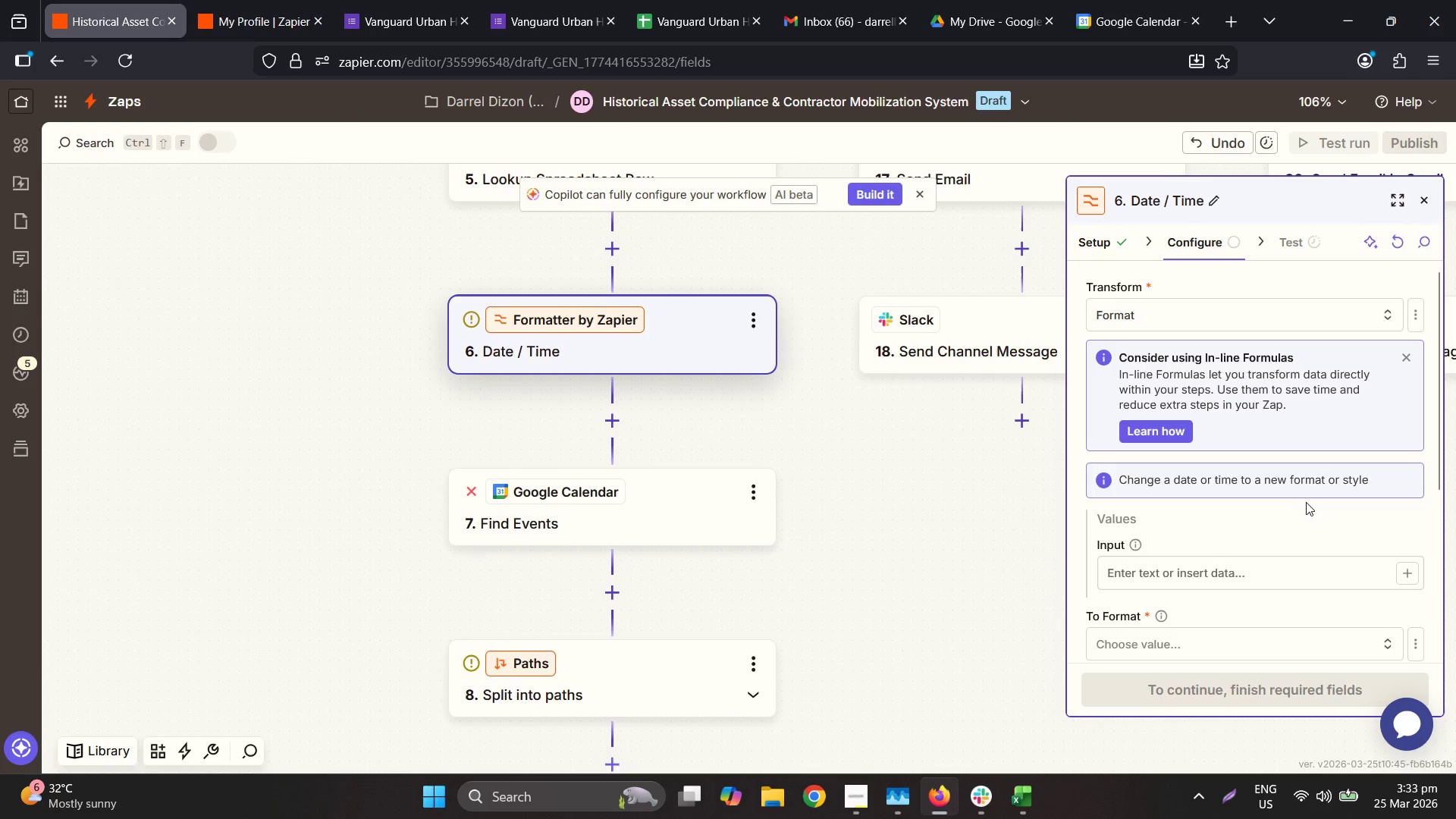 
scroll: coordinate [1257, 565], scroll_direction: down, amount: 2.0
 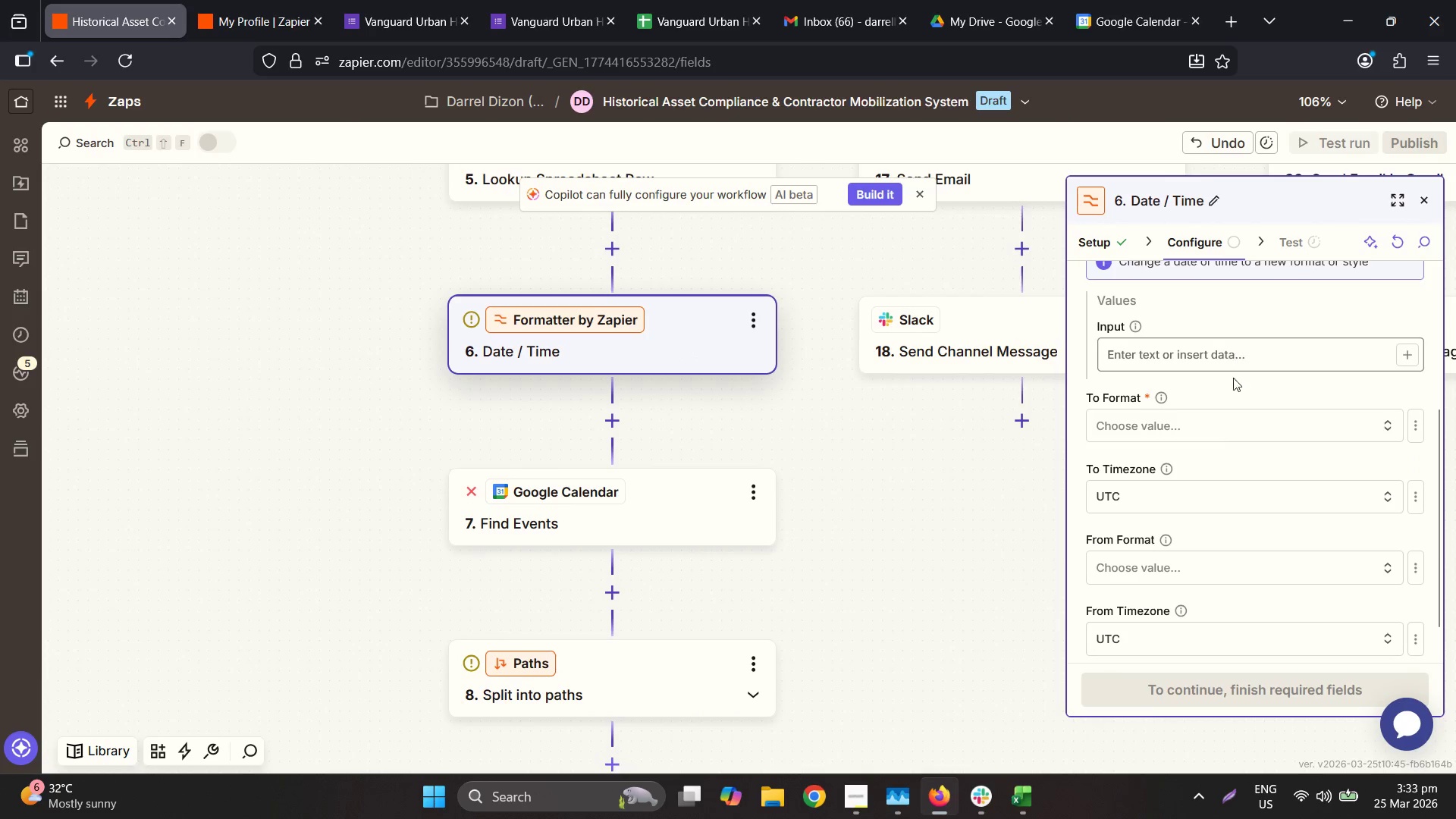 
left_click([1225, 441])
 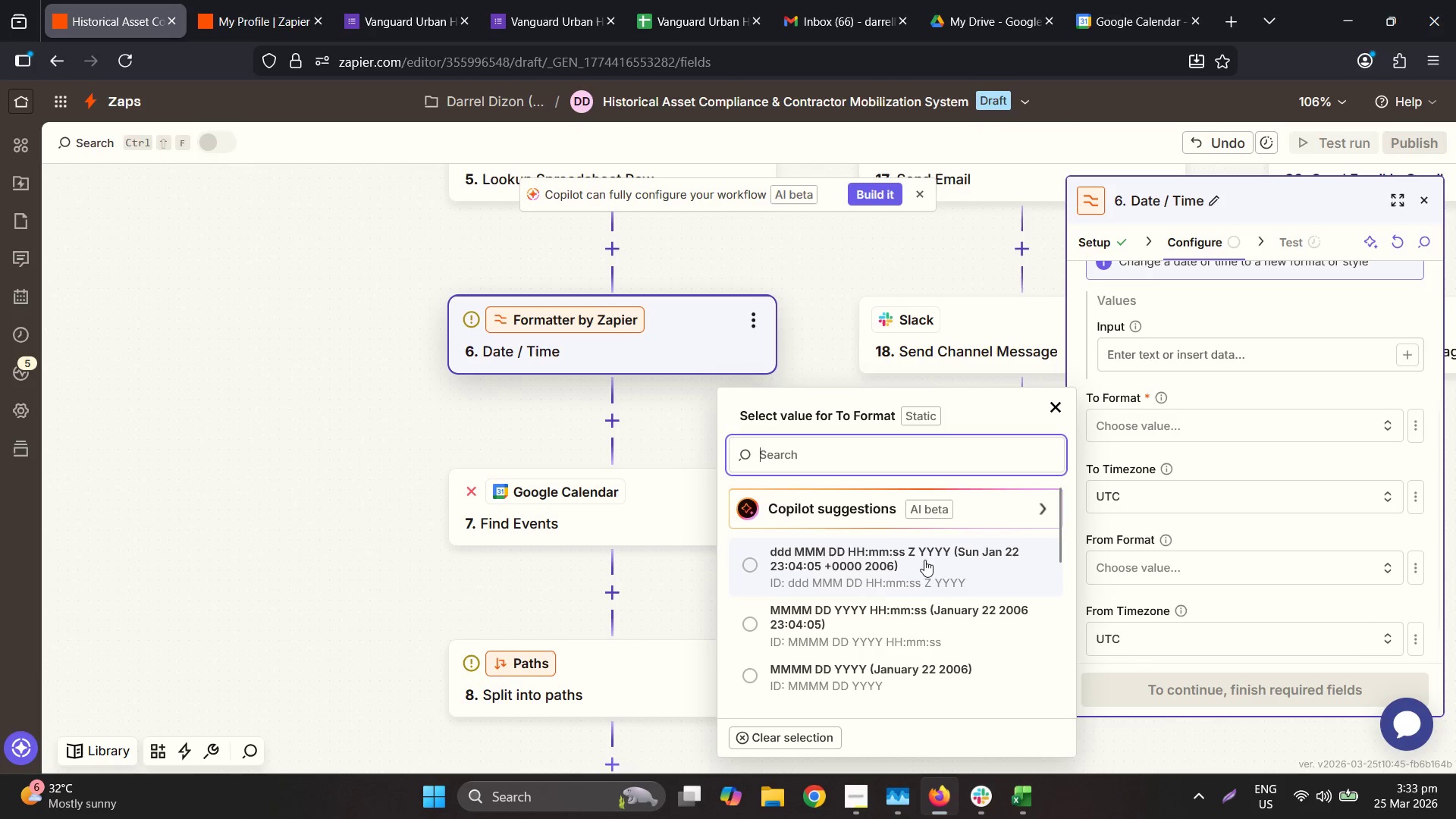 
double_click([1203, 356])
 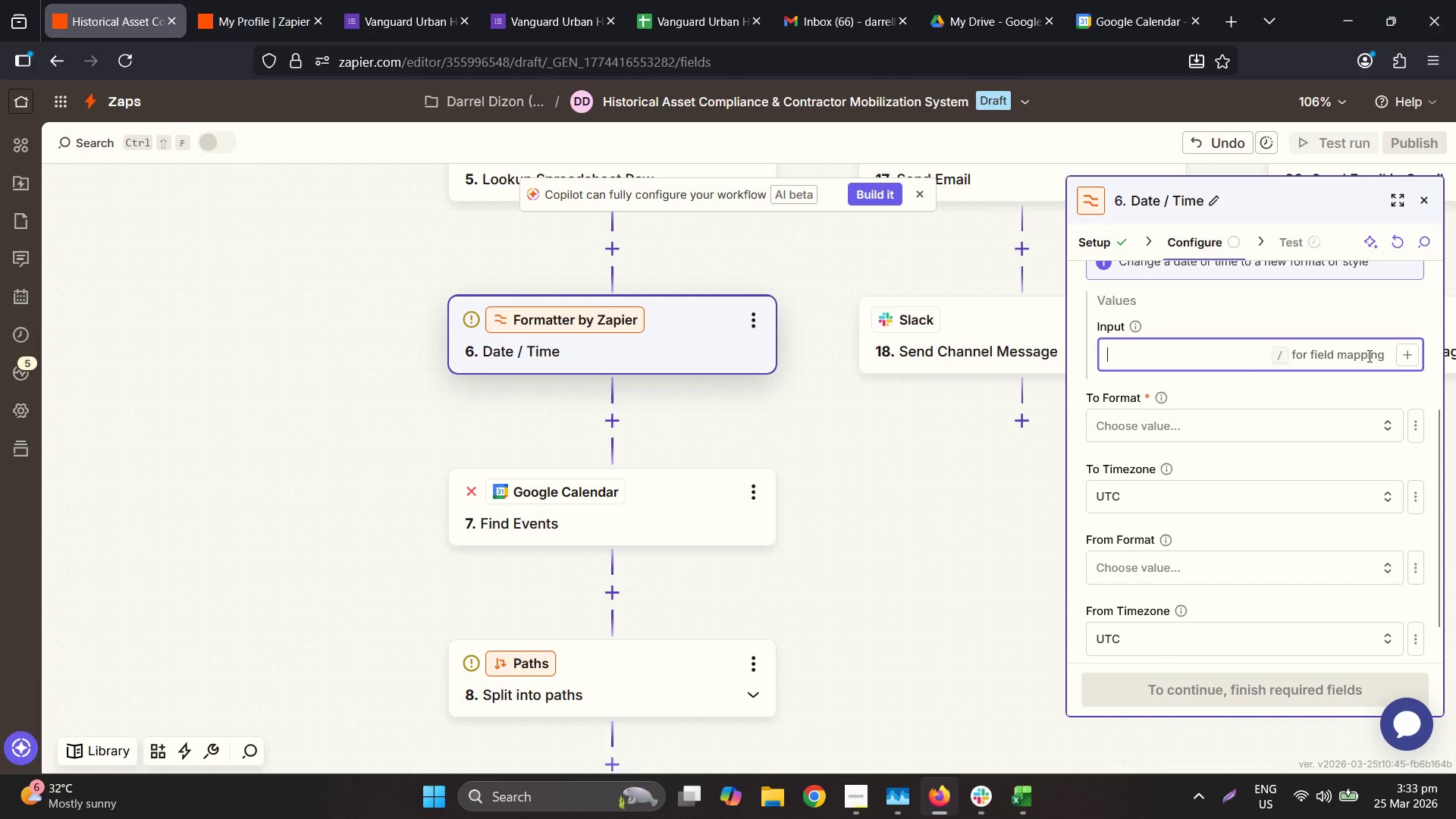 
left_click_drag(start_coordinate=[1387, 353], to_coordinate=[1396, 356])
 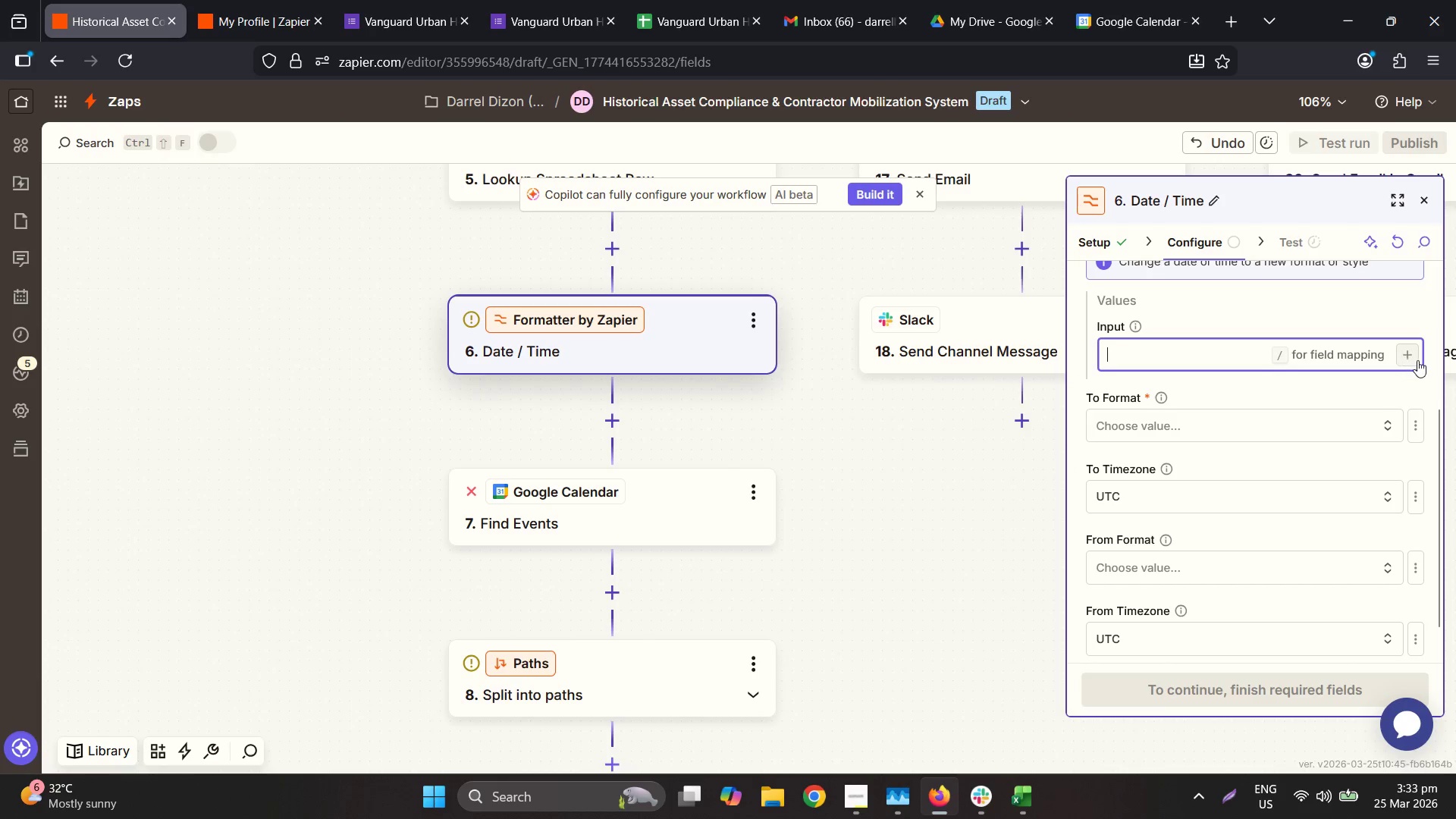 
double_click([1418, 360])
 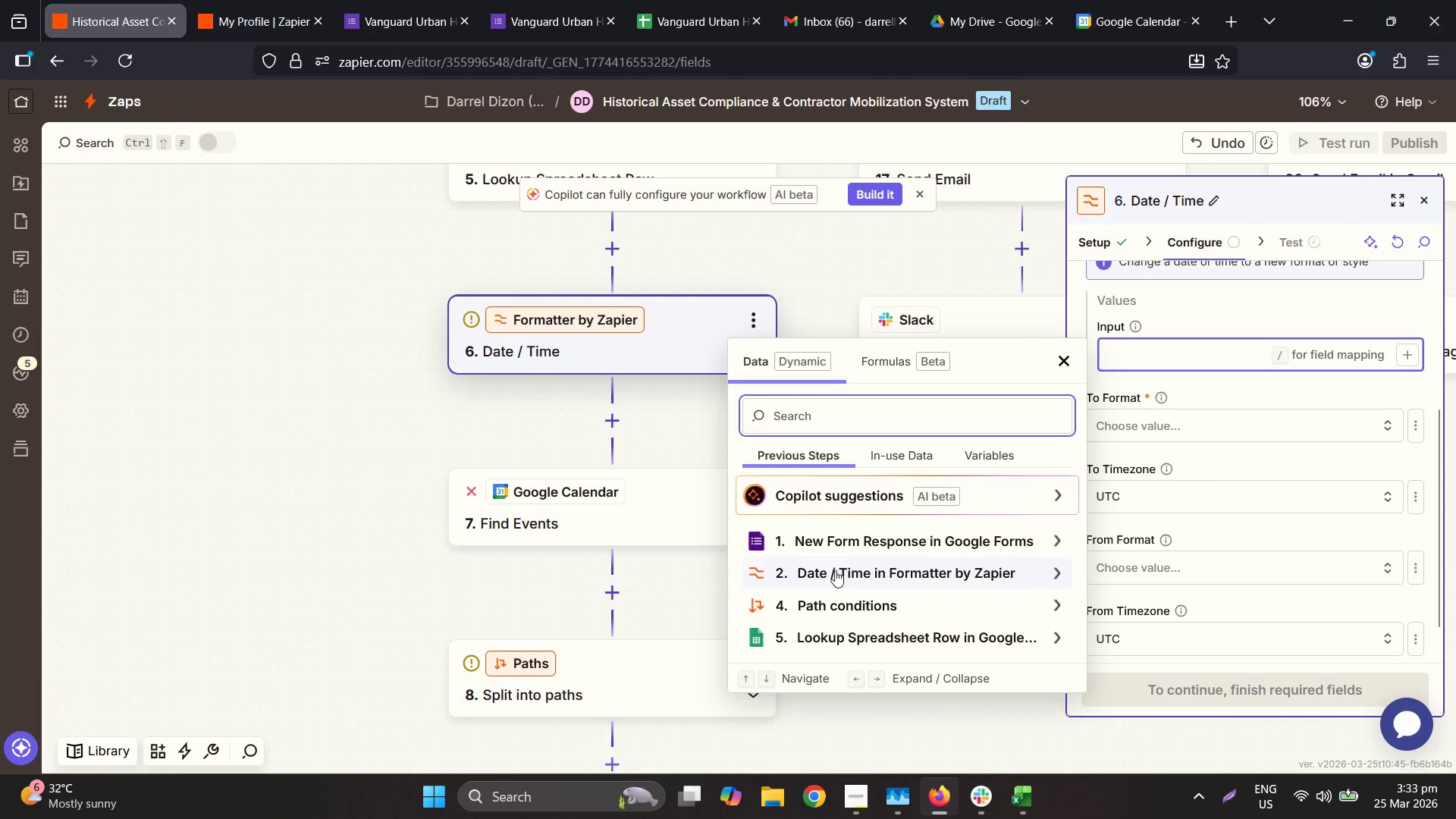 
left_click([842, 538])
 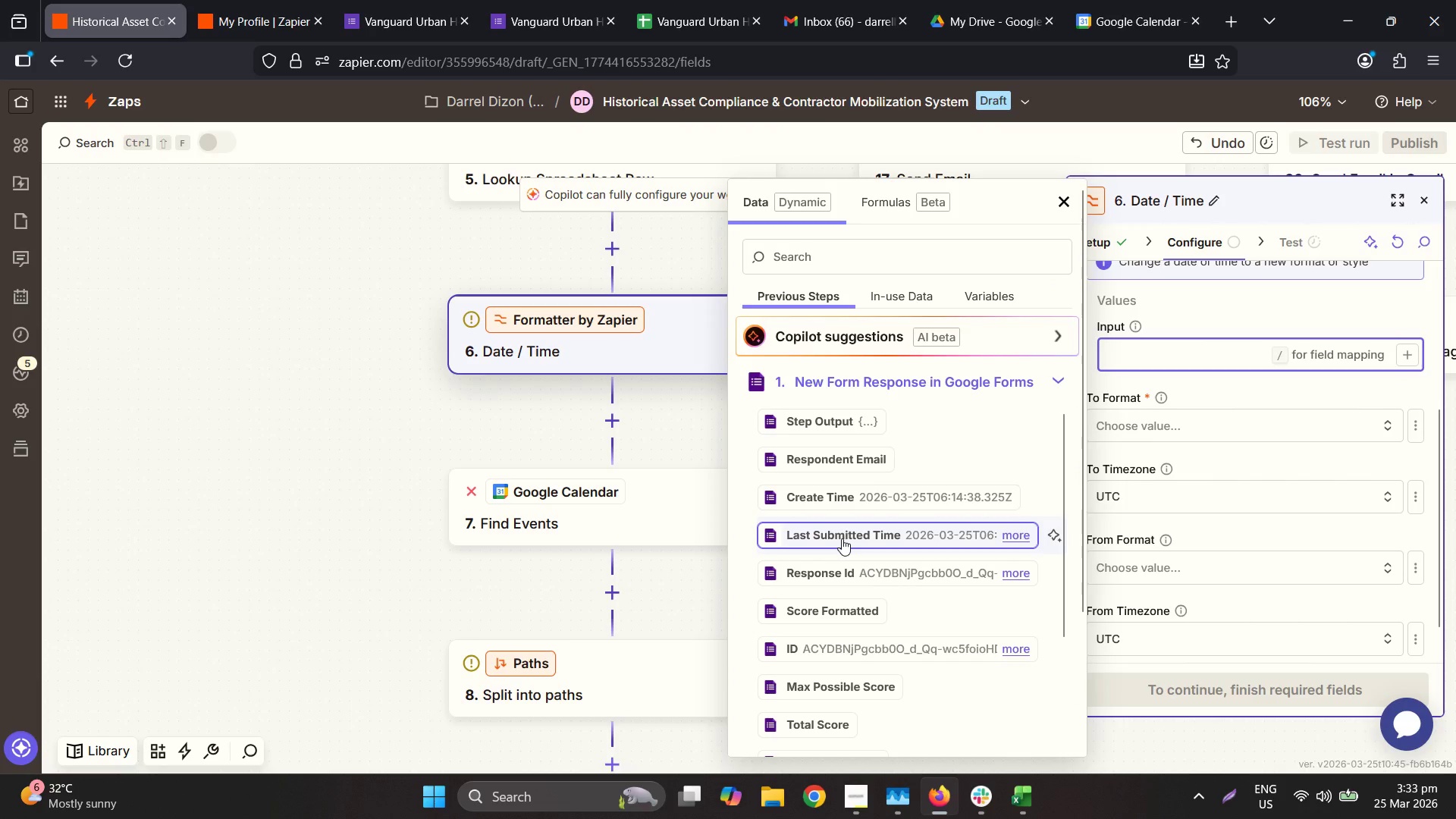 
scroll: coordinate [842, 538], scroll_direction: down, amount: 7.0
 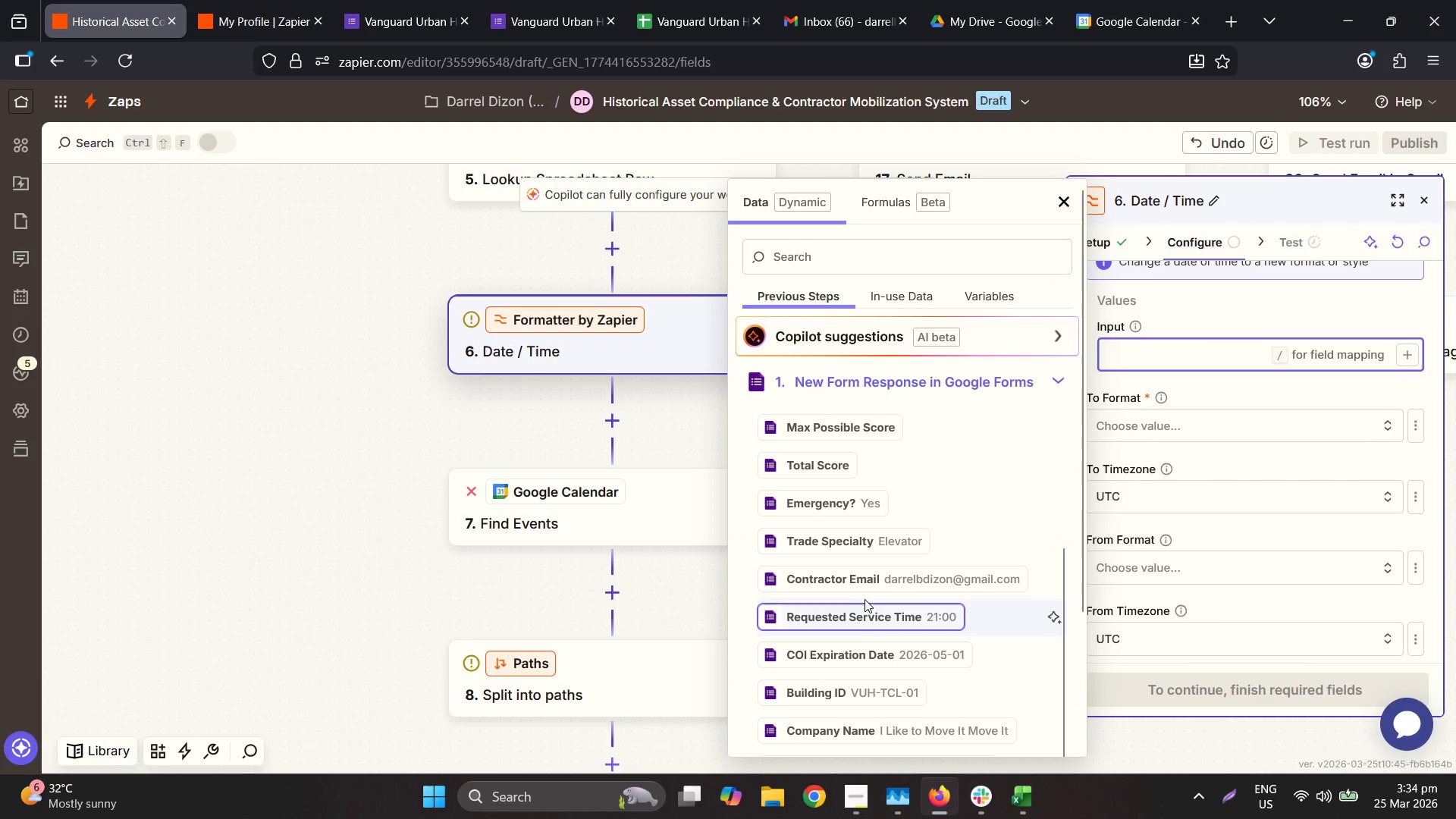 
scroll: coordinate [864, 592], scroll_direction: up, amount: 1.0
 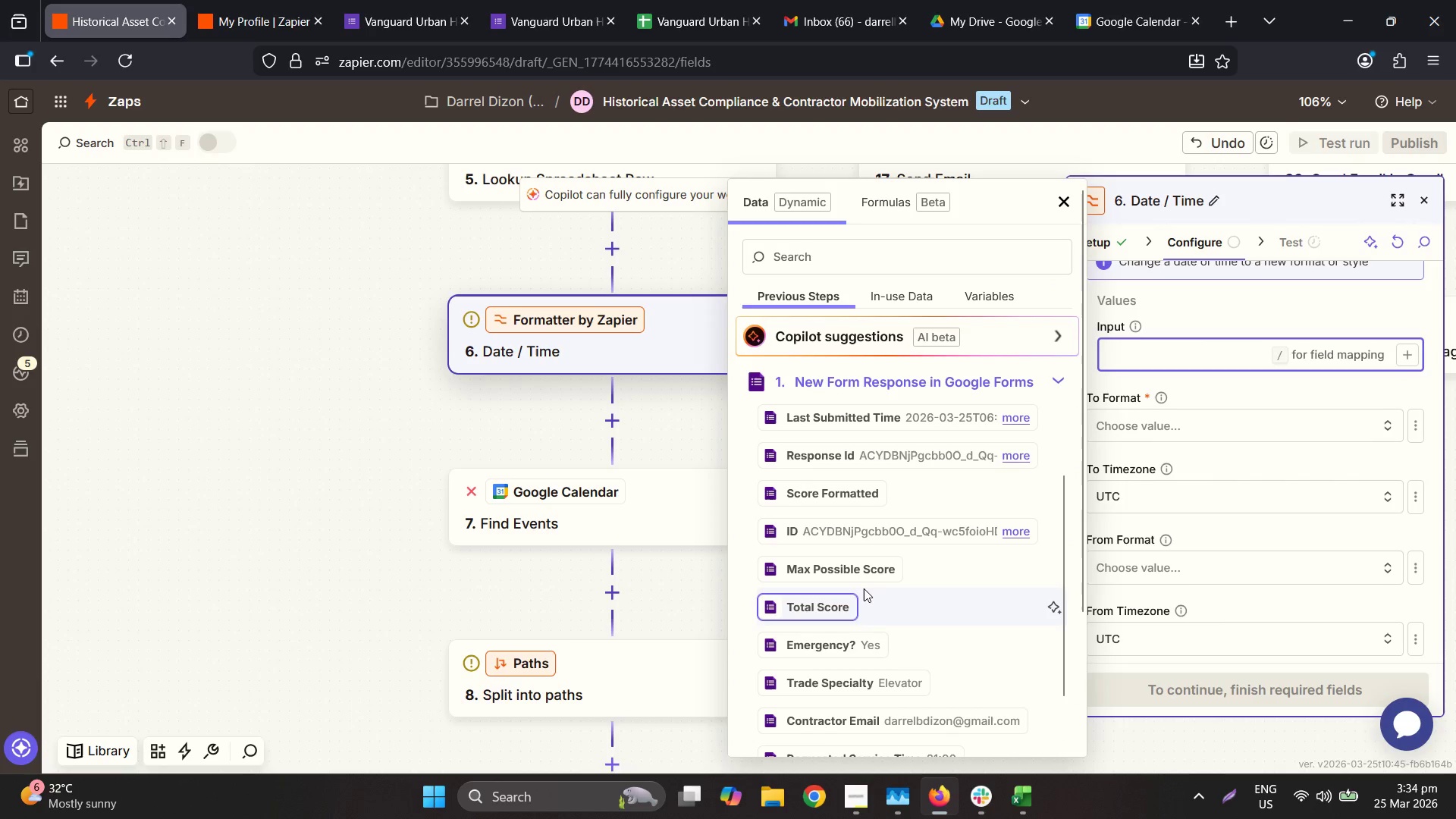 
scroll: coordinate [882, 595], scroll_direction: down, amount: 21.0
 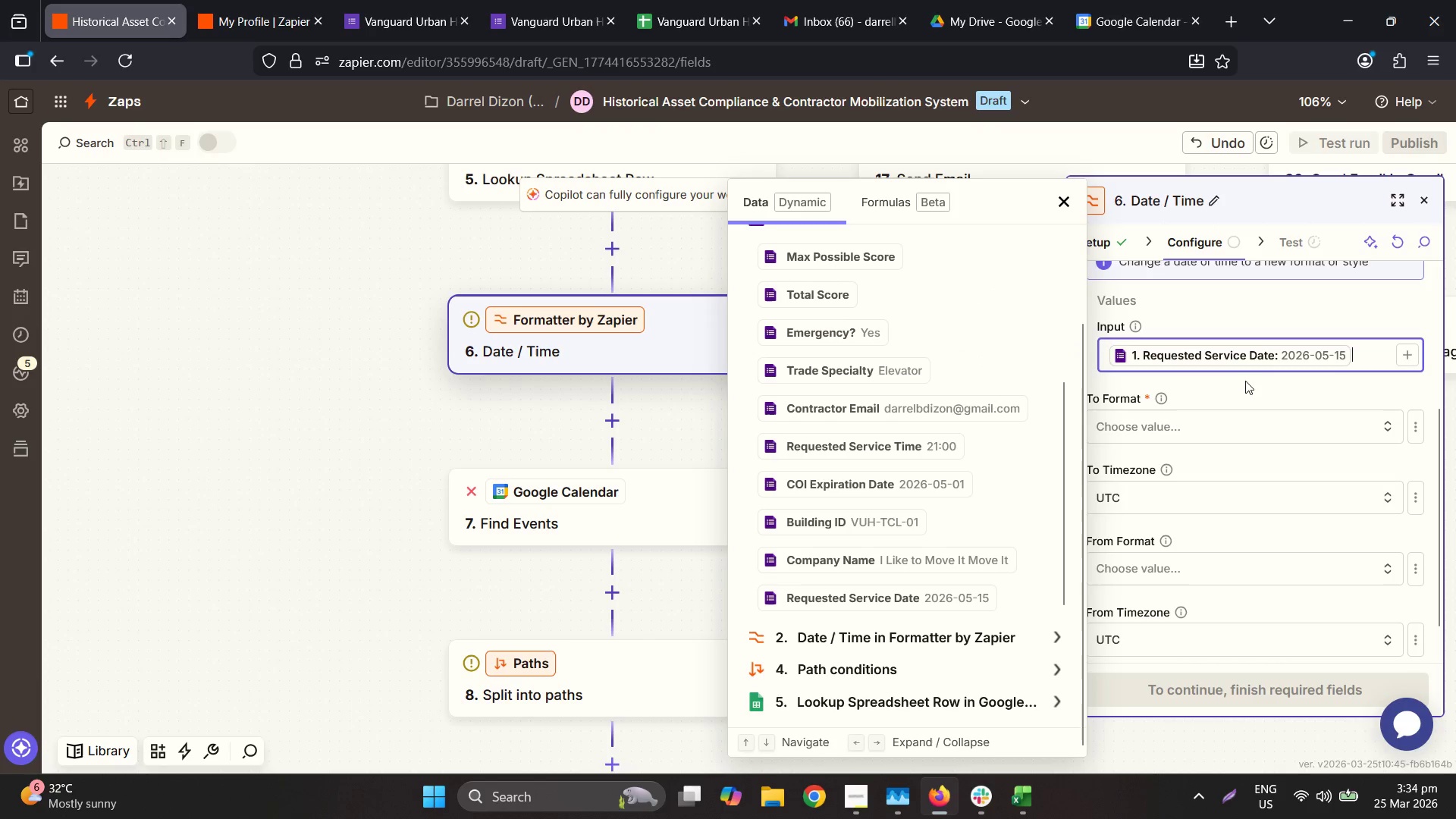 
left_click([1351, 353])
 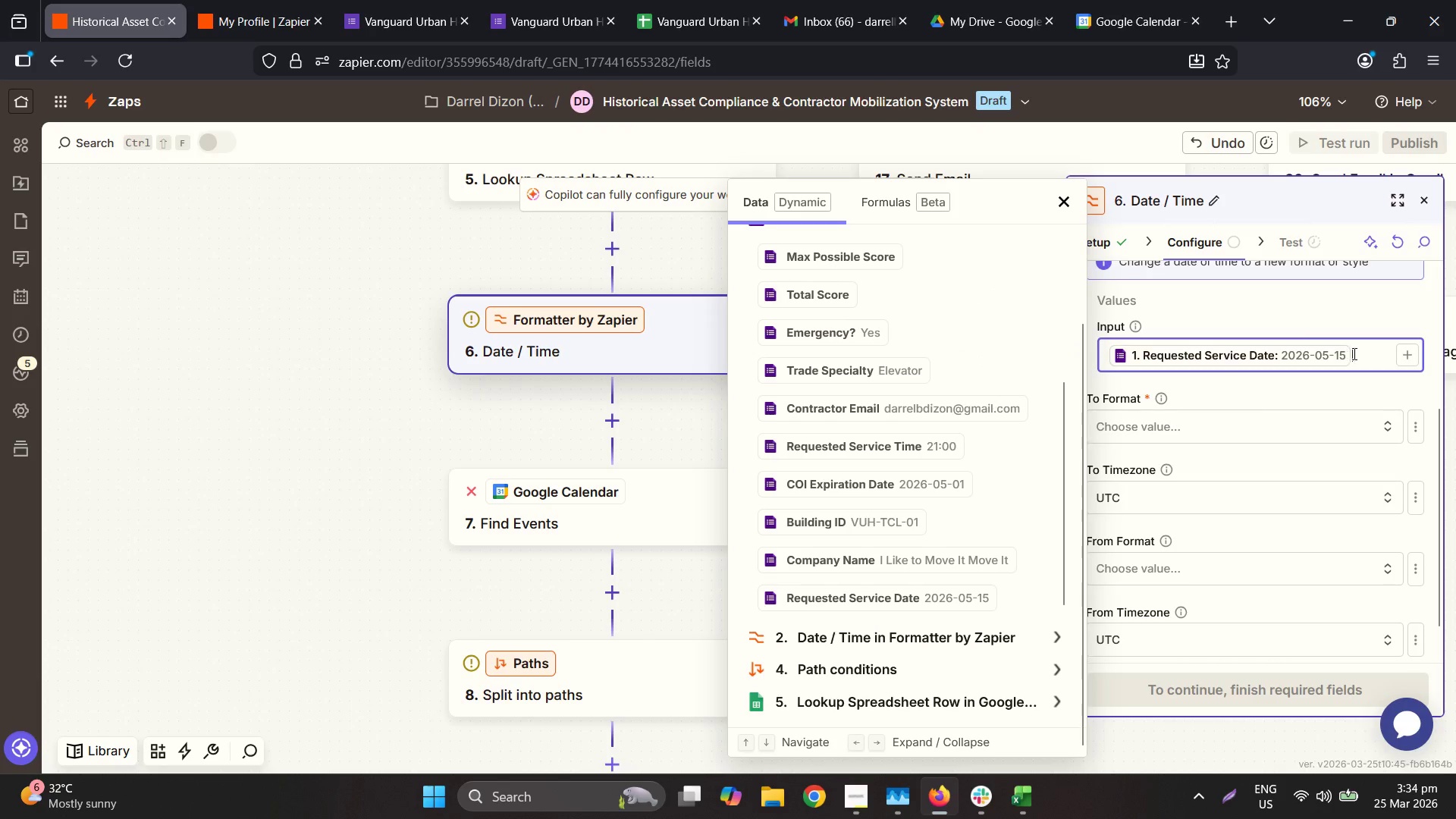 
key(Space)
 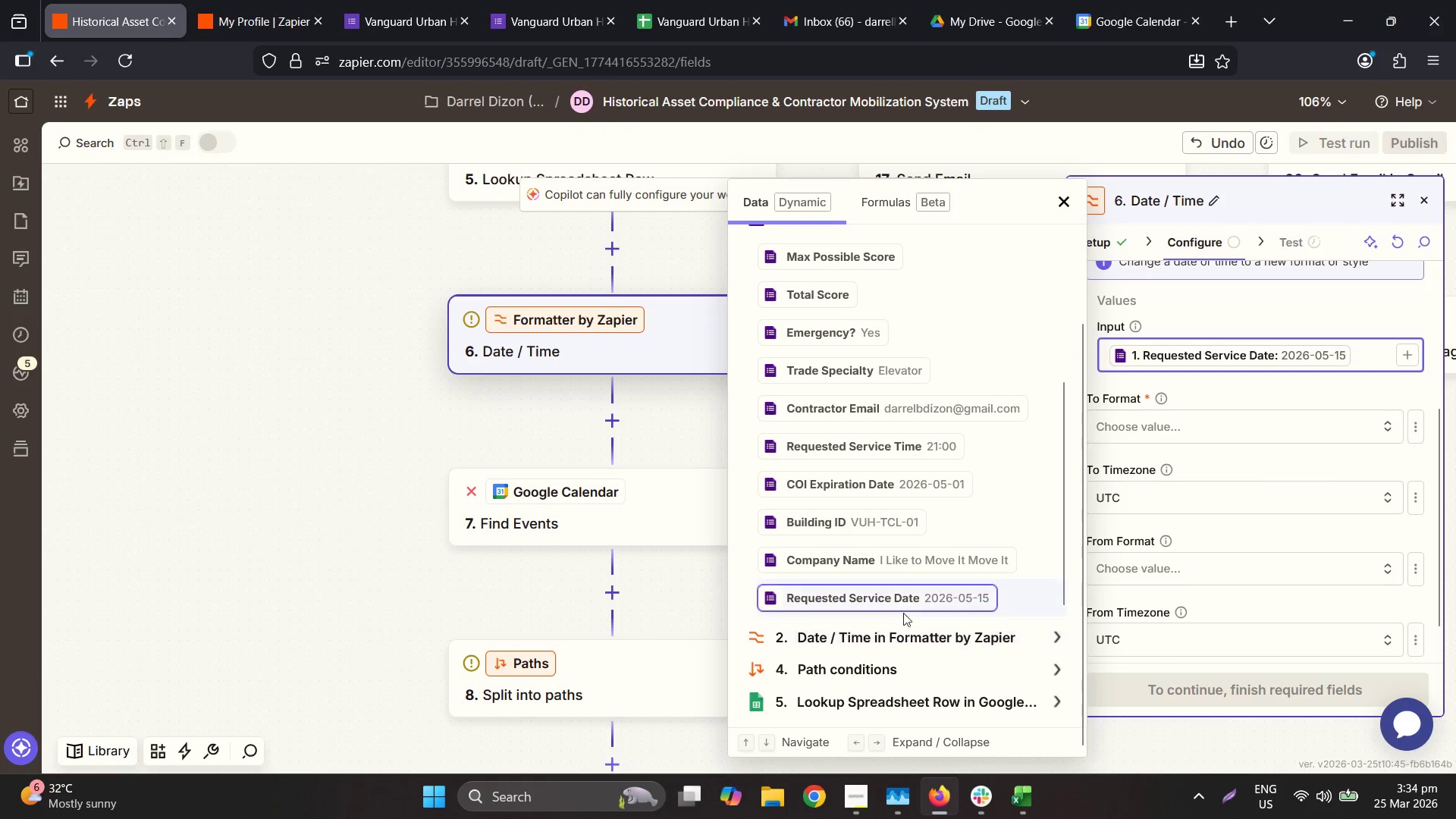 
scroll: coordinate [899, 568], scroll_direction: up, amount: 3.0
 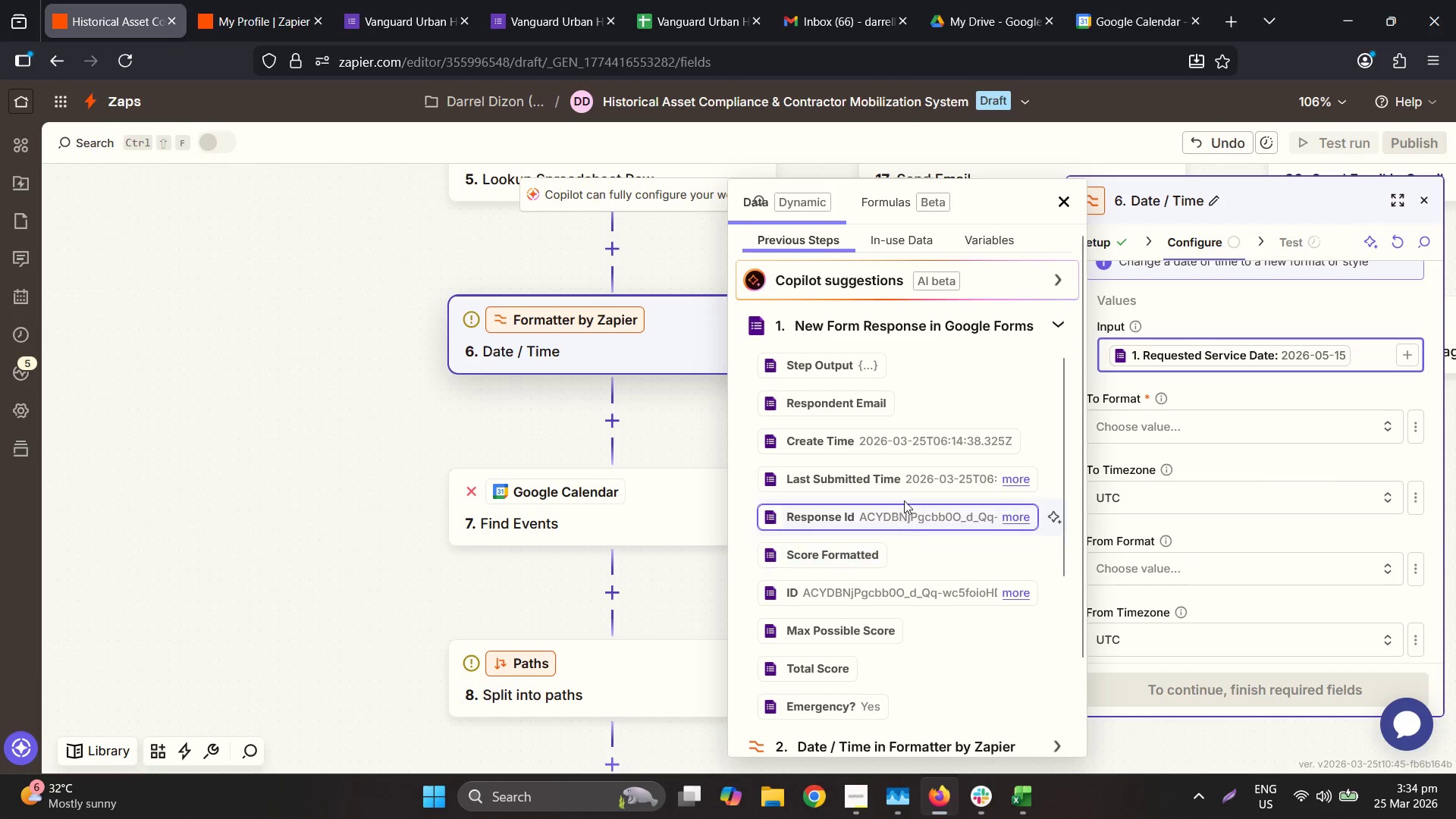 
scroll: coordinate [904, 500], scroll_direction: down, amount: 5.0
 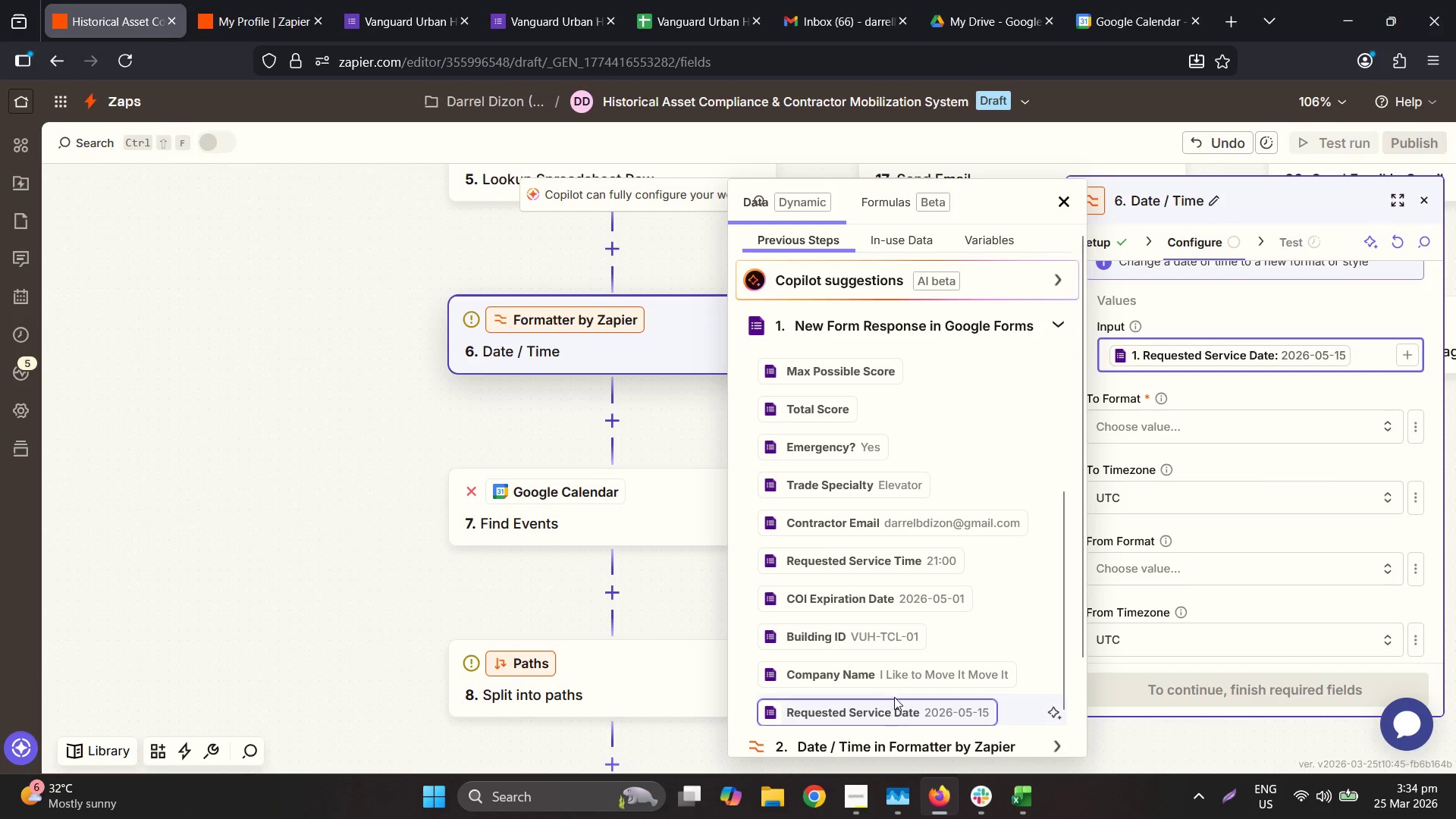 
left_click([896, 560])
 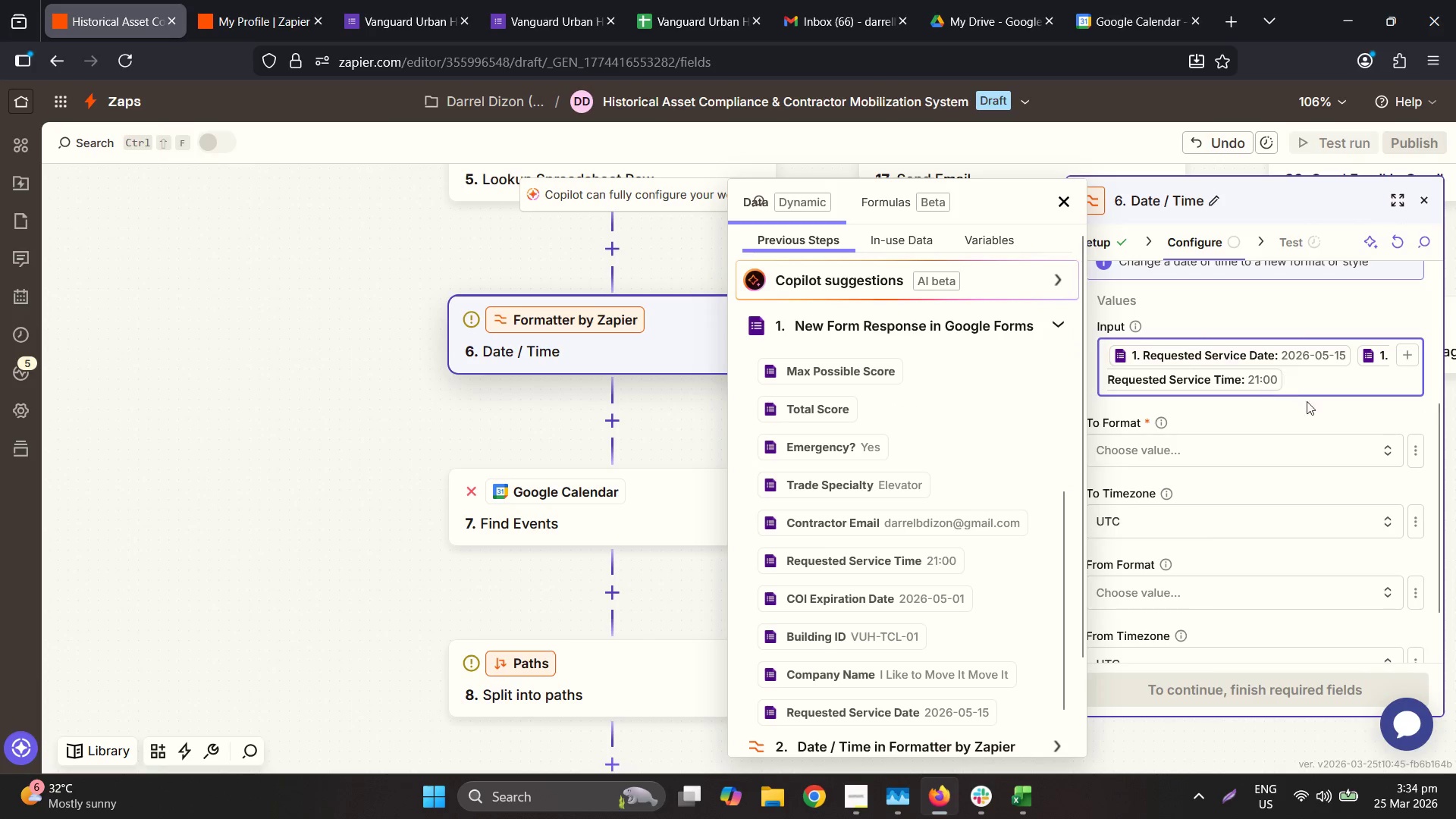 
left_click([1279, 444])
 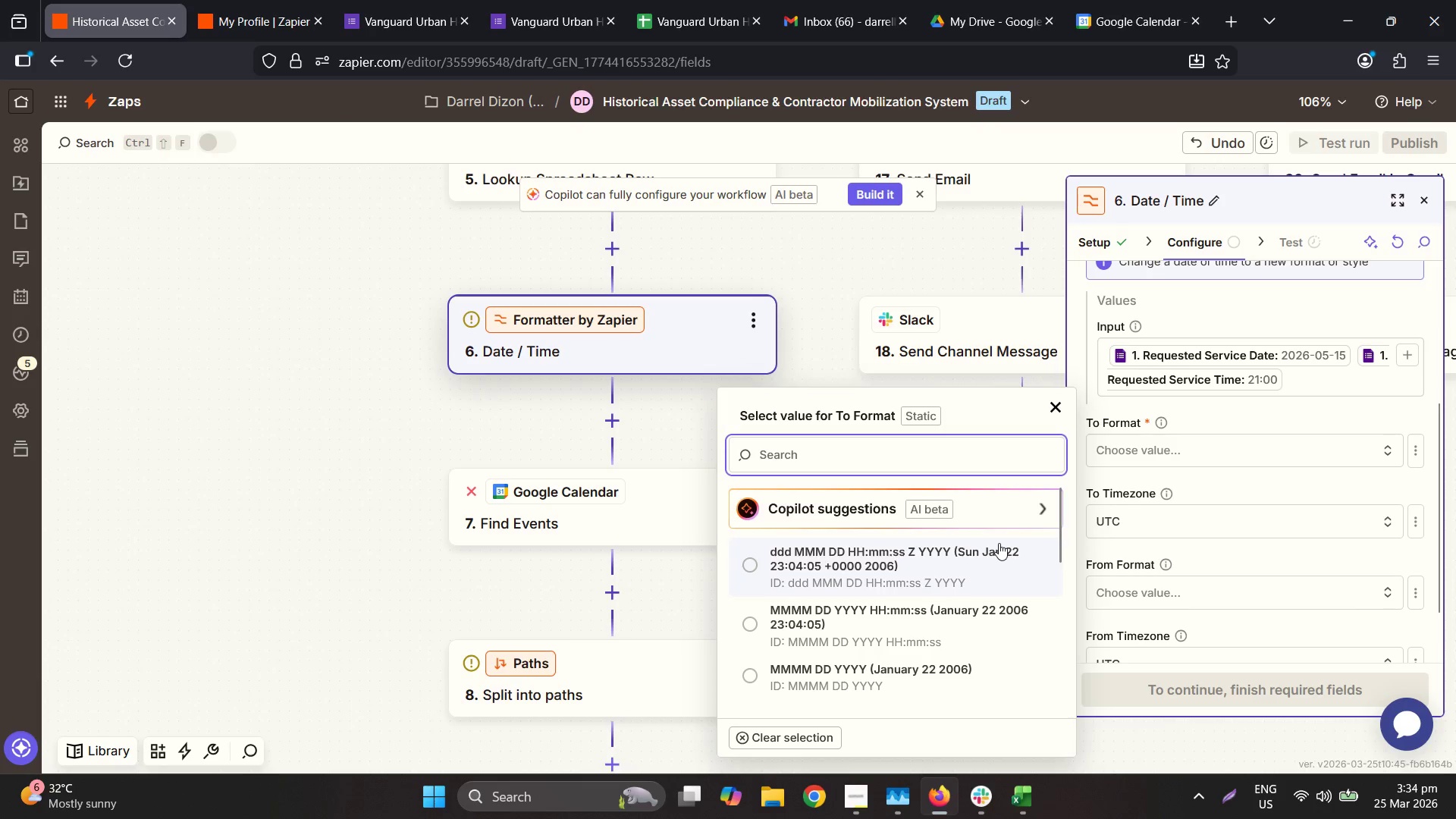 
scroll: coordinate [974, 583], scroll_direction: down, amount: 3.0
 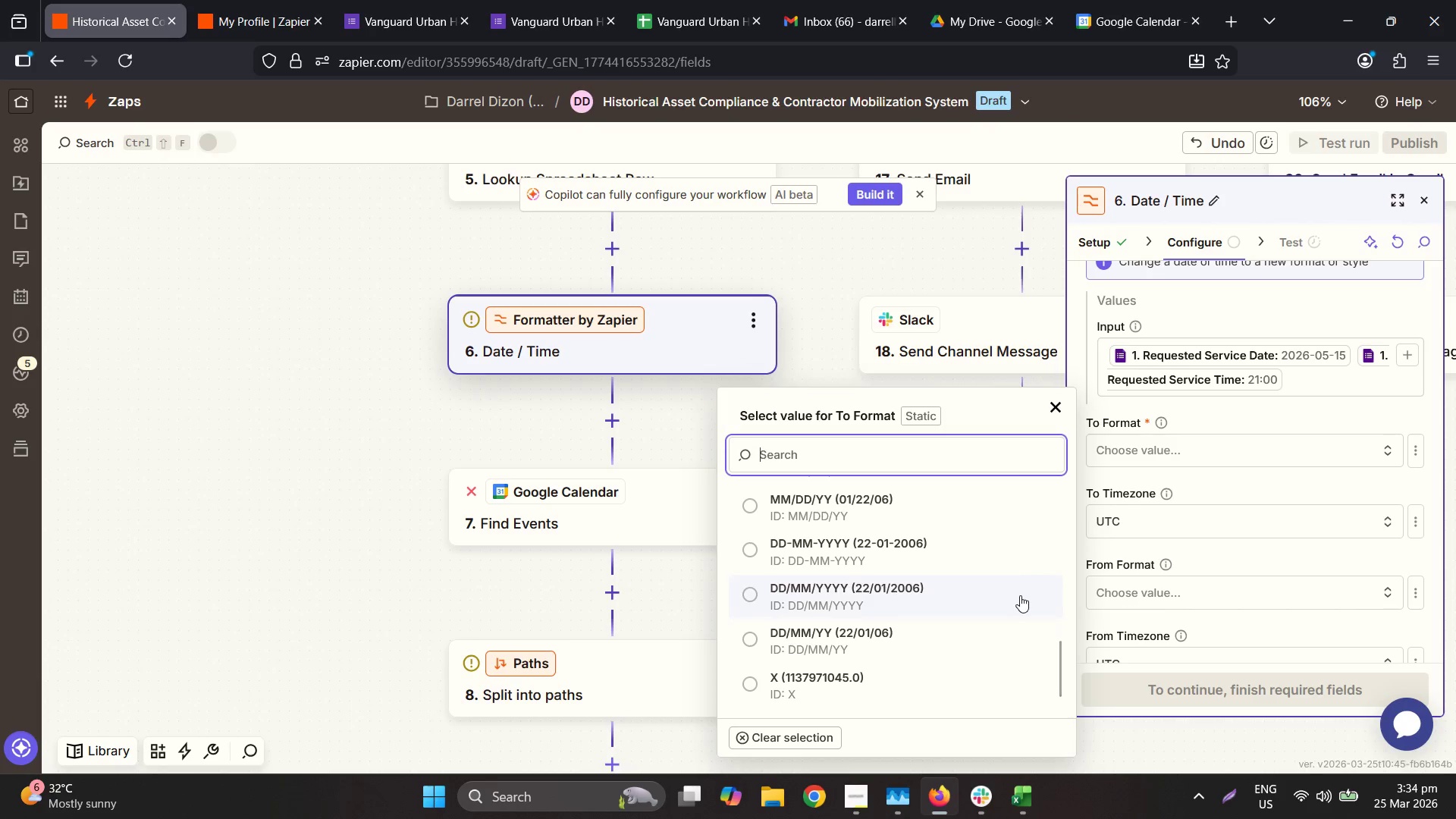 
wait(5.8)
 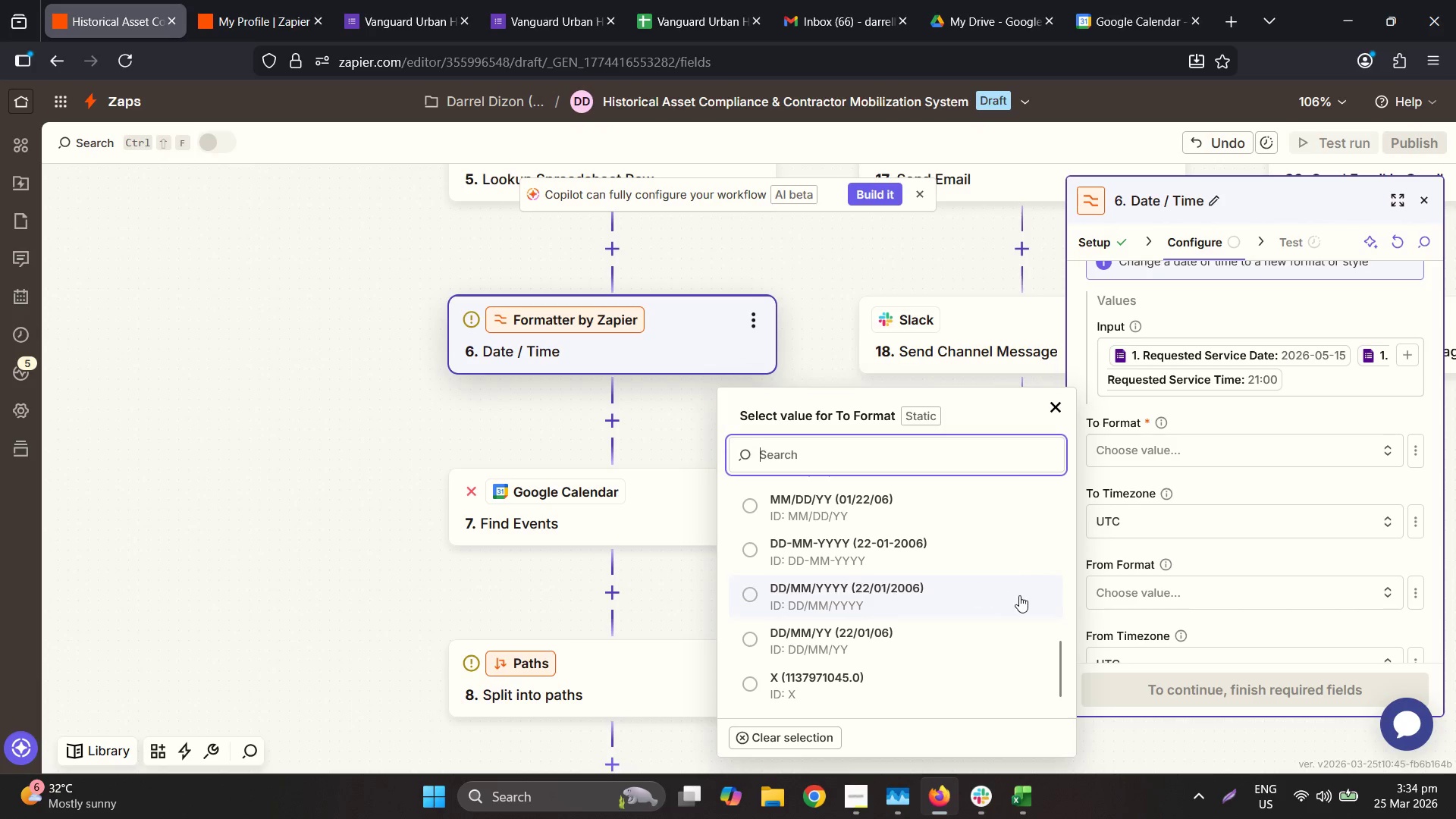 
type(yyyy-n)
key(Backspace)
type(mm-)
 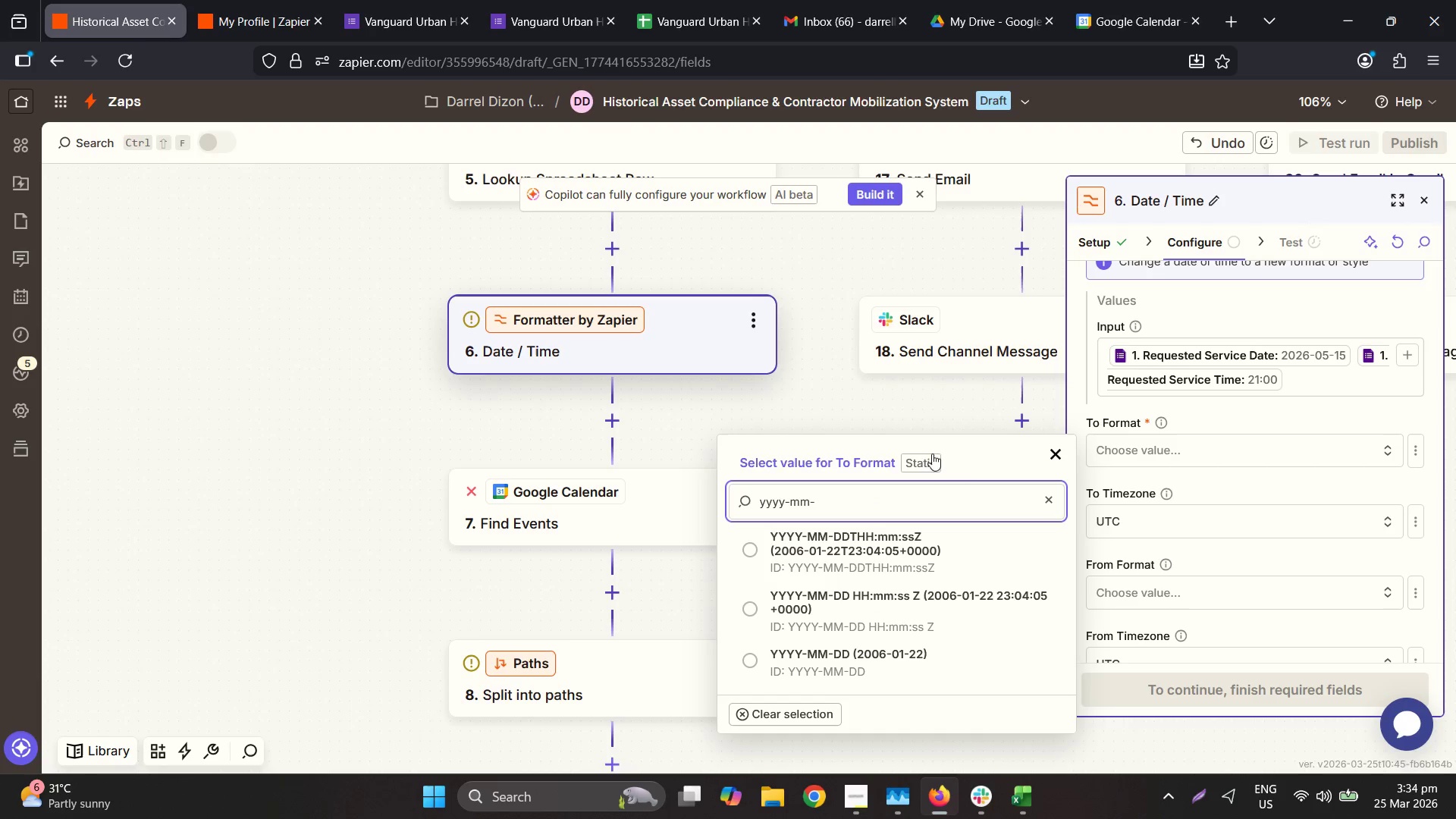 
type(dd)
 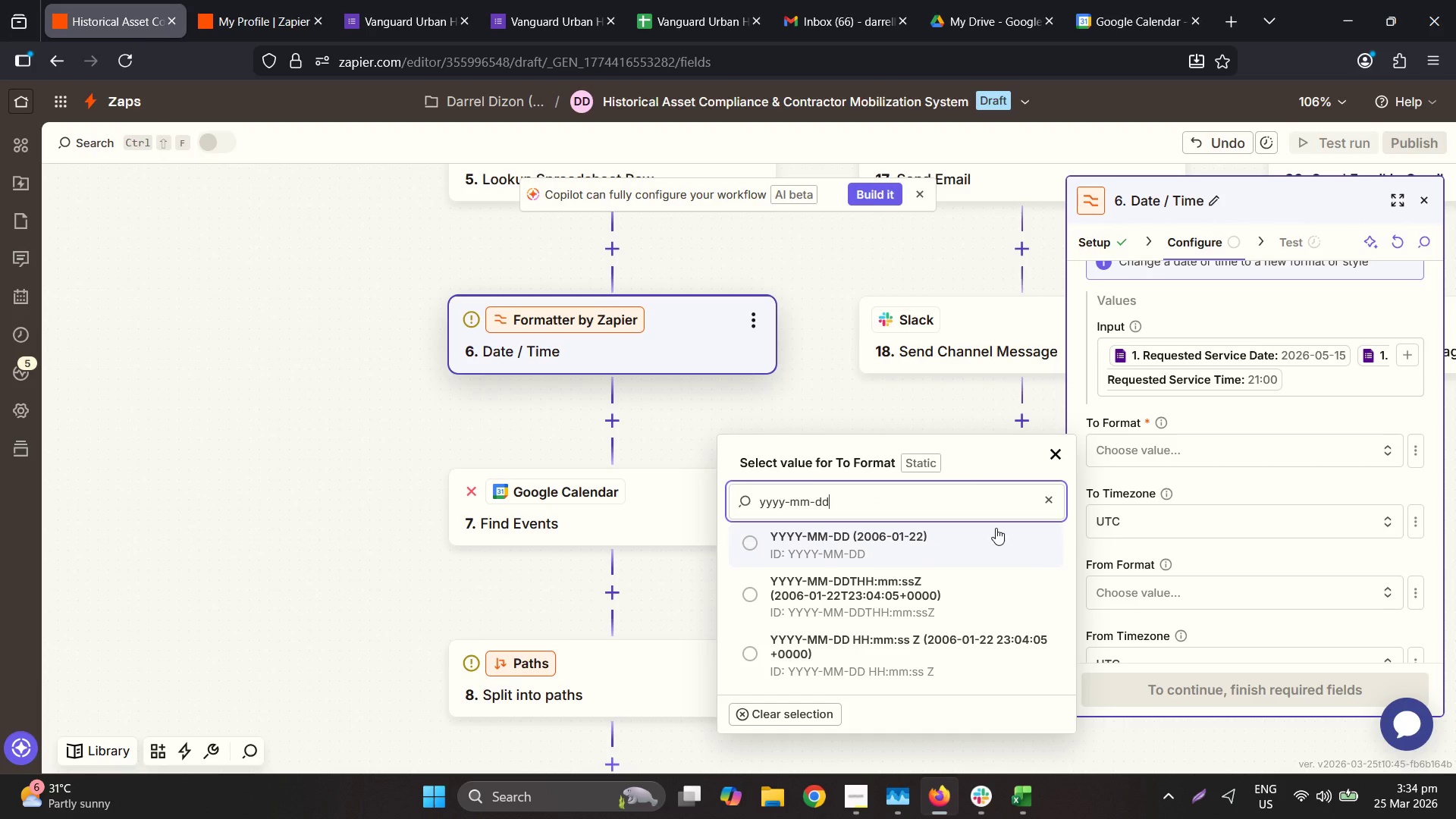 
scroll: coordinate [994, 639], scroll_direction: down, amount: 1.0
 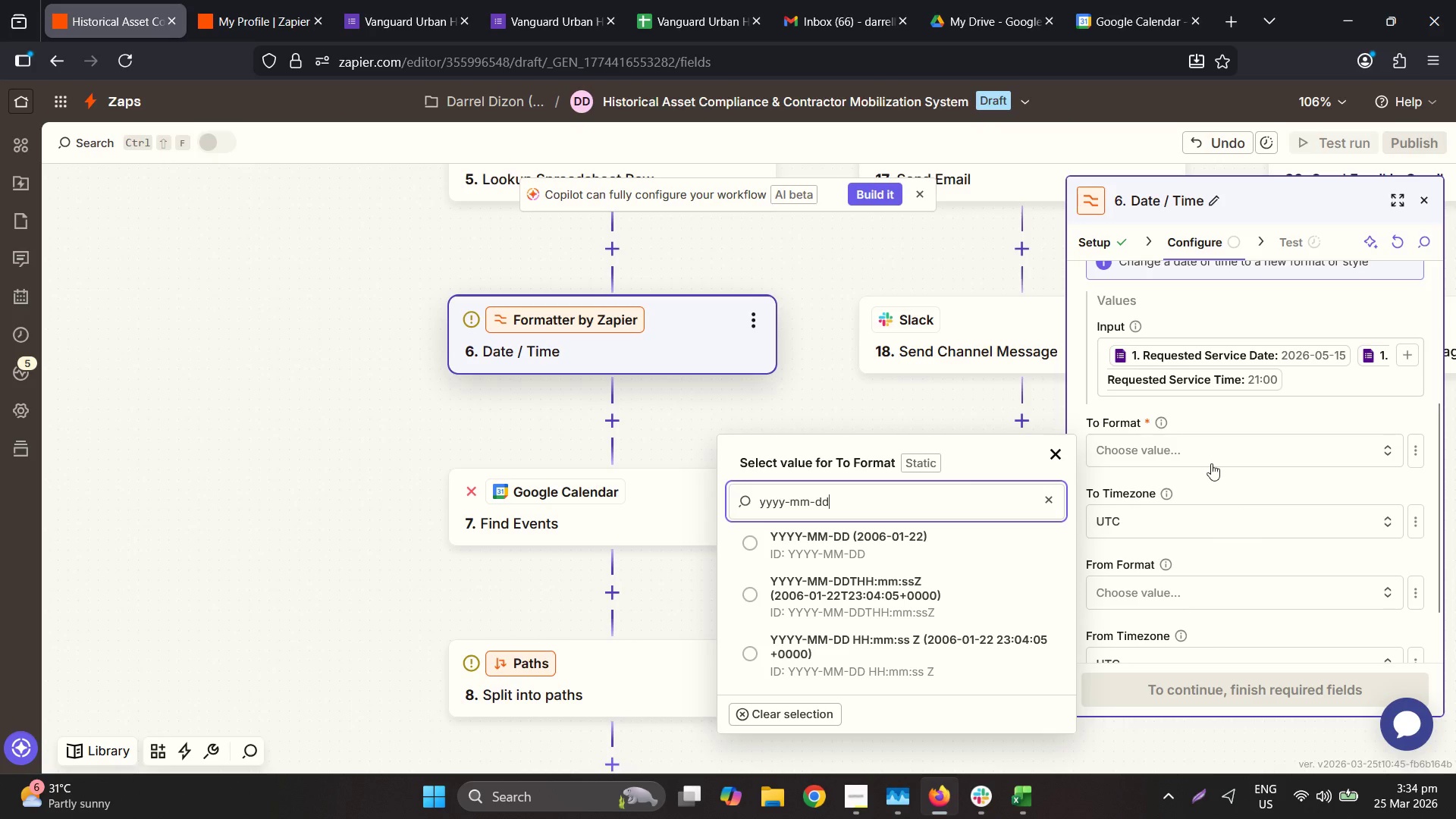 
left_click([1187, 444])
 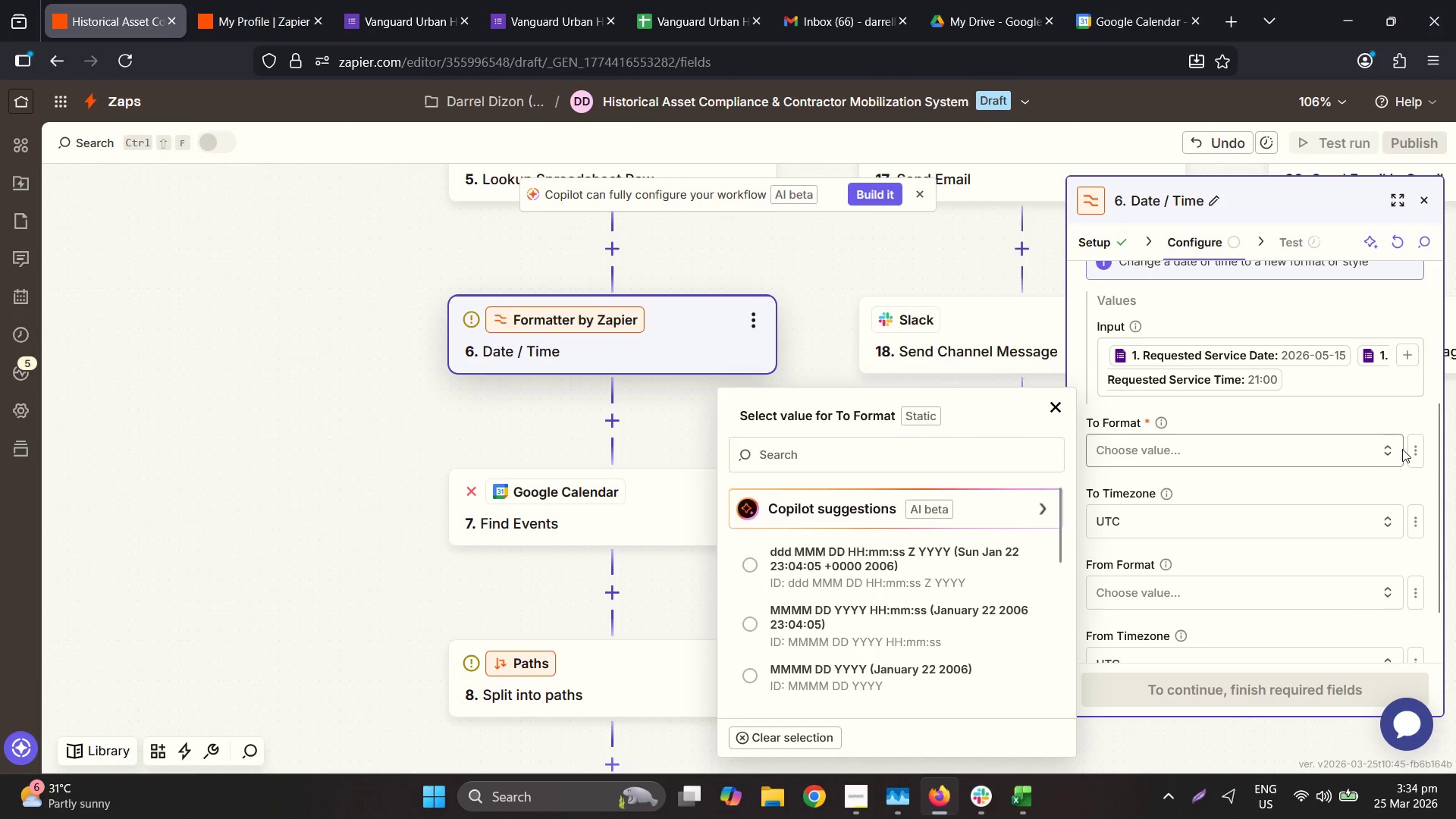 
double_click([1414, 447])
 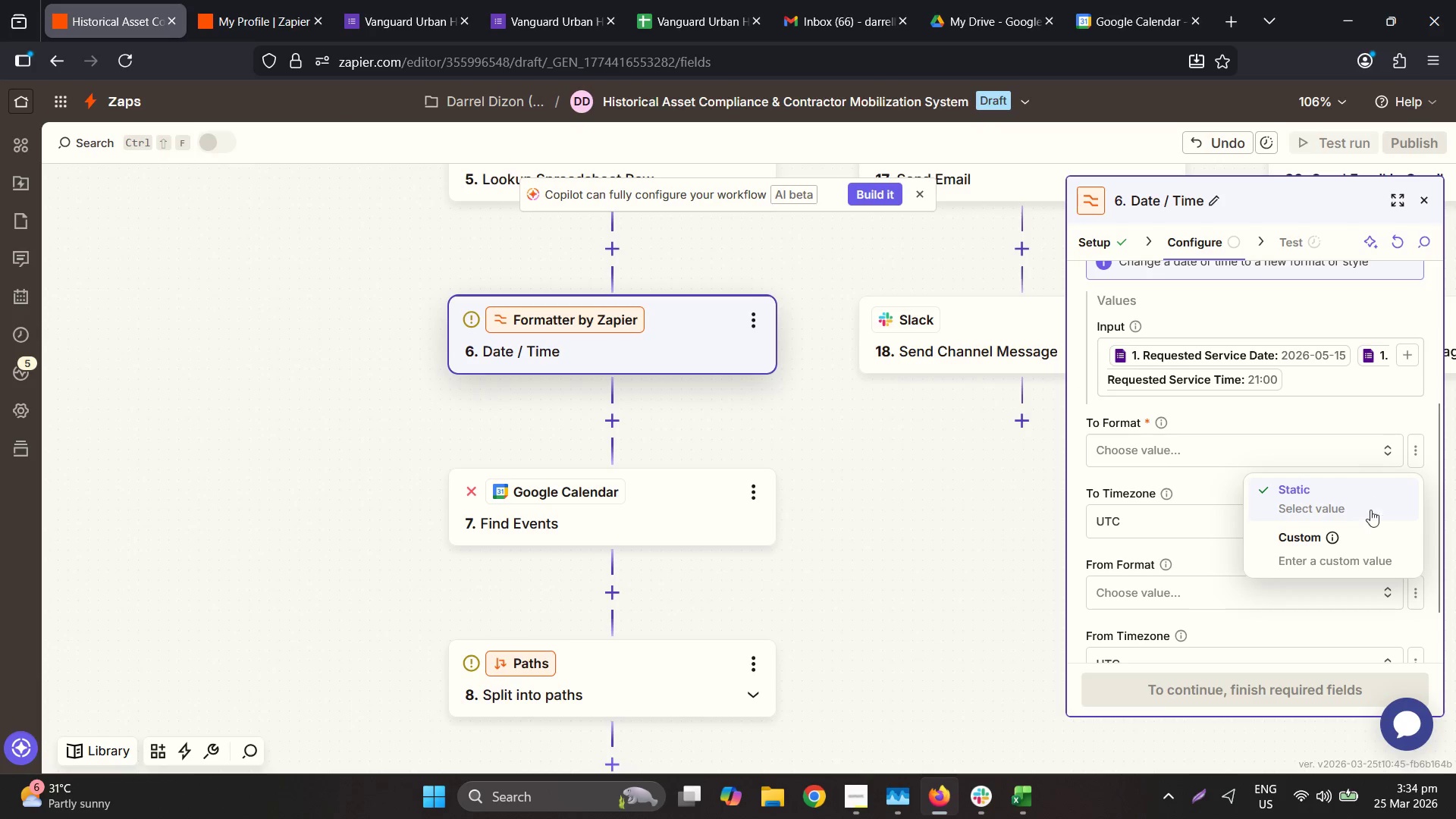 
left_click([1351, 549])
 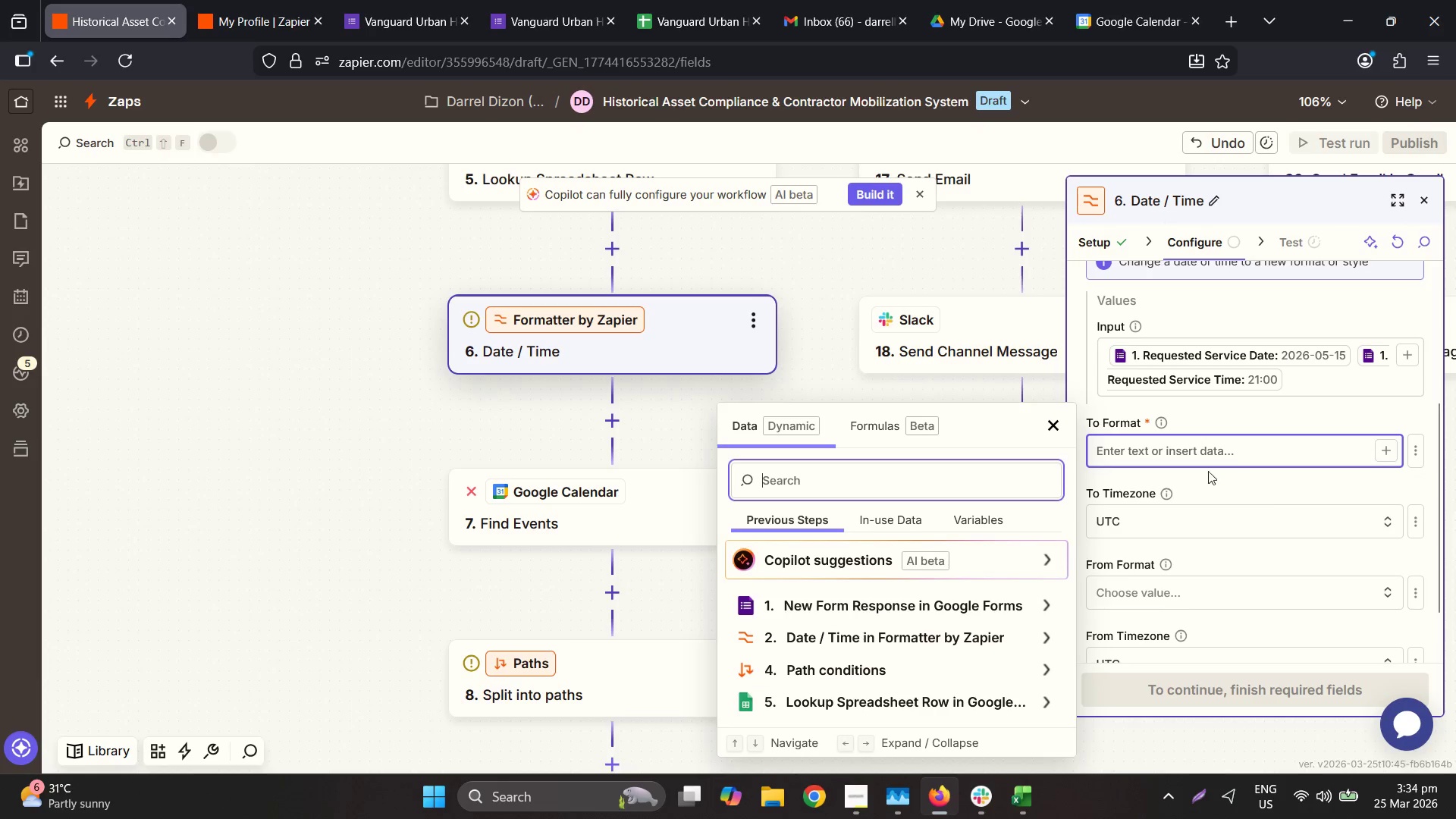 
left_click([1181, 453])
 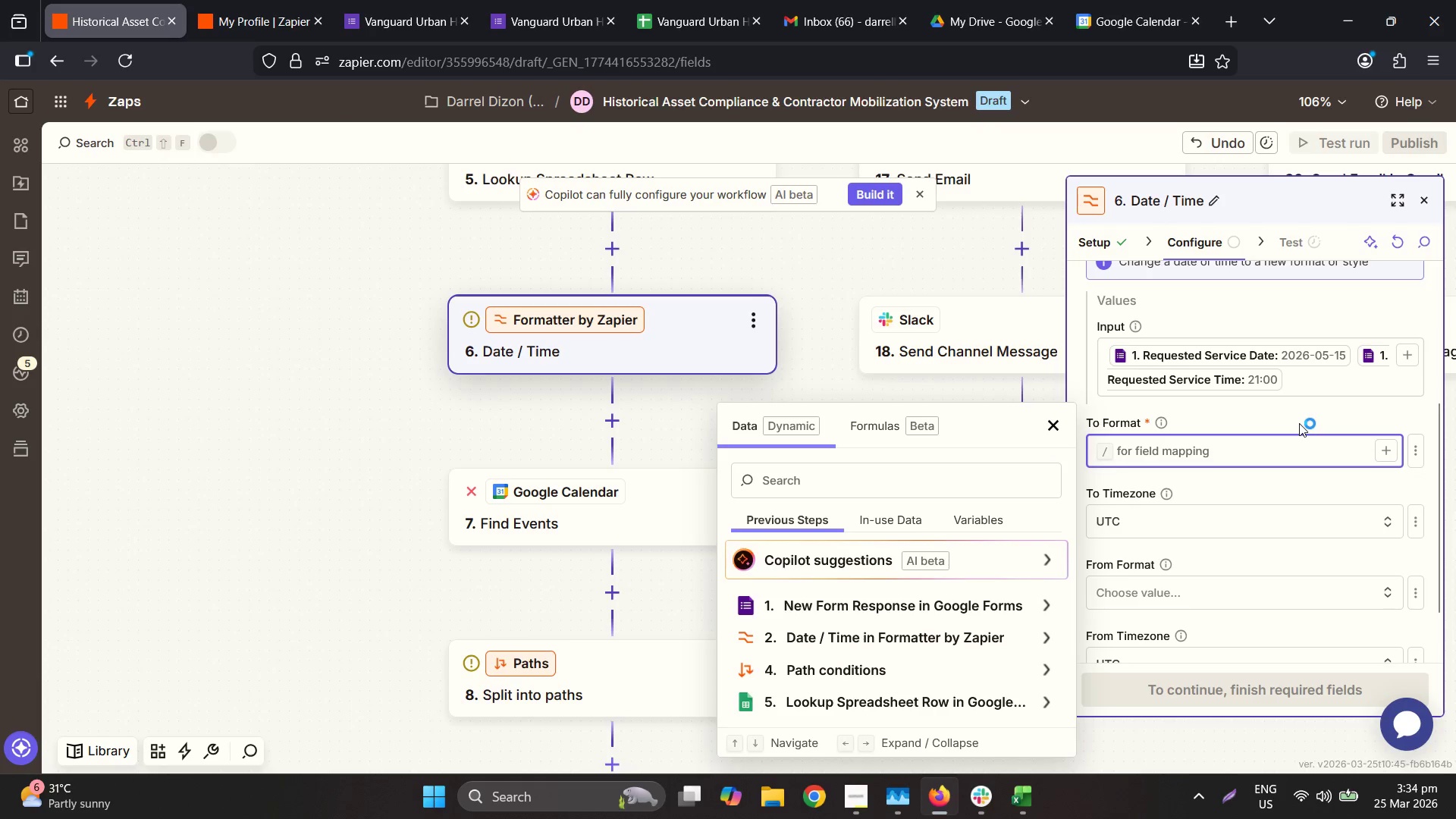 
type(YYYYMM-DD HH:mm)
 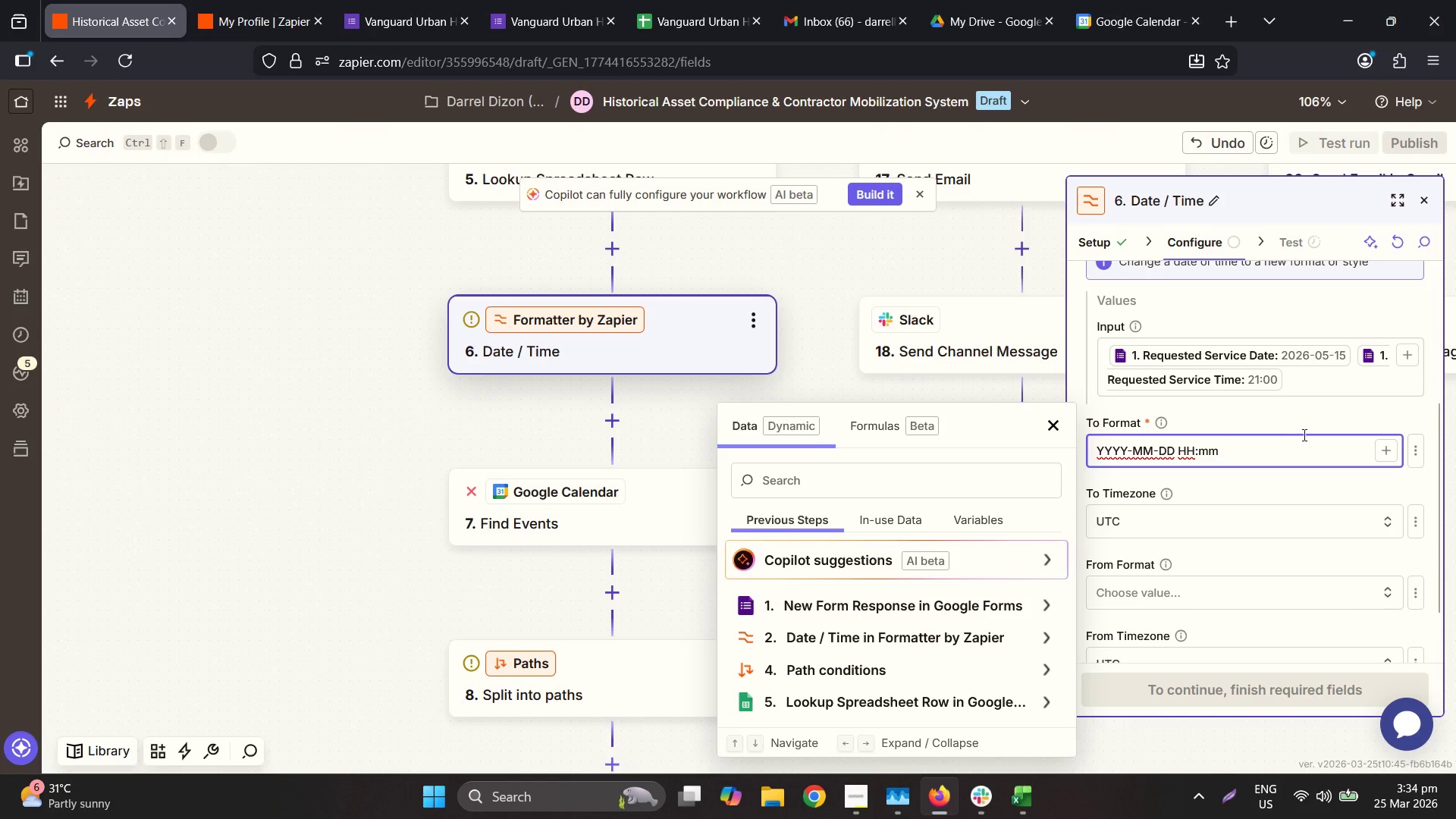 
scroll: coordinate [1295, 499], scroll_direction: down, amount: 2.0
 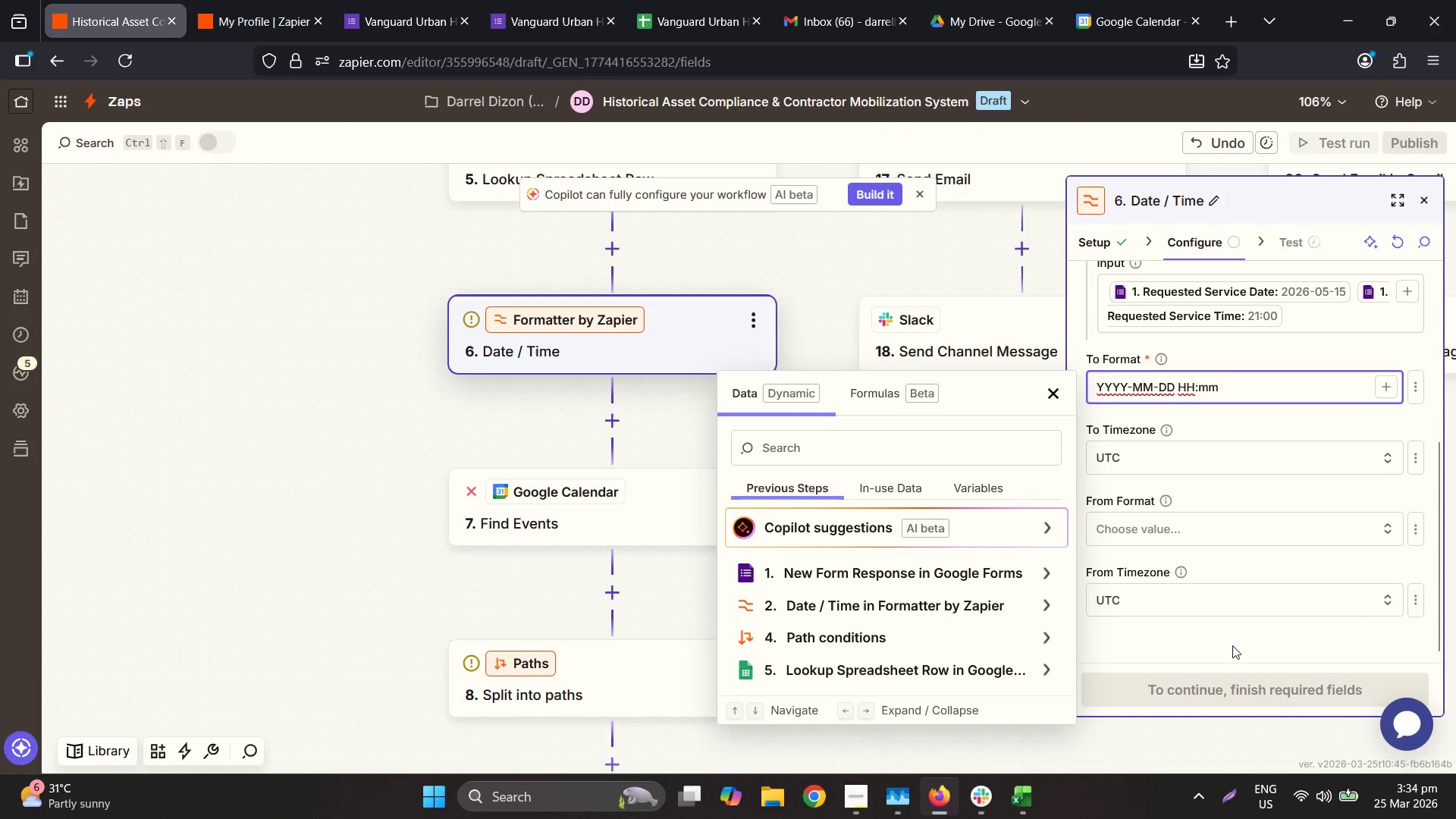 
double_click([1235, 681])
 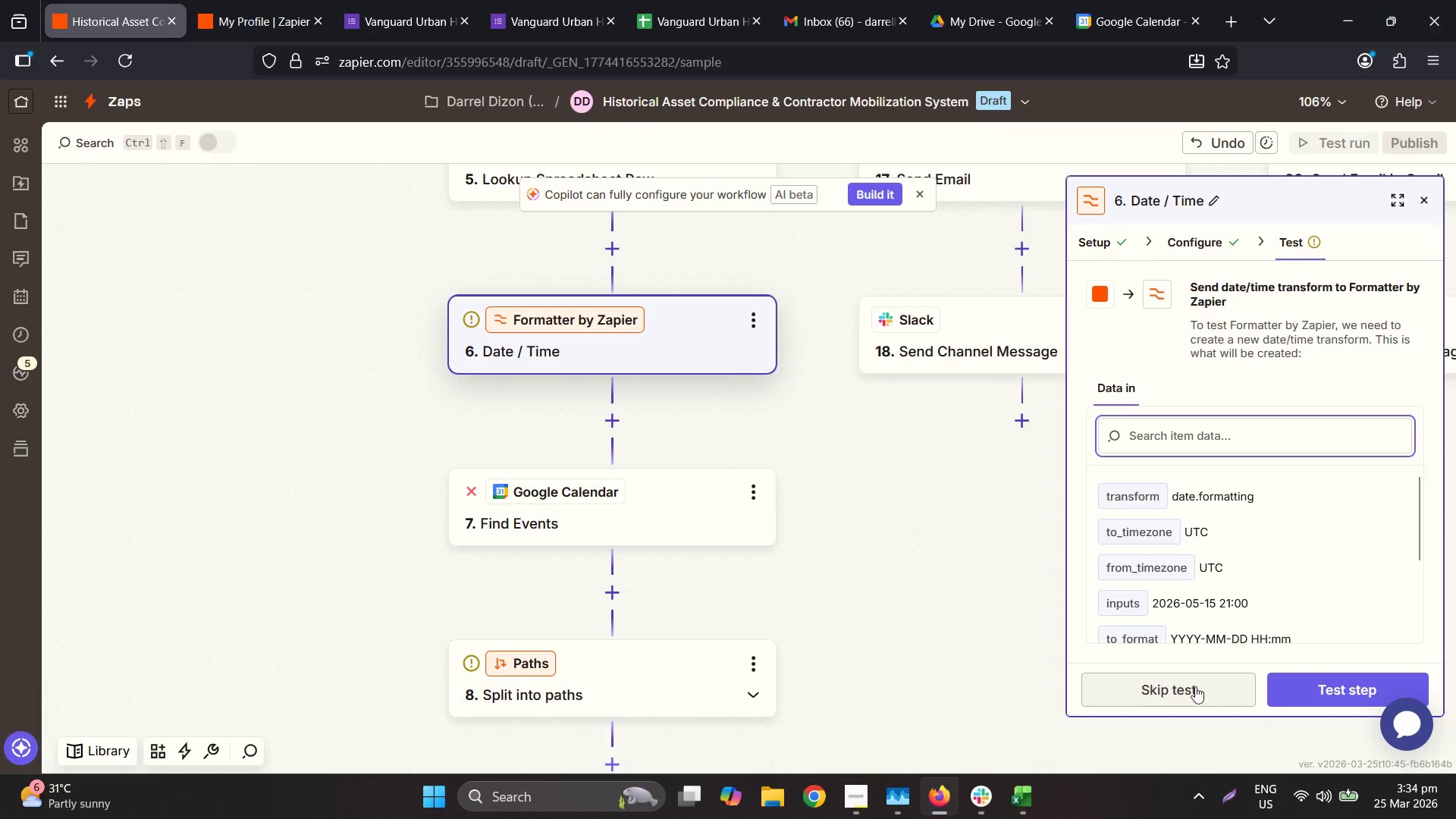 
left_click([1301, 688])
 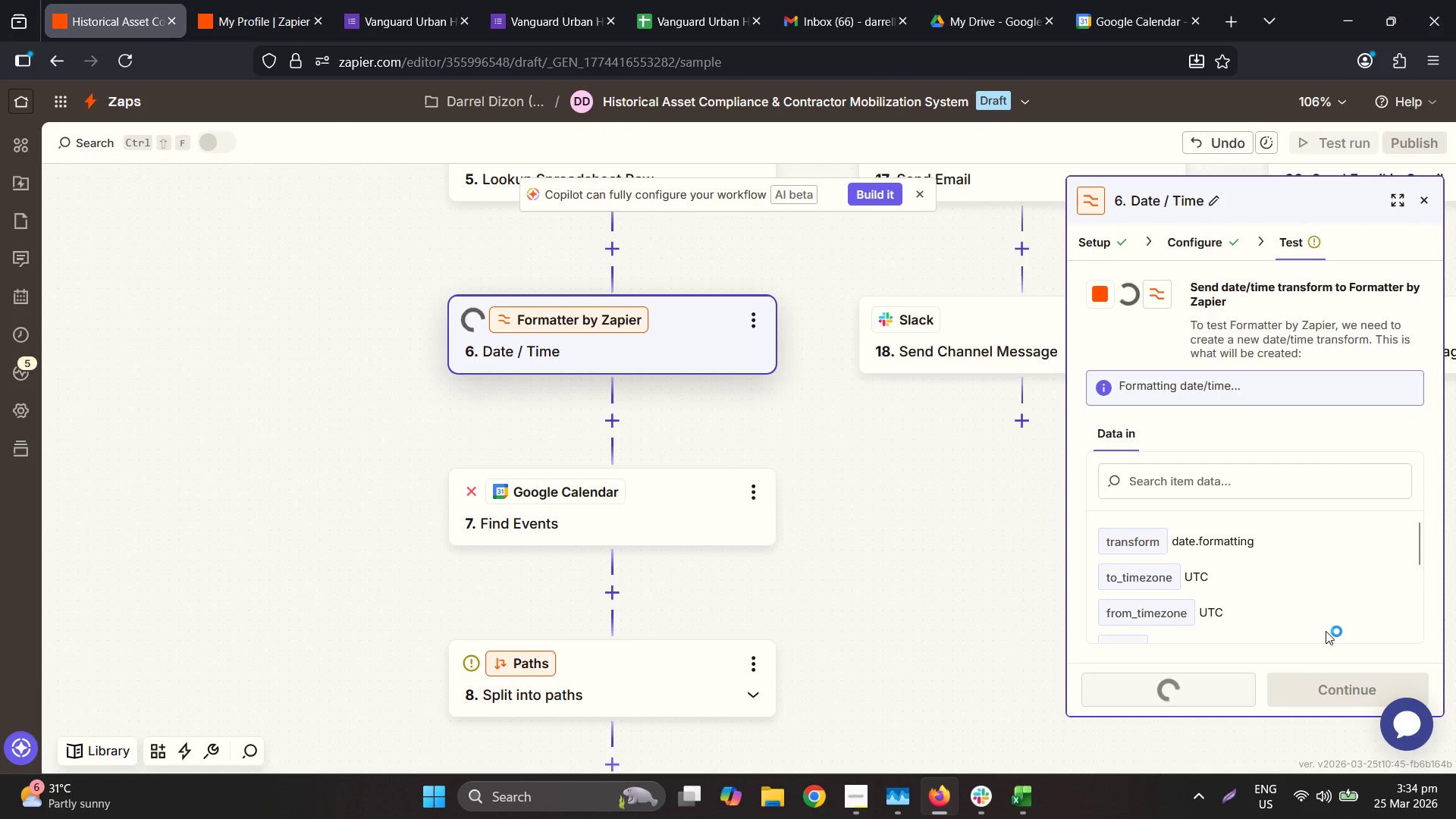 
scroll: coordinate [1327, 623], scroll_direction: down, amount: 3.0
 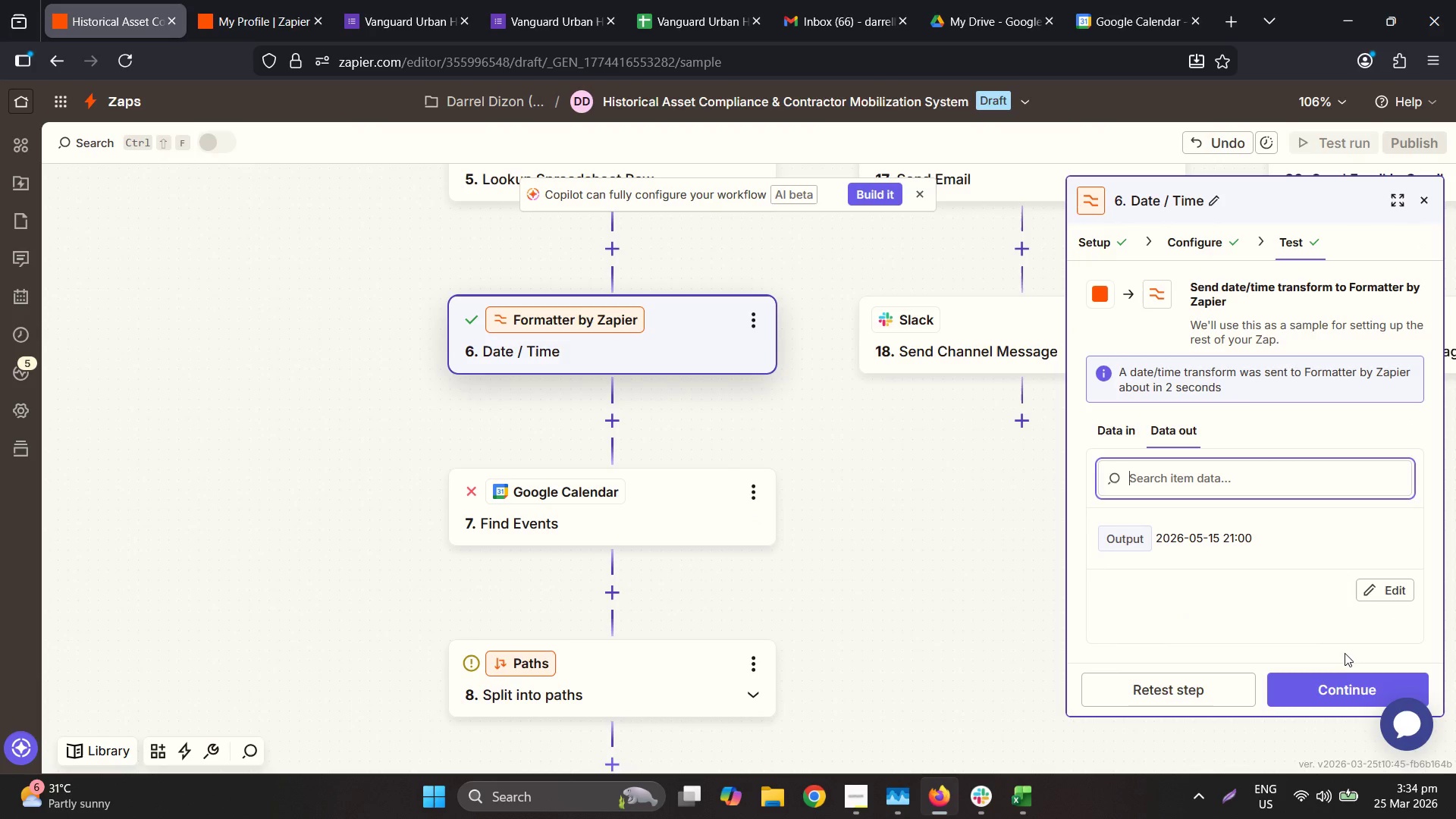 
left_click([1332, 695])
 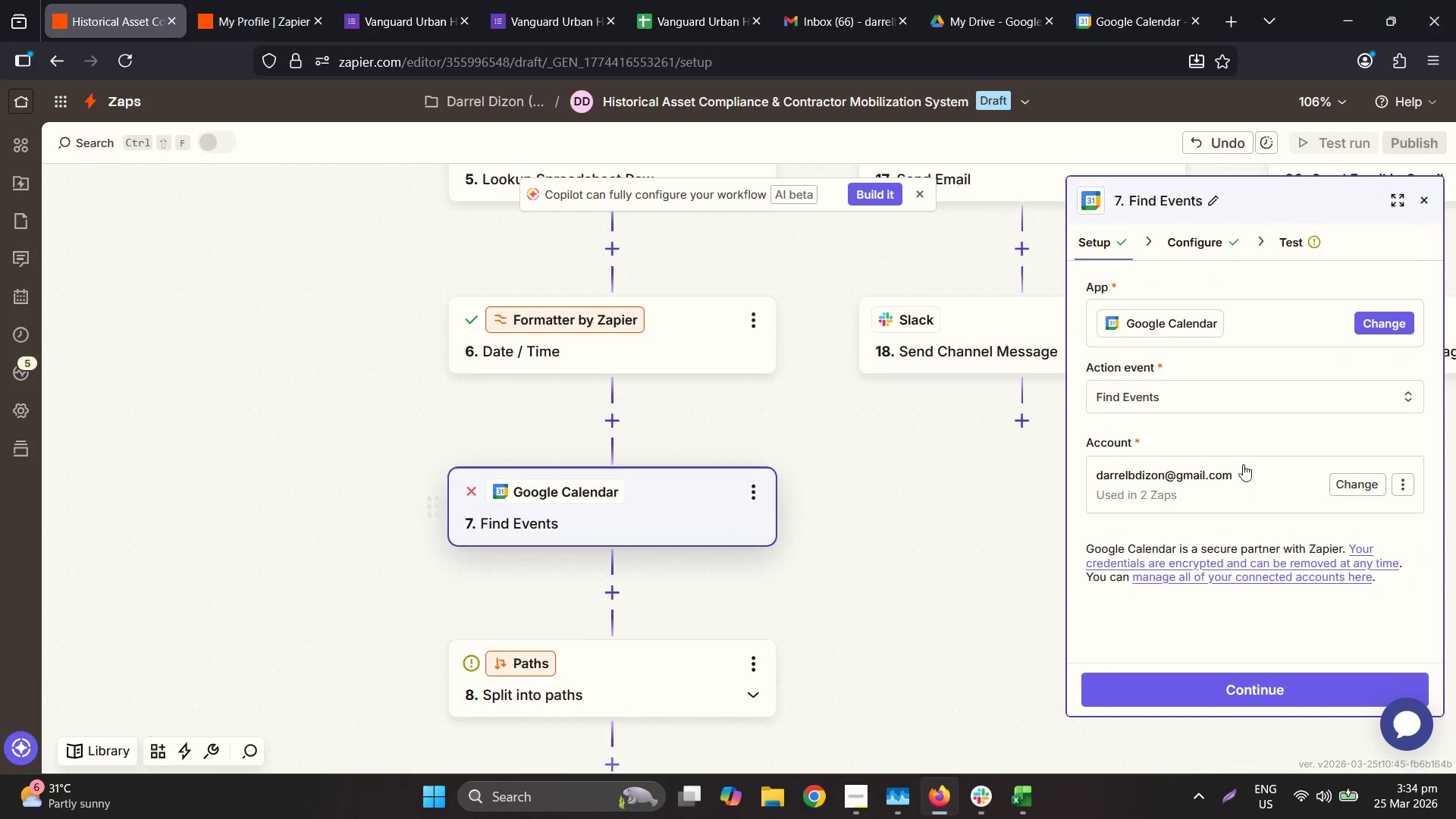 
left_click([1198, 242])
 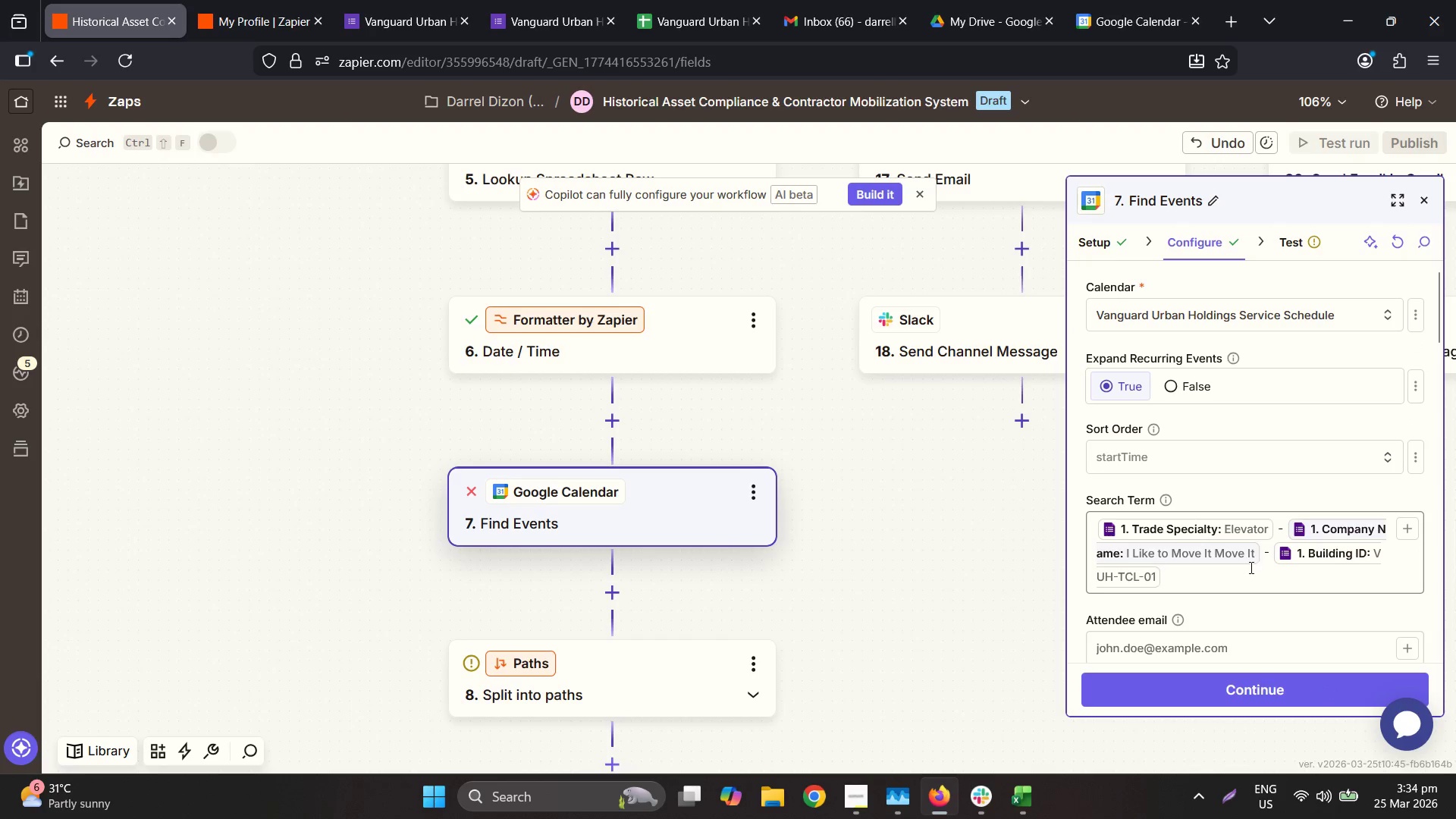 
left_click([1249, 570])
 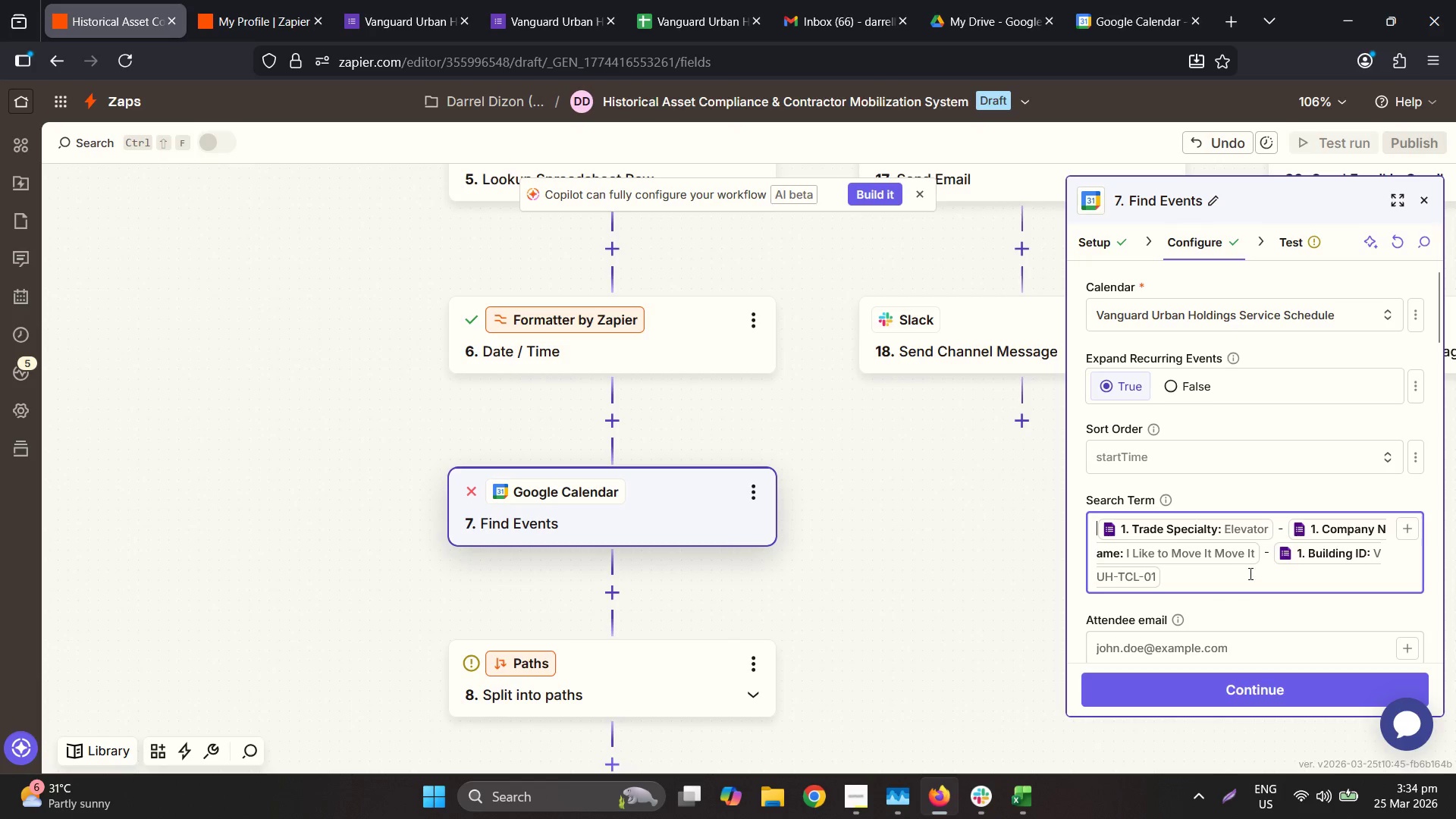 
scroll: coordinate [1291, 563], scroll_direction: down, amount: 3.0
 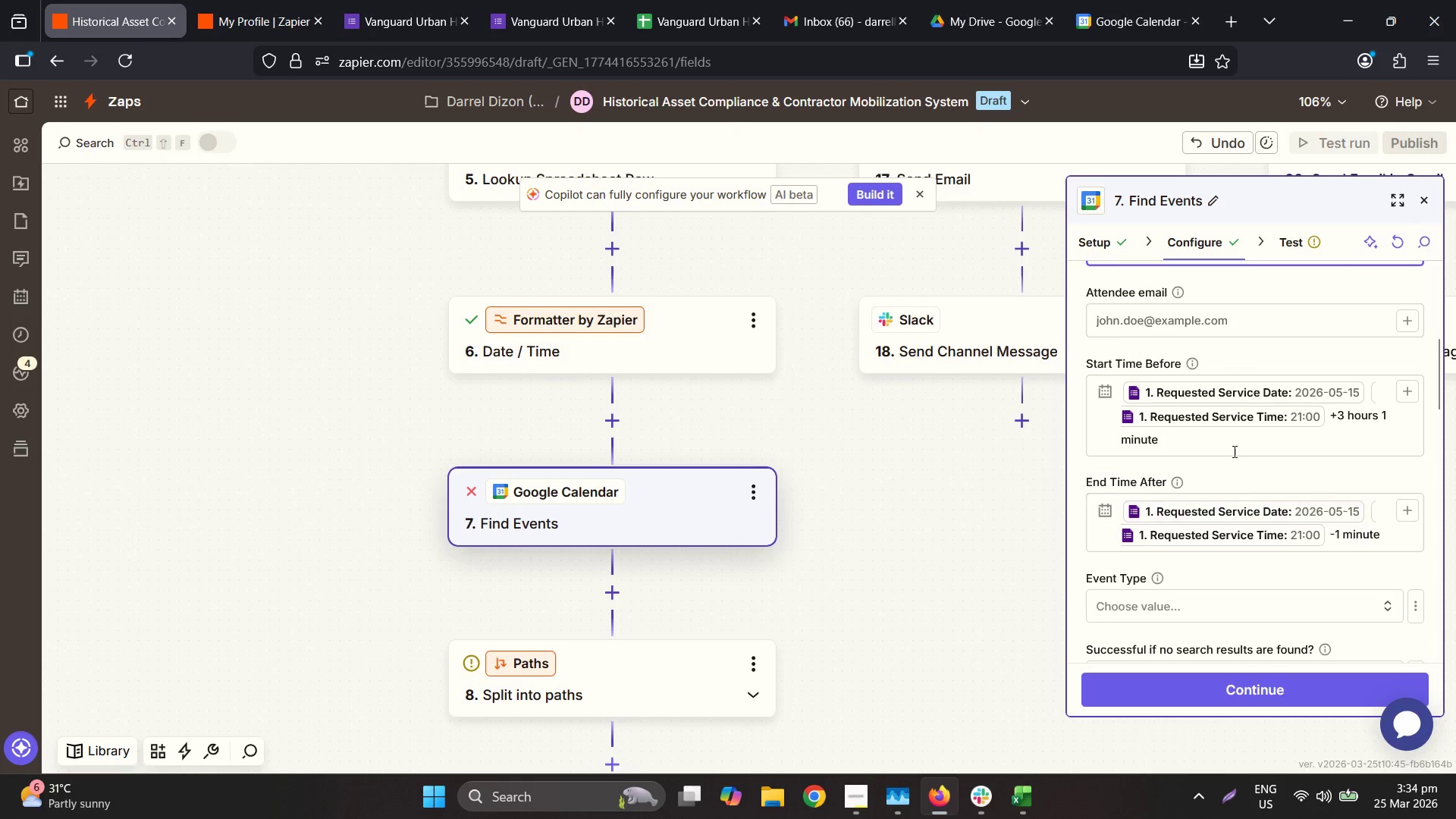 
left_click([1233, 440])
 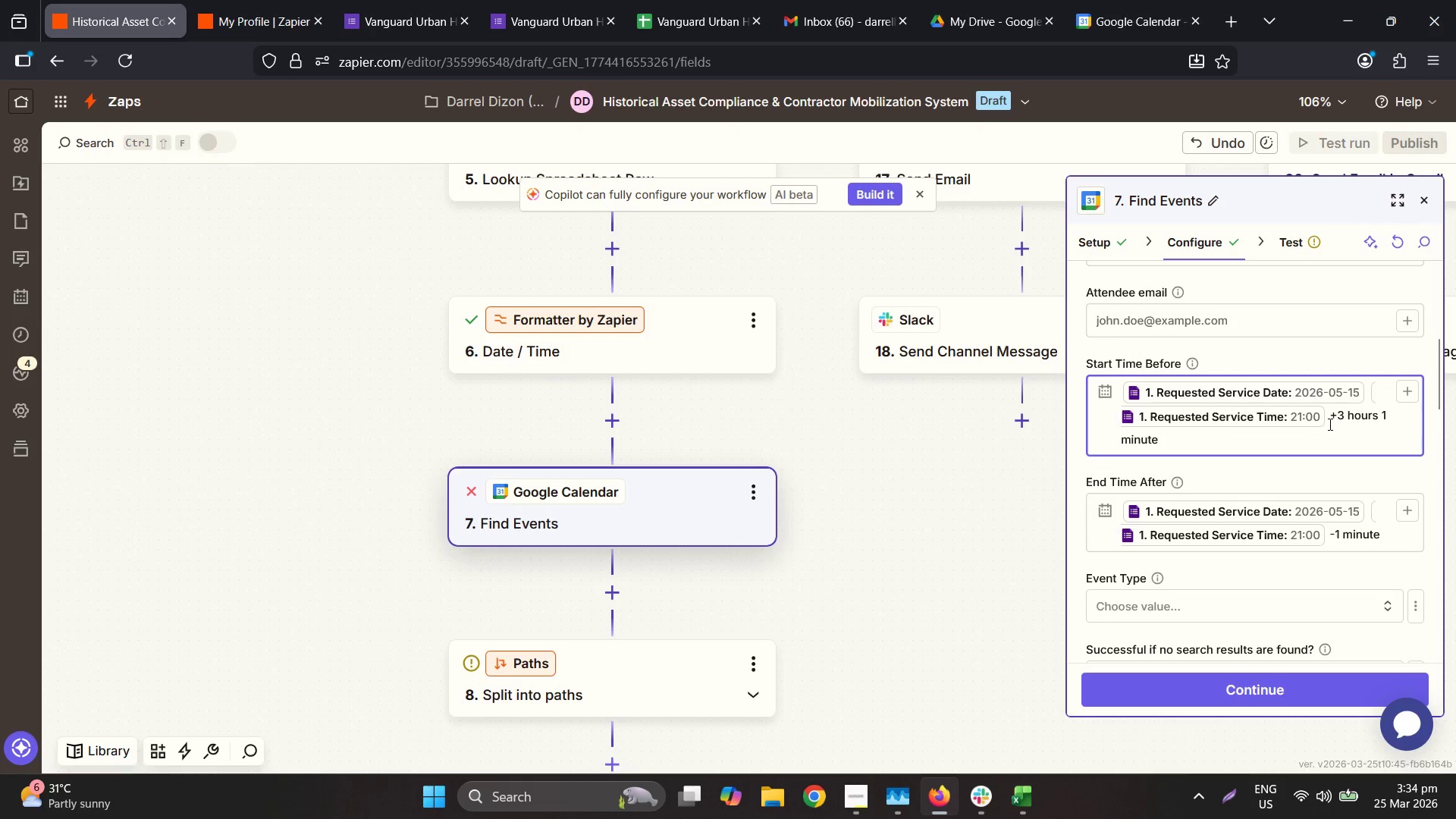 
left_click([1320, 420])
 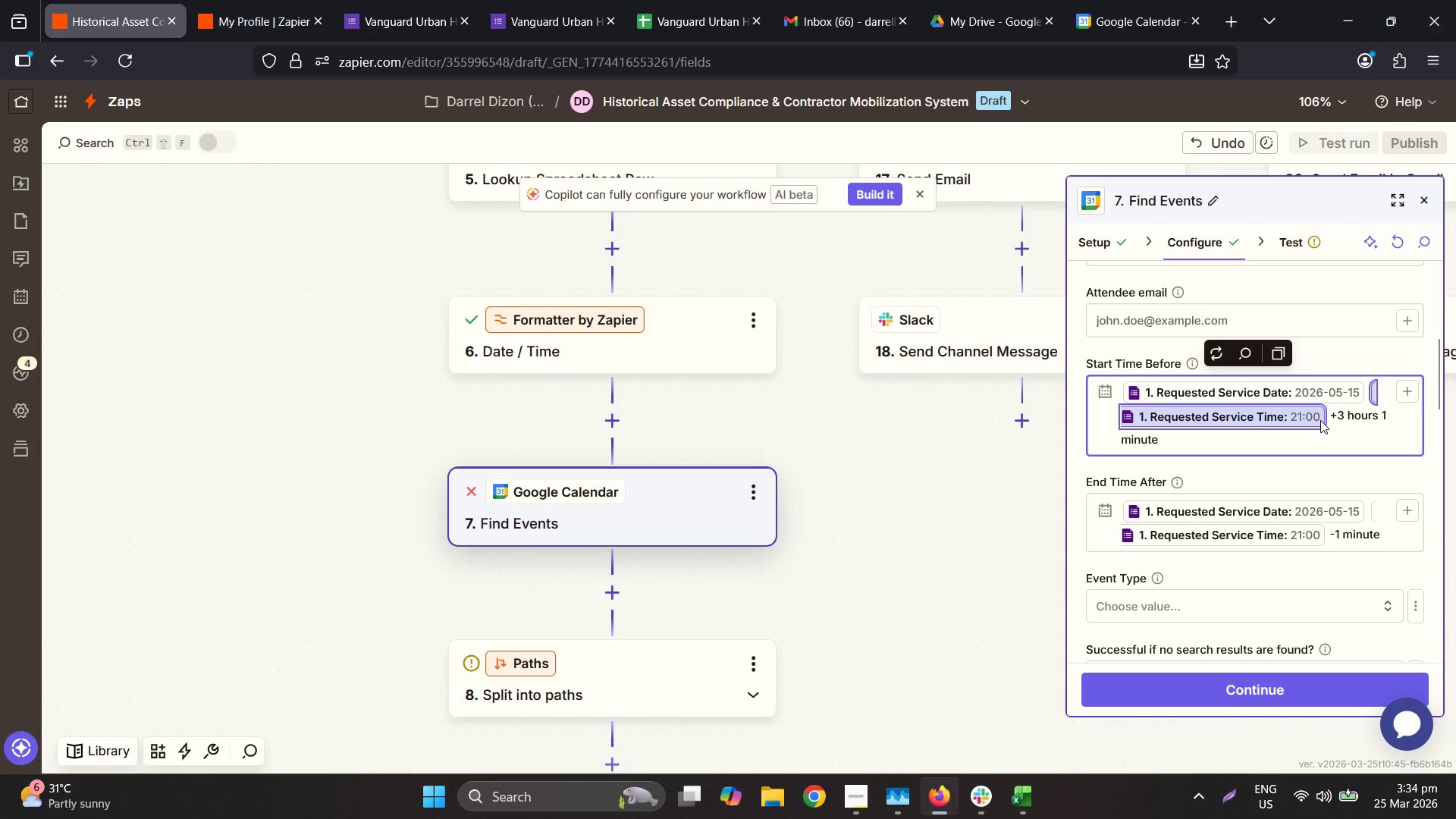 
key(Backspace)
 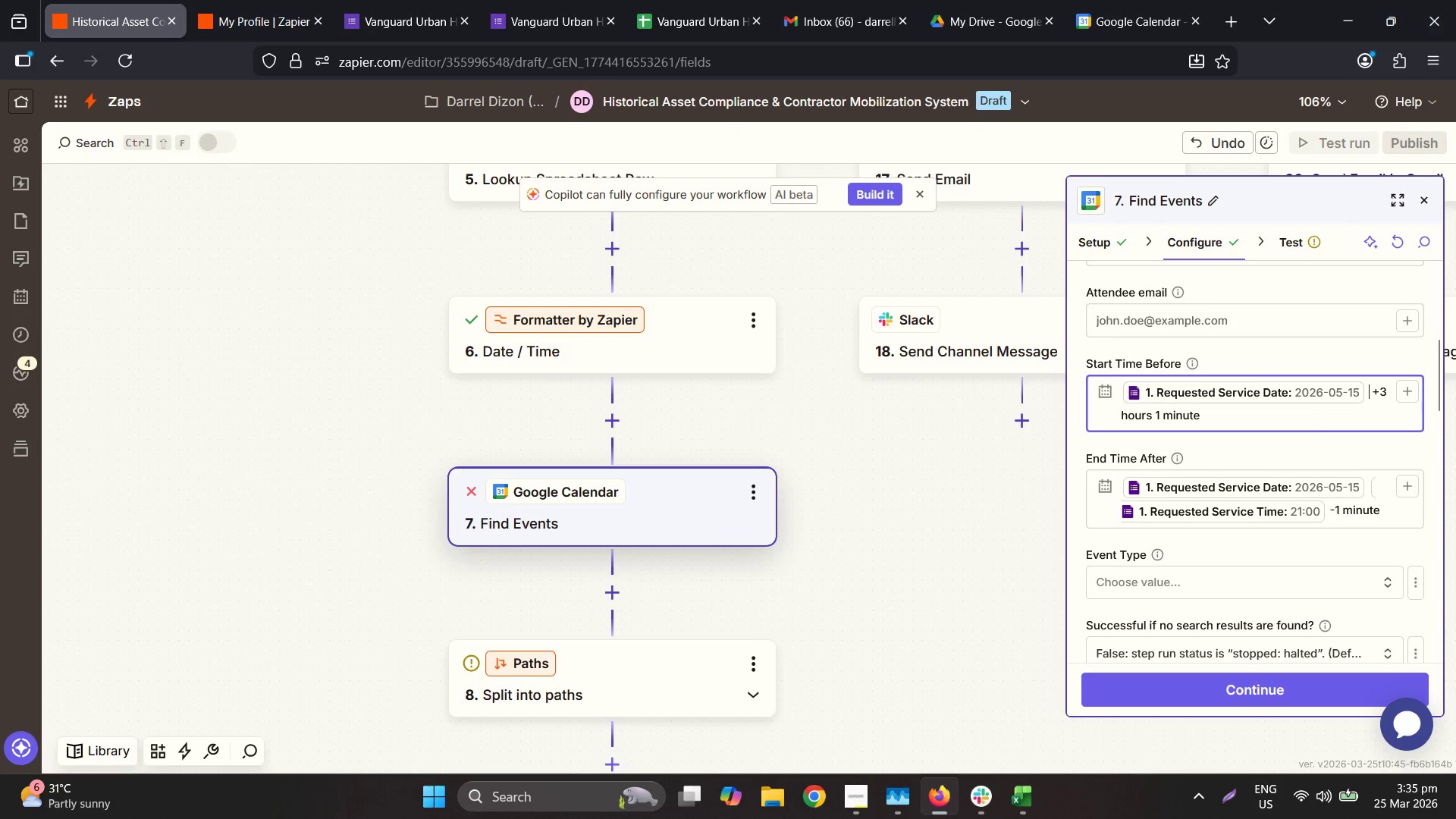 
key(Backspace)
 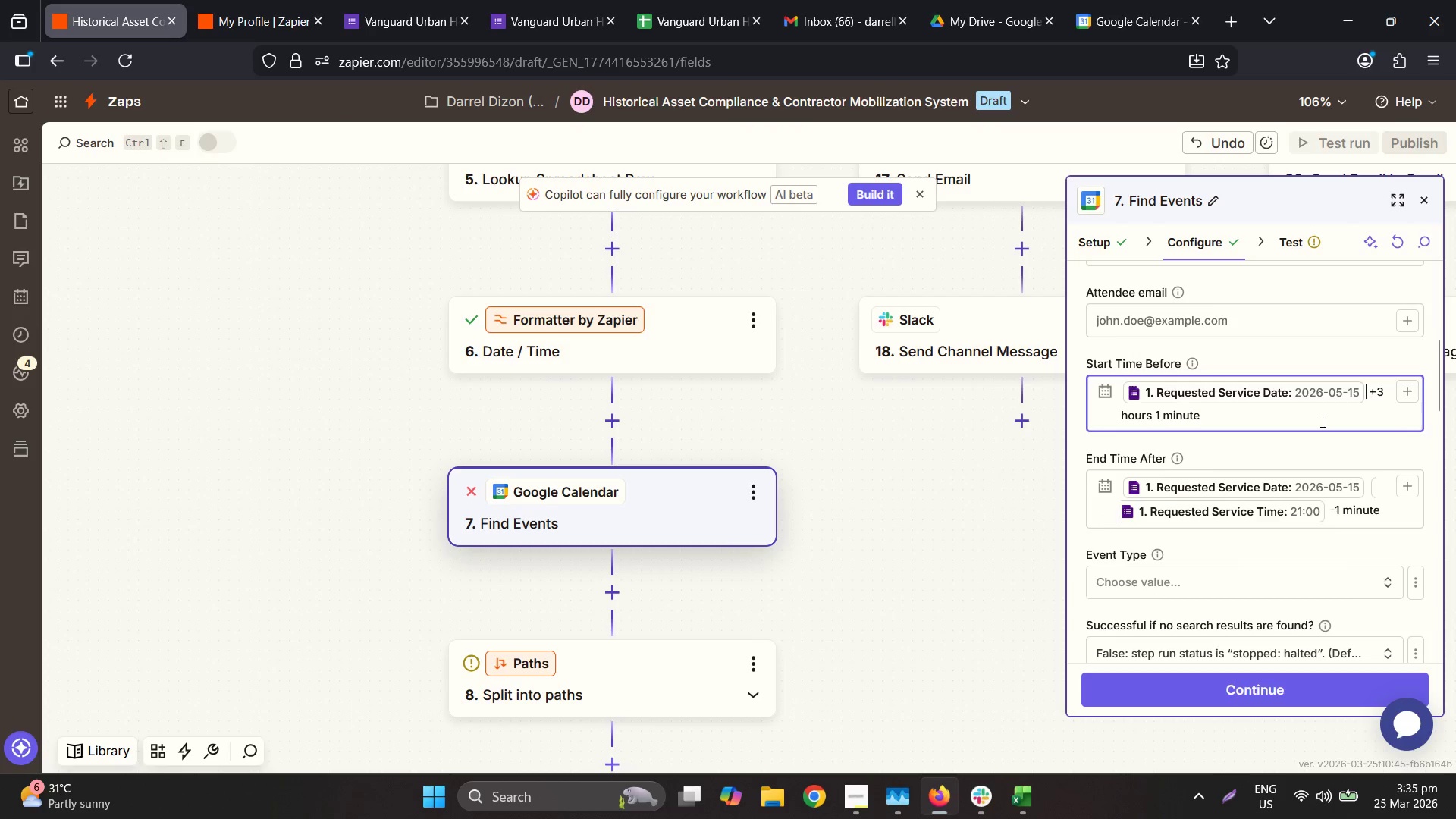 
key(Backspace)
 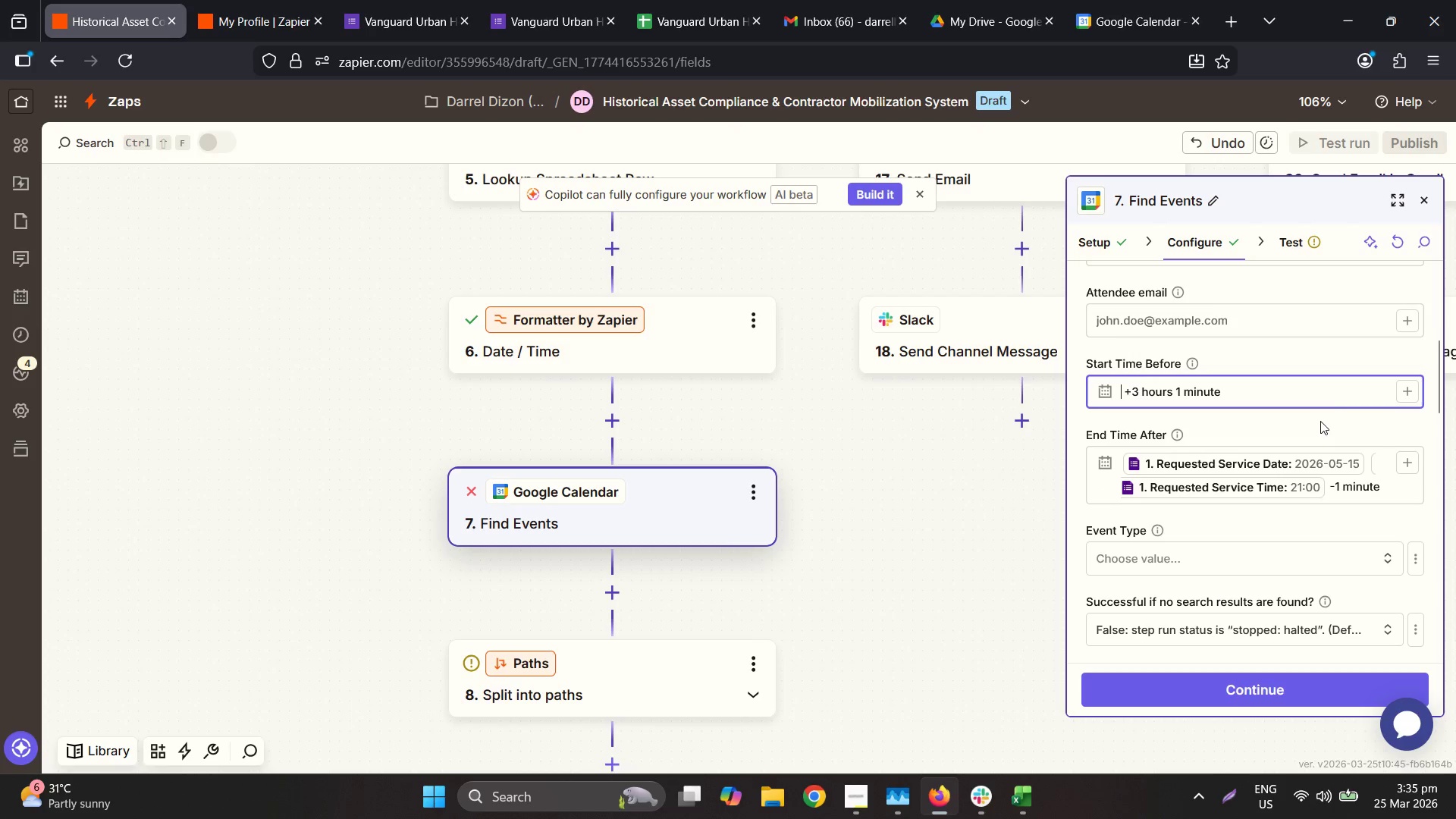 
key(Backspace)
 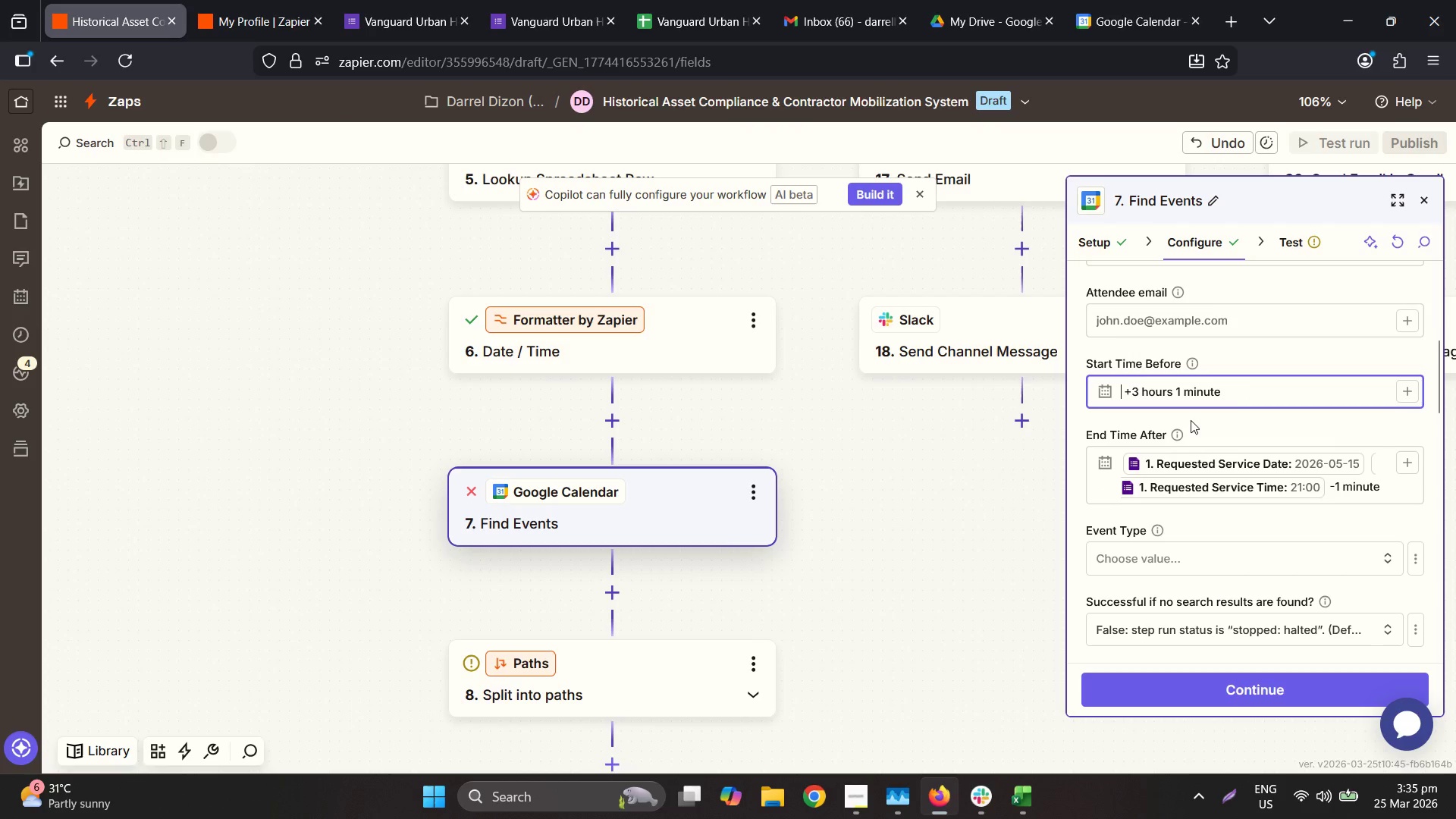 
key(ArrowRight)
 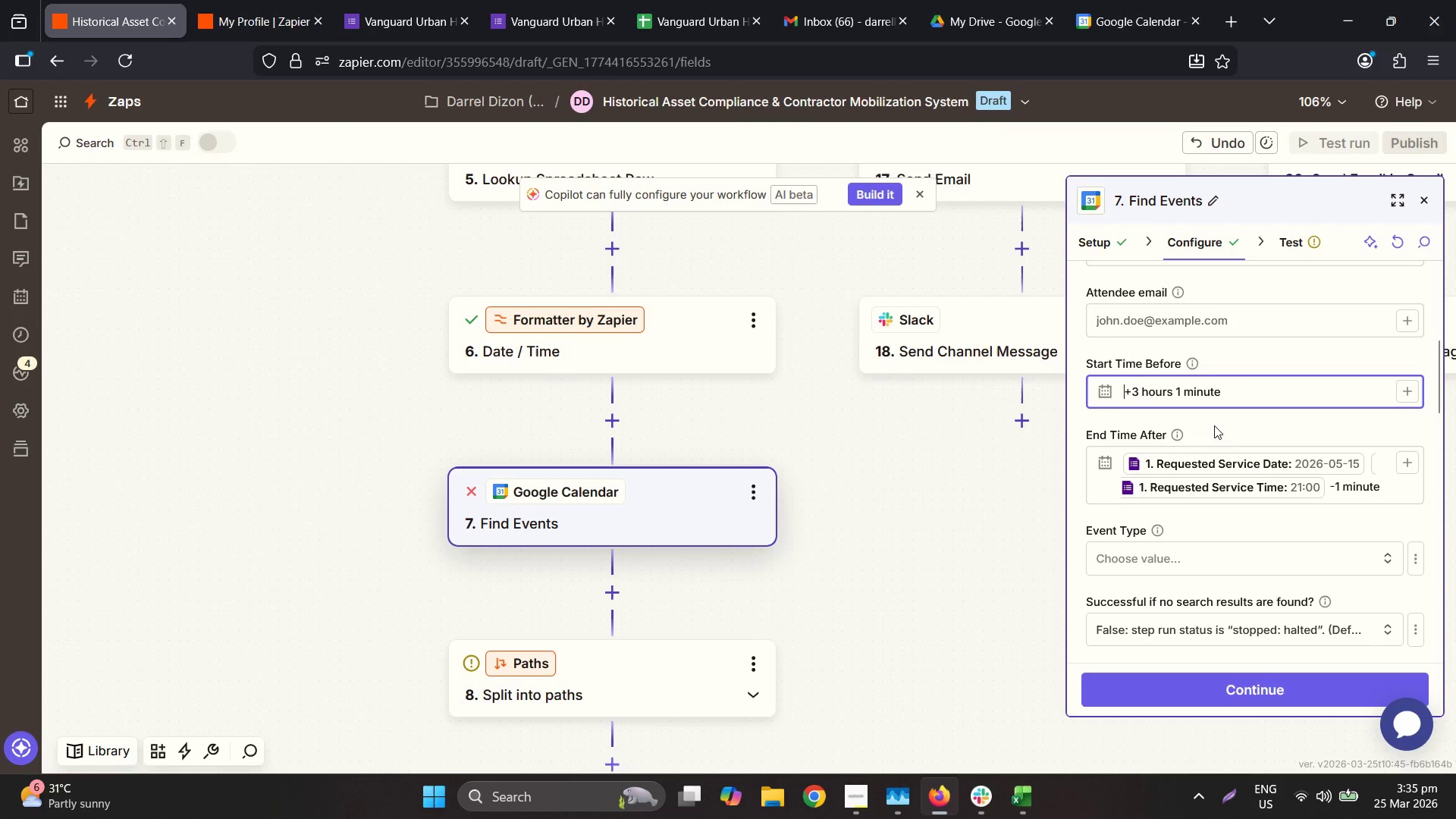 
key(ArrowLeft)
 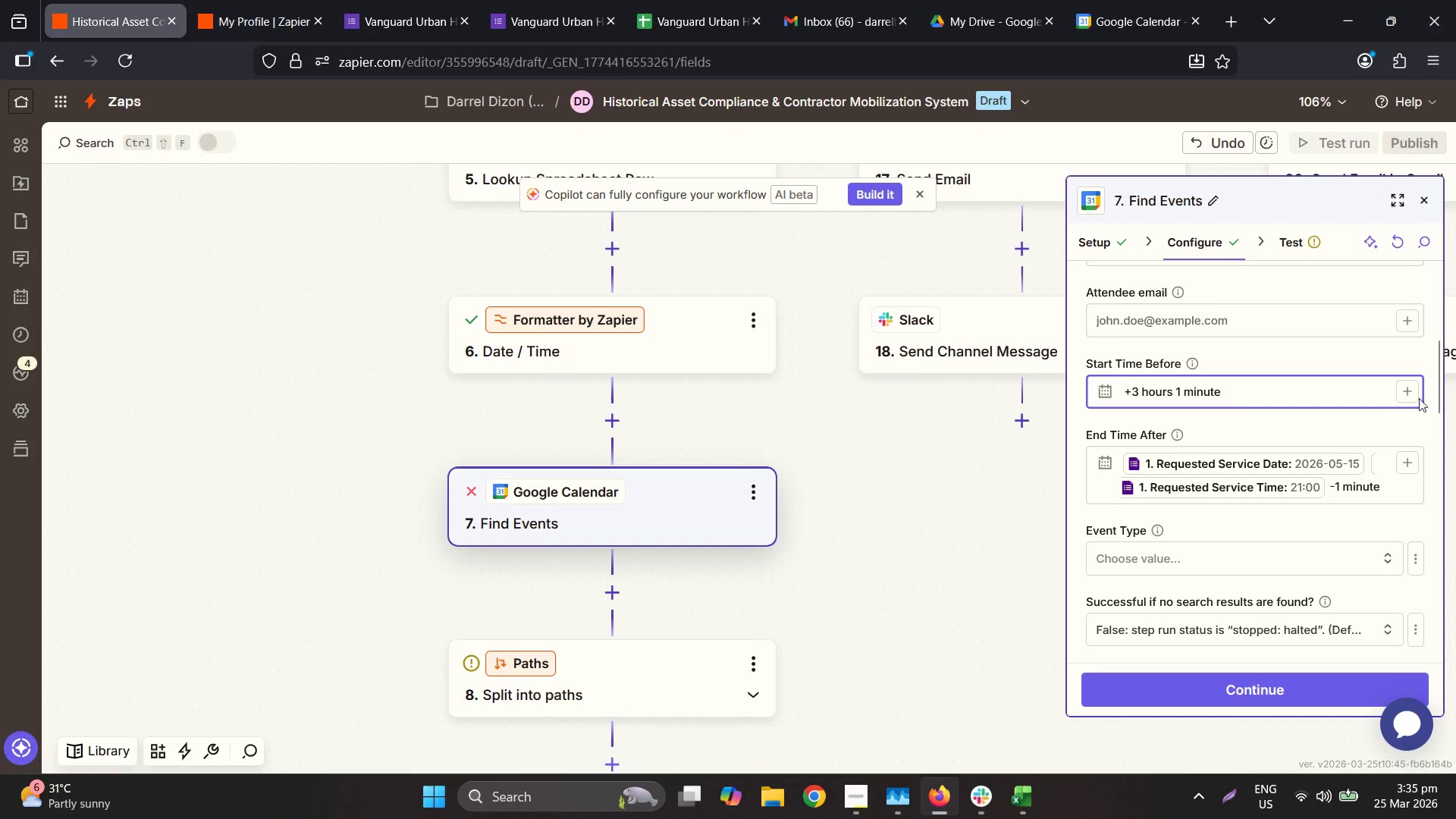 
left_click([1410, 394])
 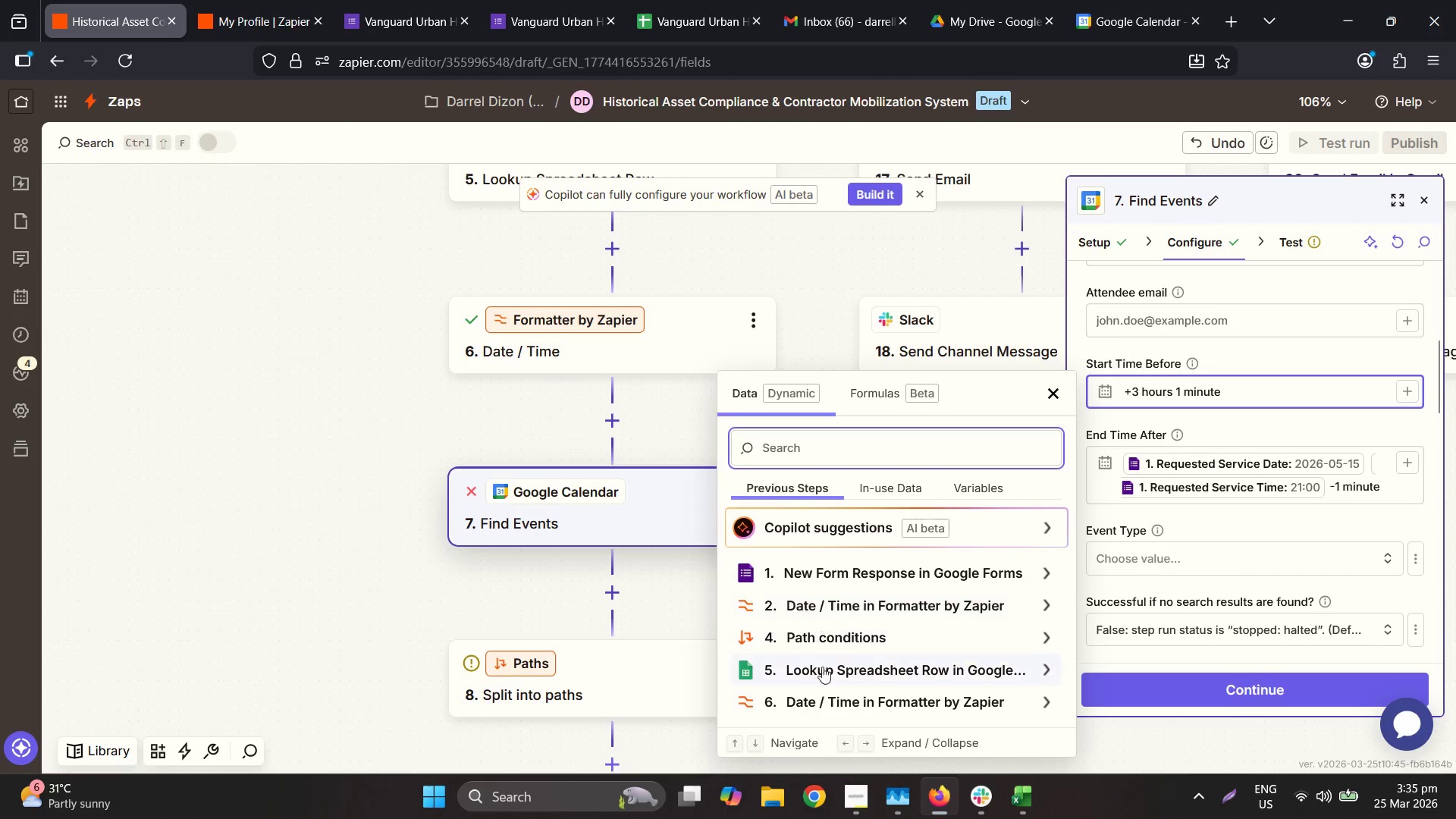 
scroll: coordinate [880, 689], scroll_direction: down, amount: 4.0
 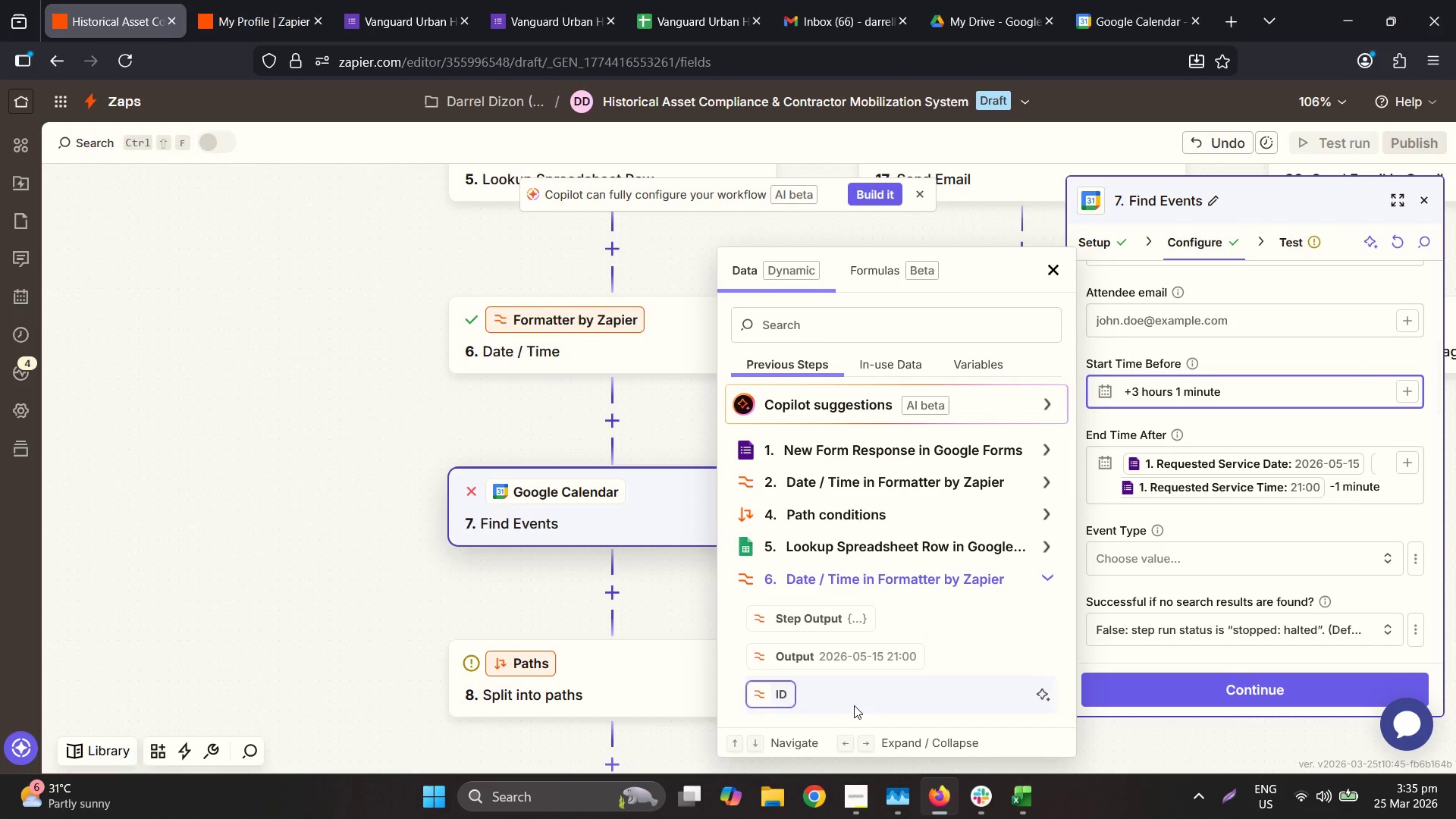 
left_click([852, 663])
 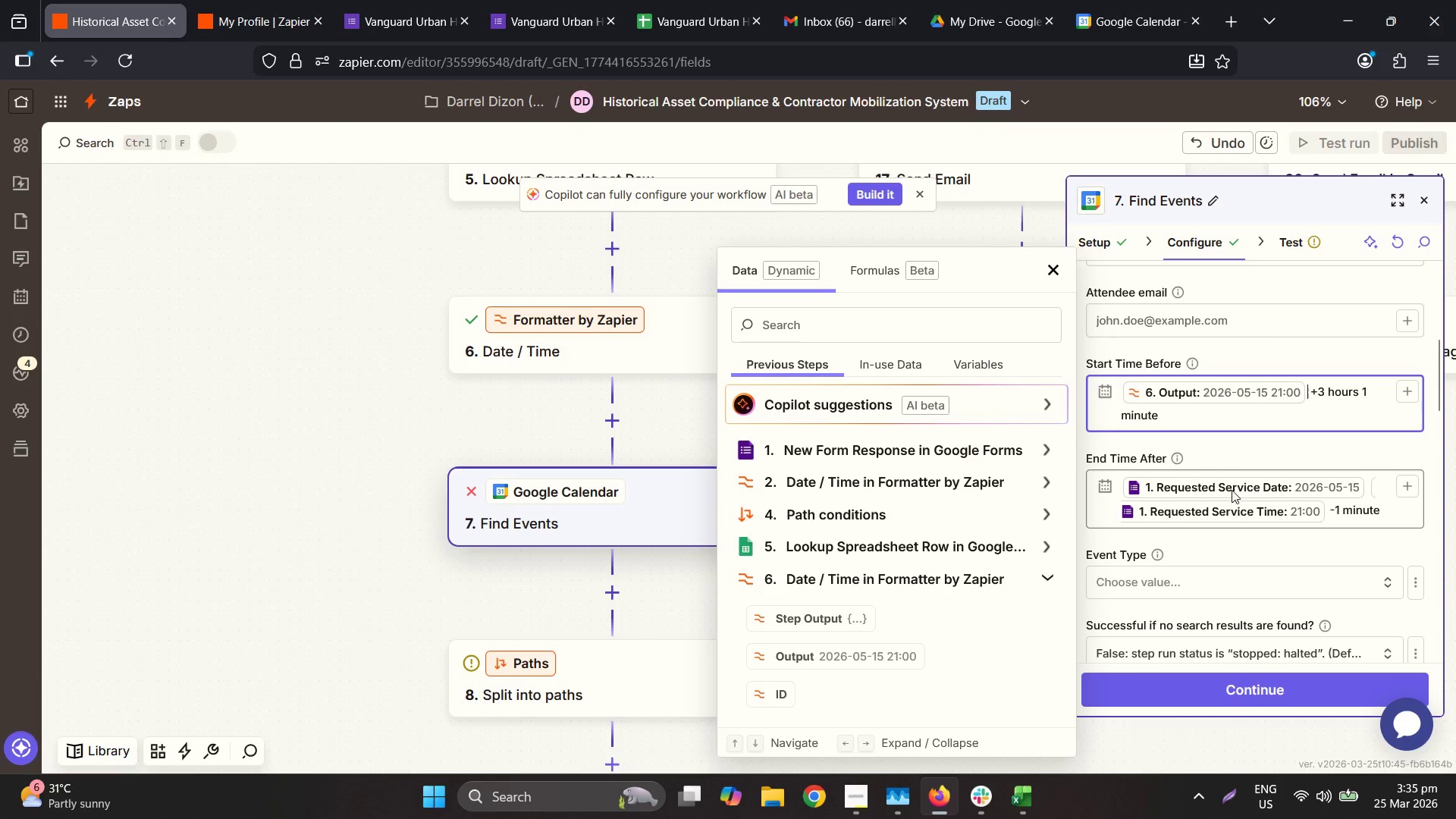 
left_click([1236, 492])
 